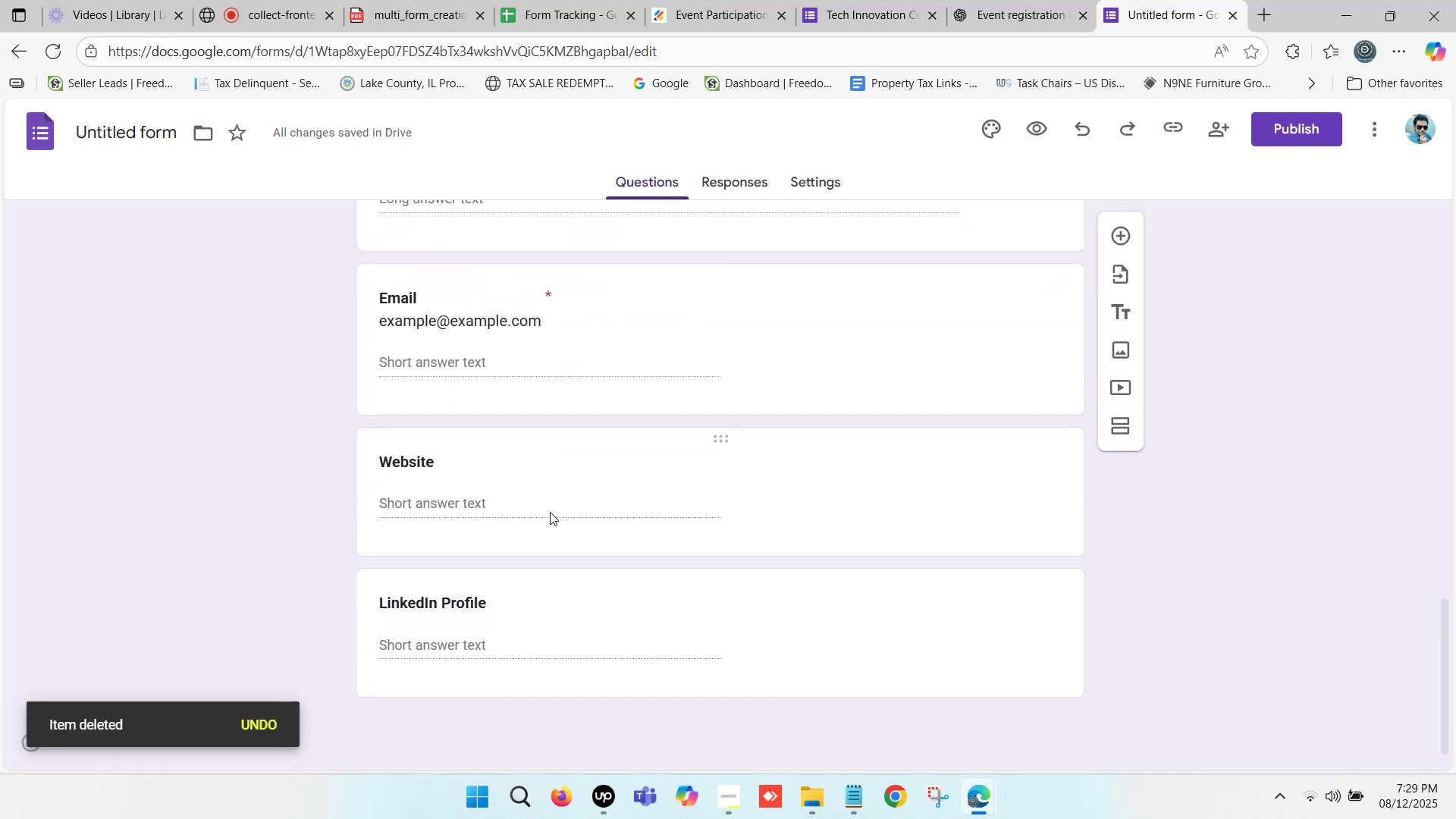 
left_click([550, 498])
 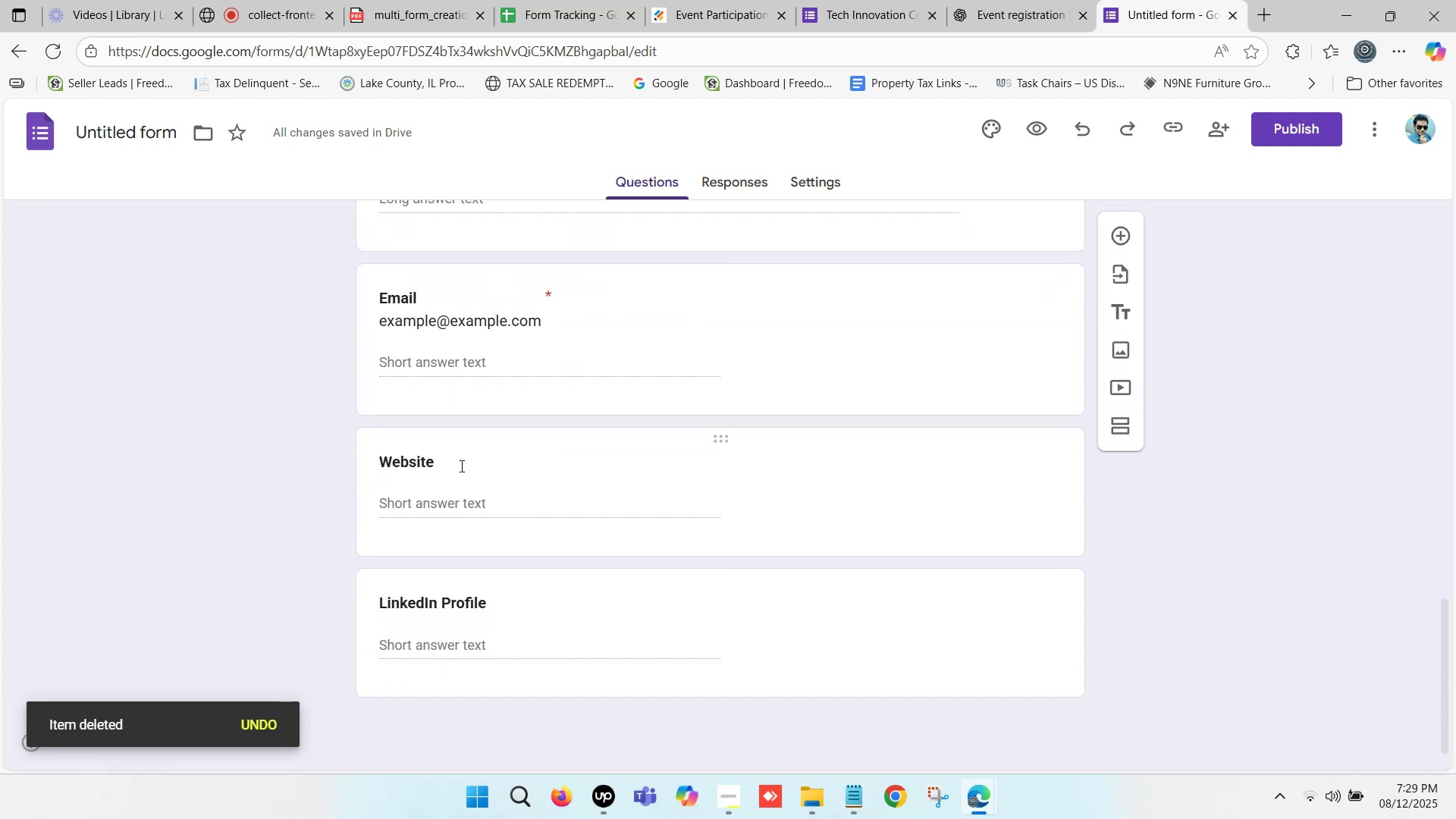 
left_click([461, 465])
 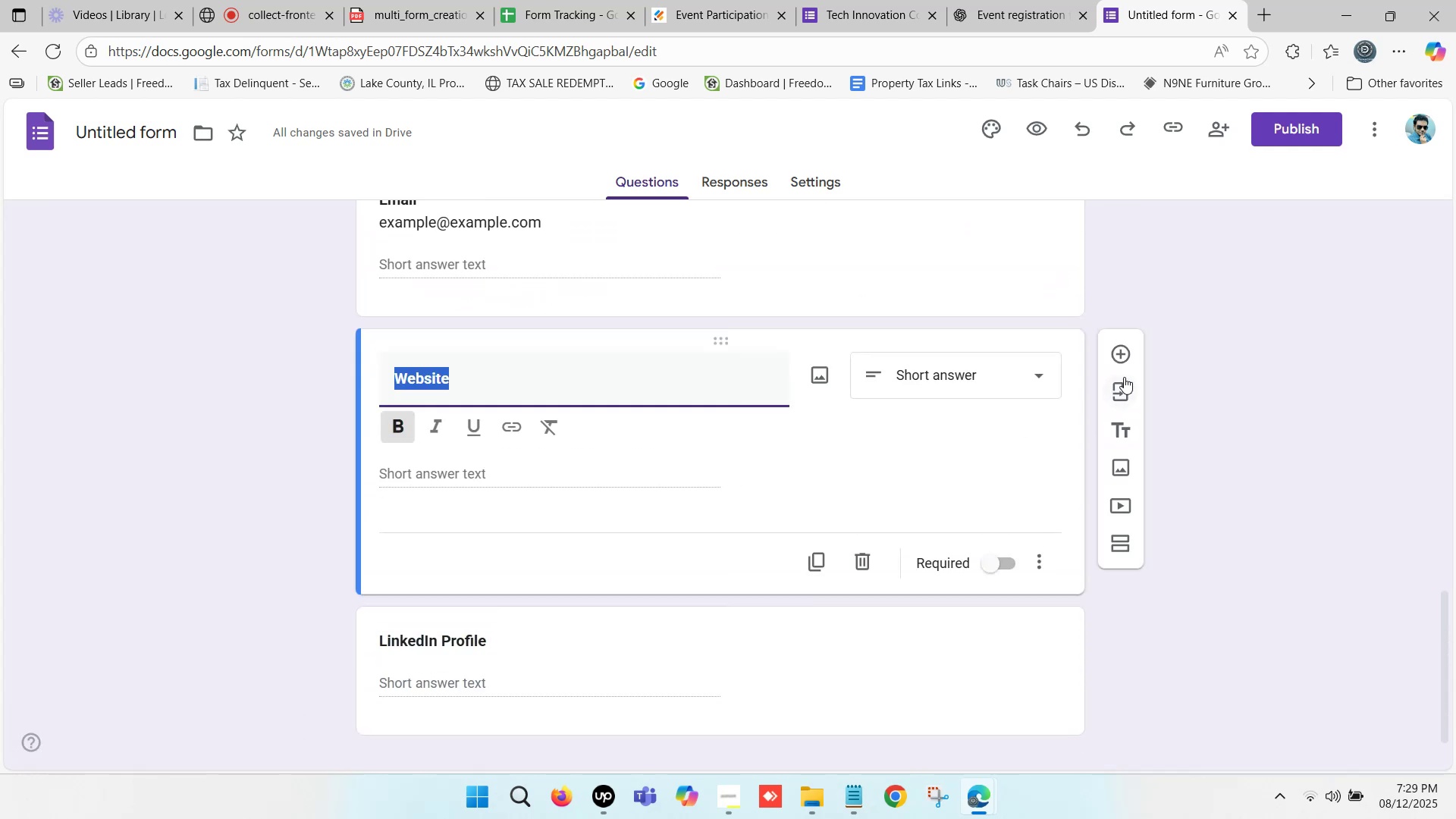 
left_click([1123, 350])
 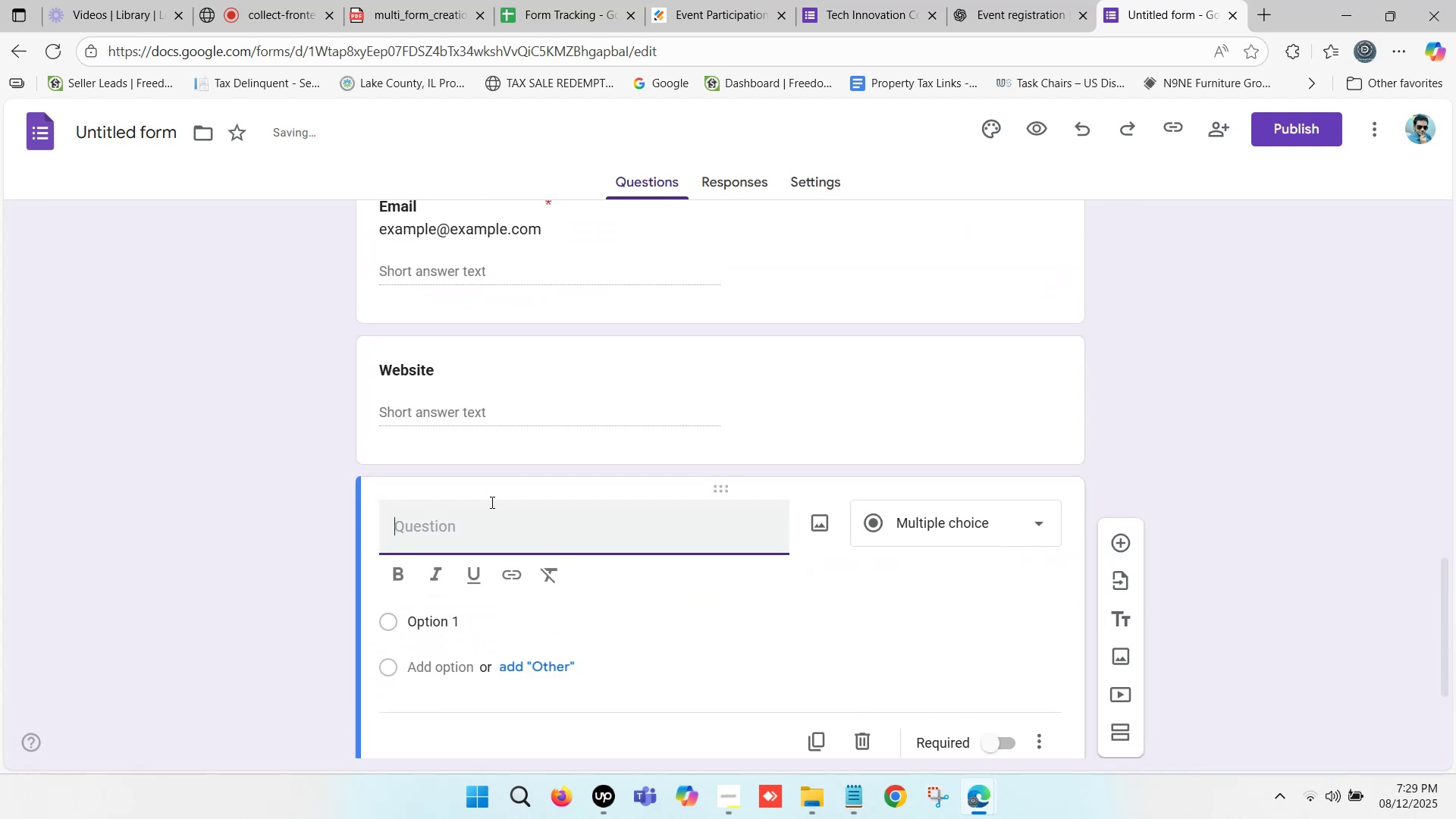 
type(Full Address)
 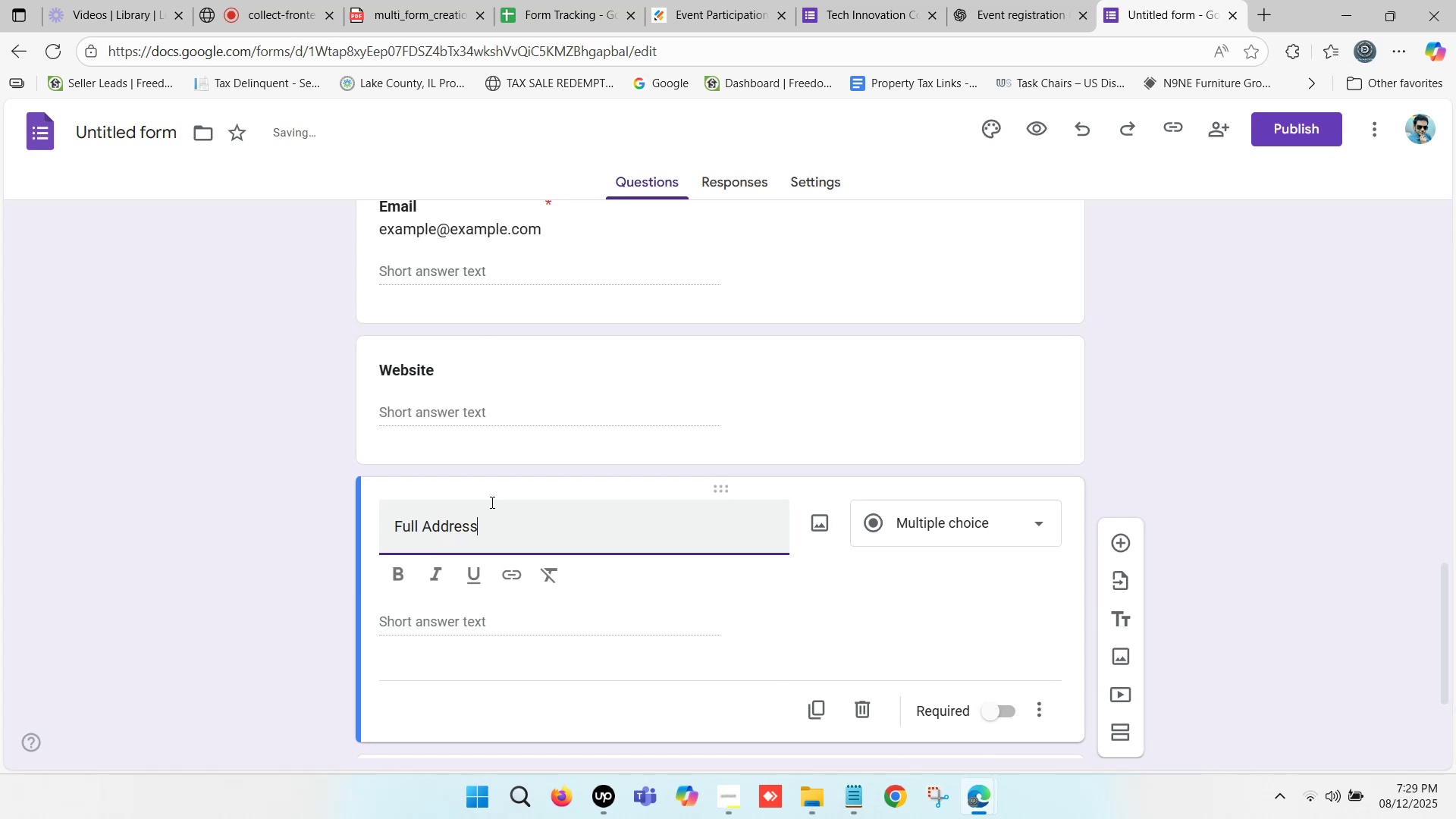 
wait(5.51)
 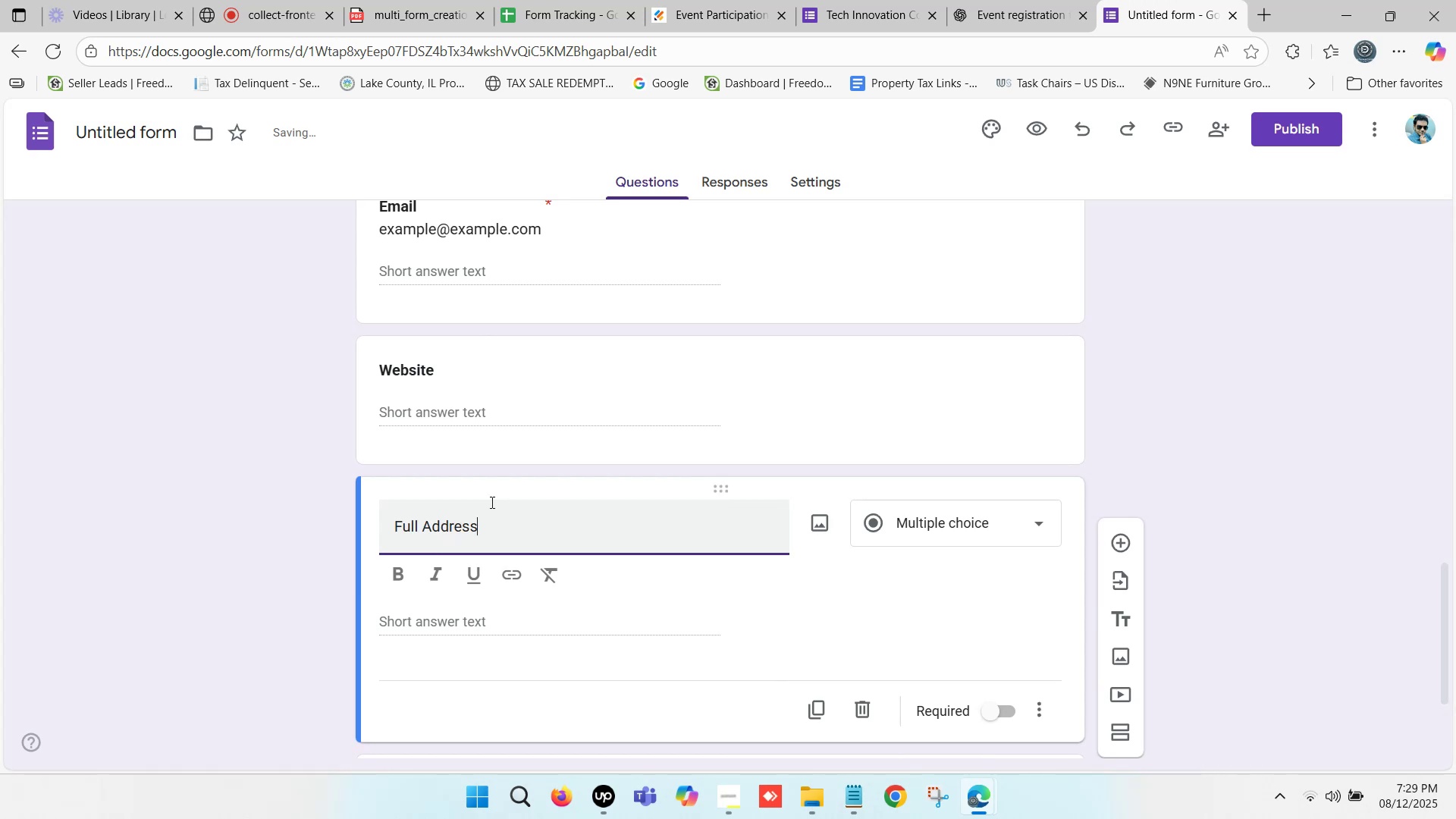 
left_click([975, 527])
 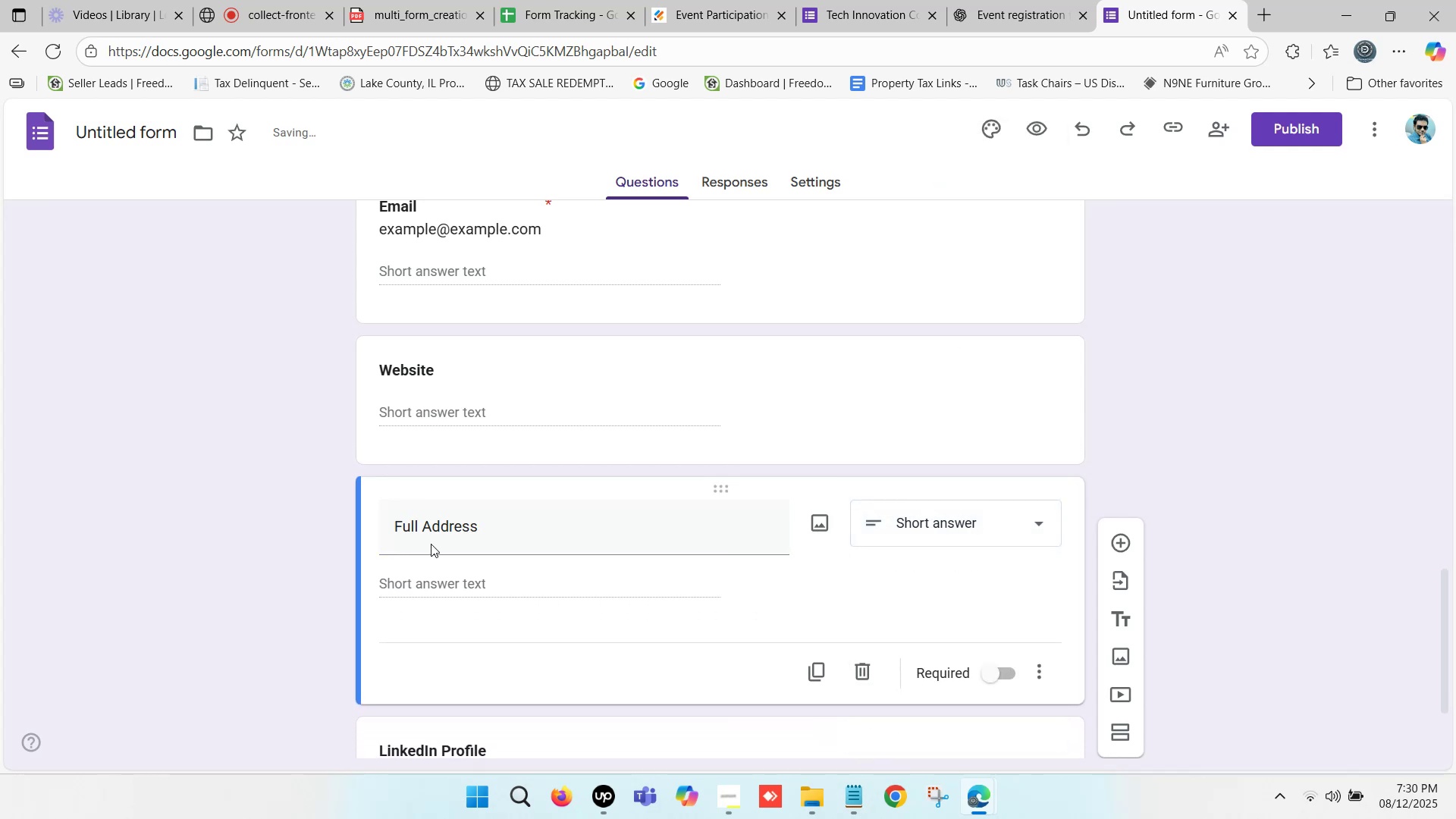 
left_click([390, 529])
 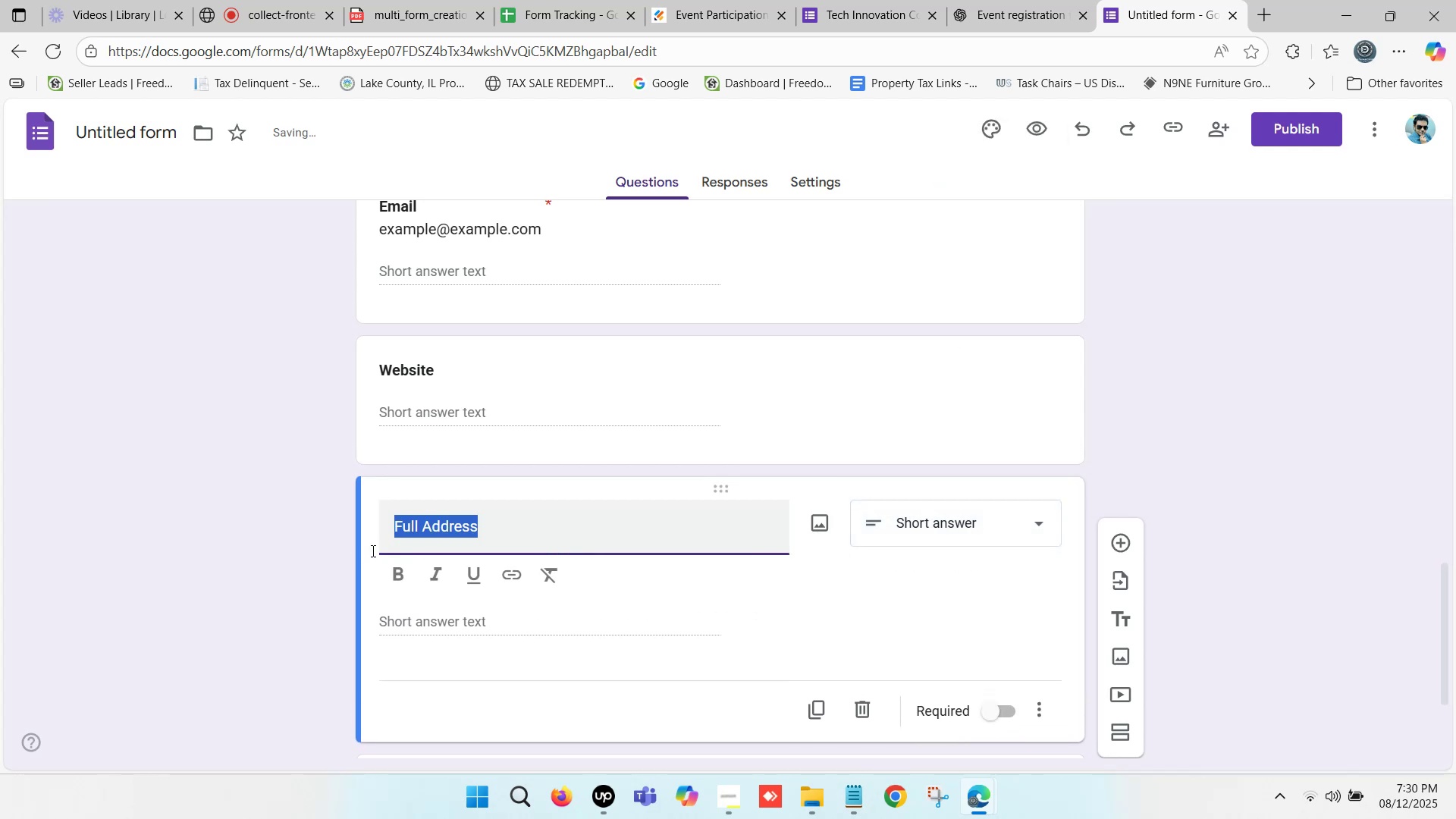 
left_click([282, 565])
 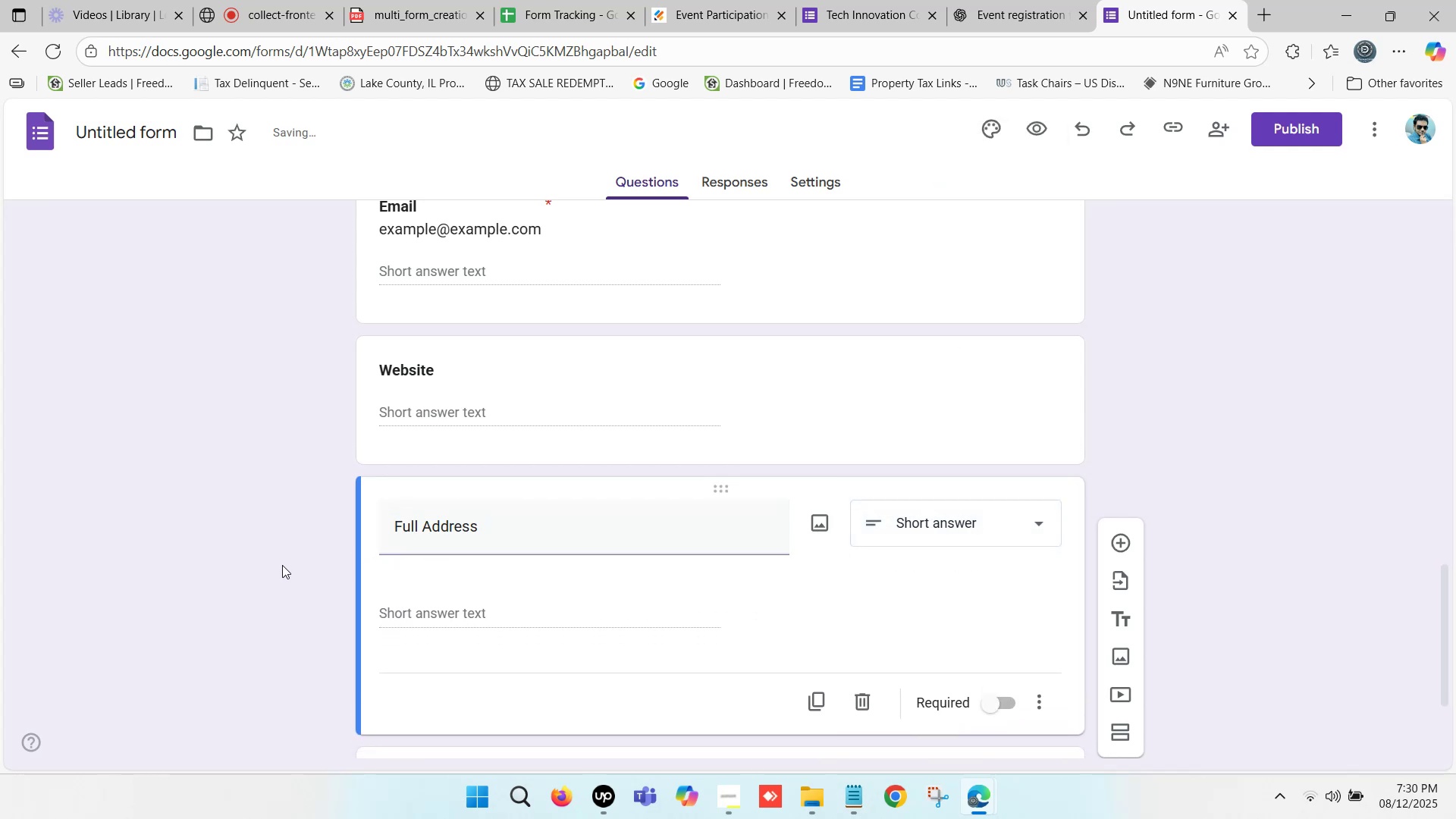 
scroll: coordinate [302, 558], scroll_direction: down, amount: 2.0
 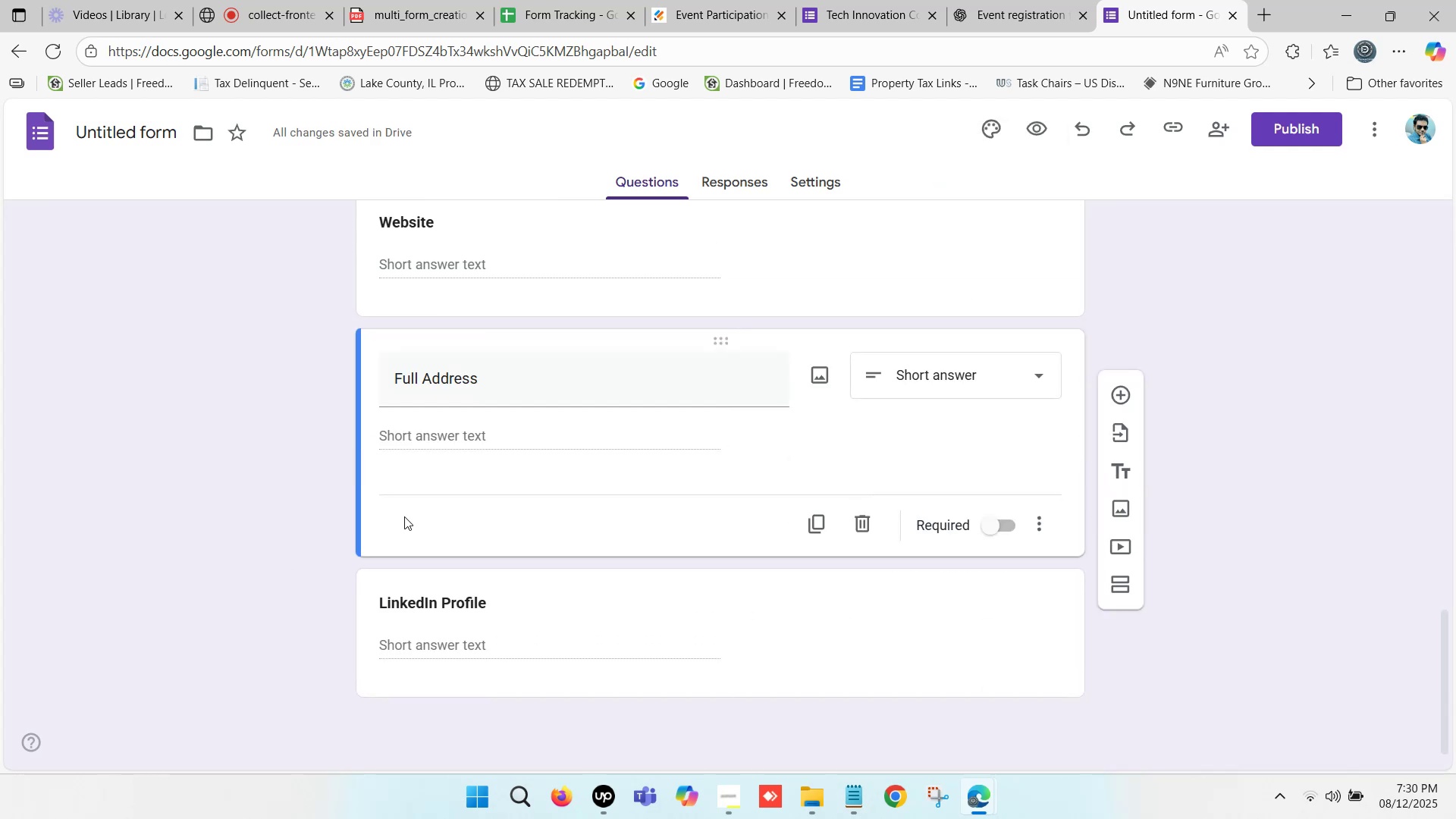 
scroll: coordinate [576, 497], scroll_direction: none, amount: 0.0
 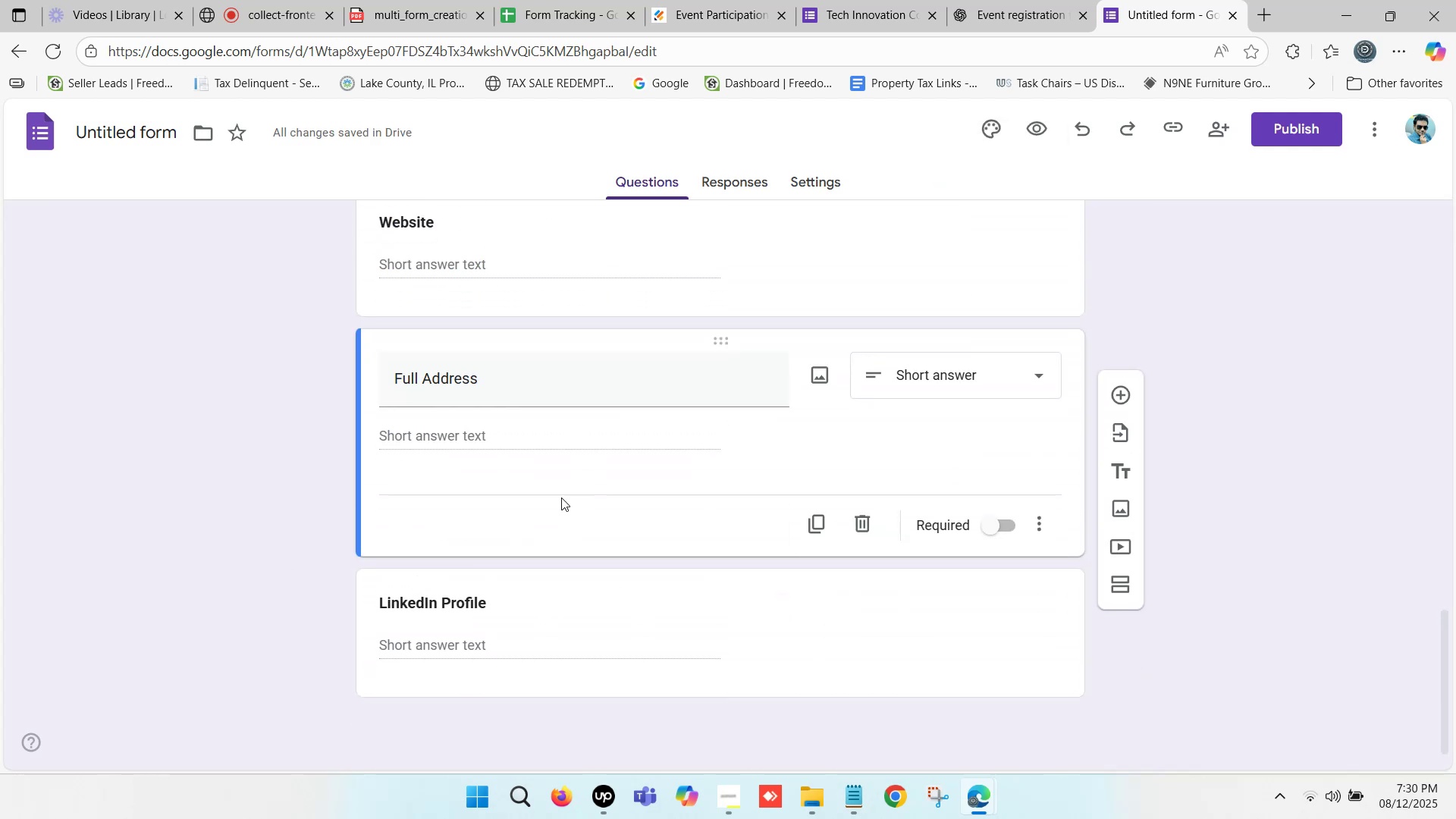 
scroll: coordinate [536, 511], scroll_direction: up, amount: 5.0
 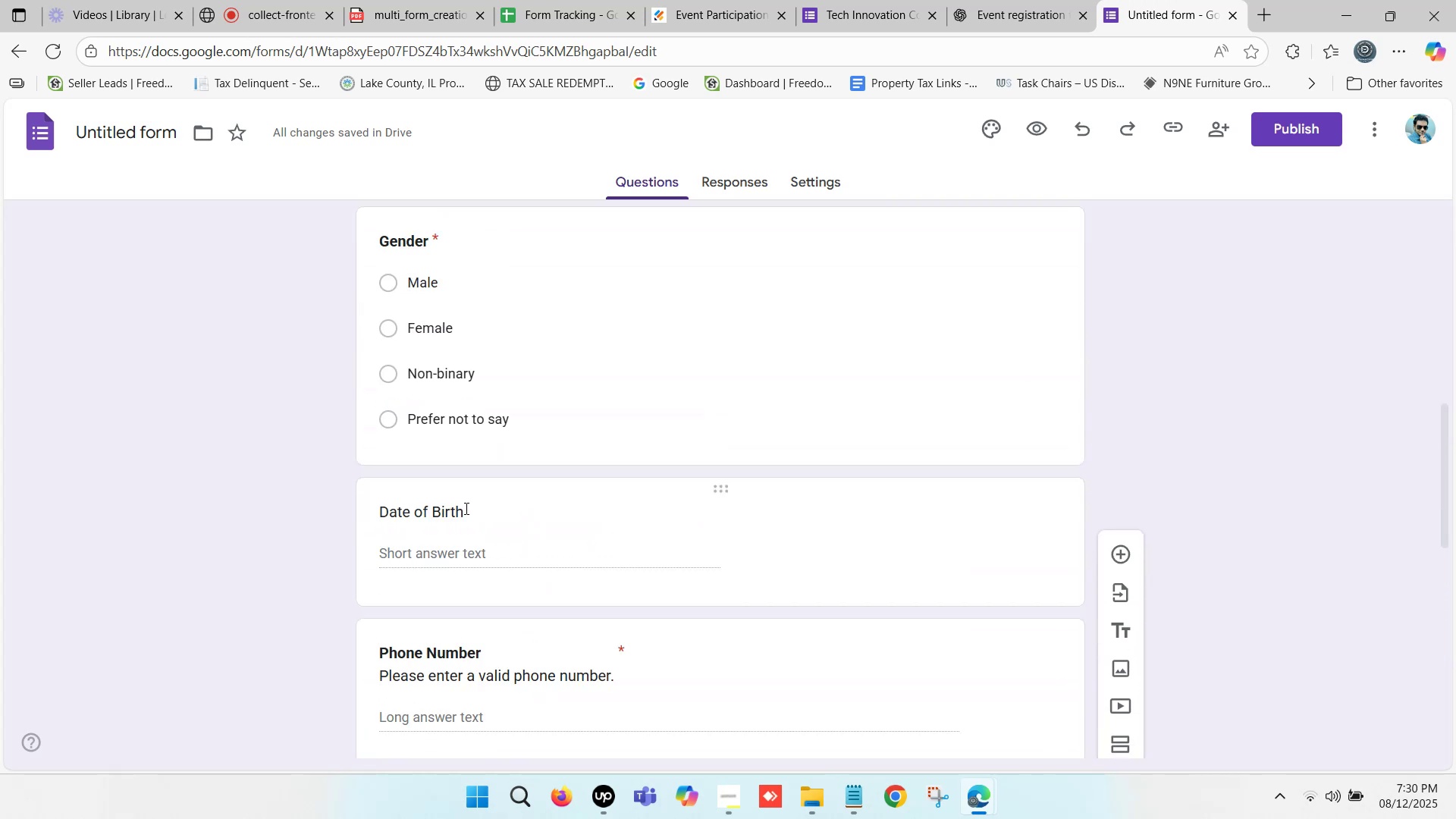 
left_click([457, 508])
 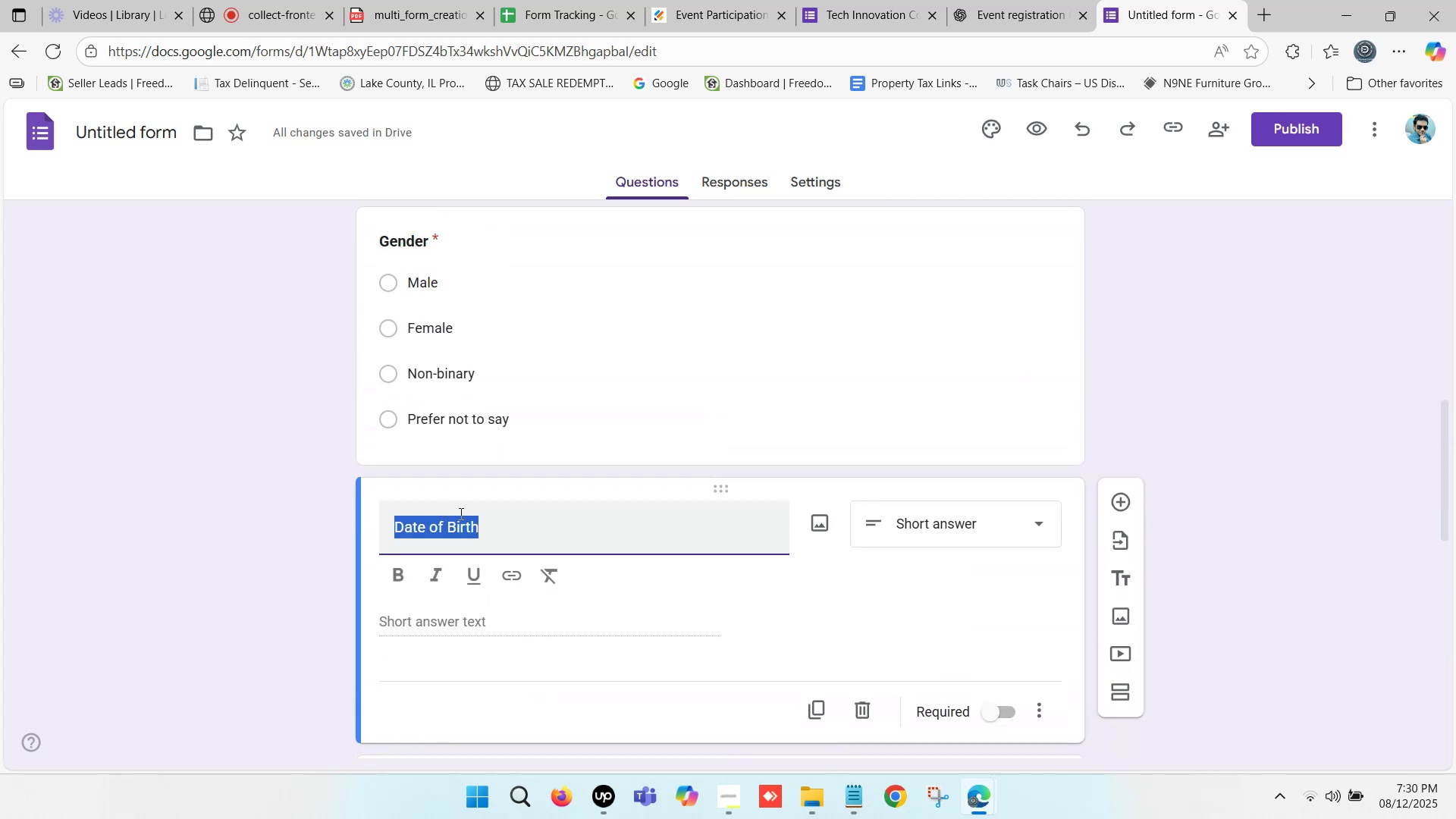 
key(Control+B)
 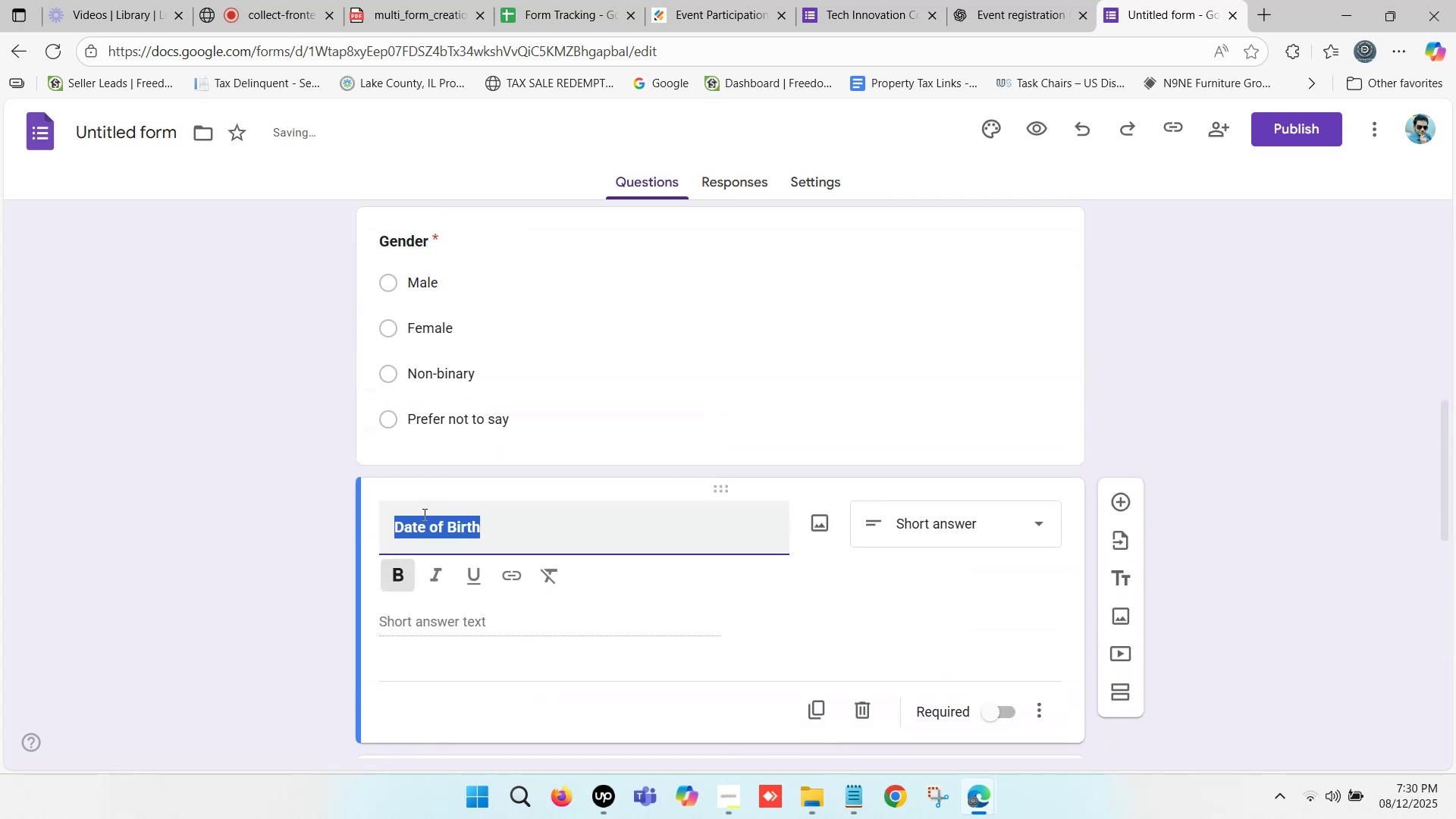 
scroll: coordinate [423, 515], scroll_direction: down, amount: 2.0
 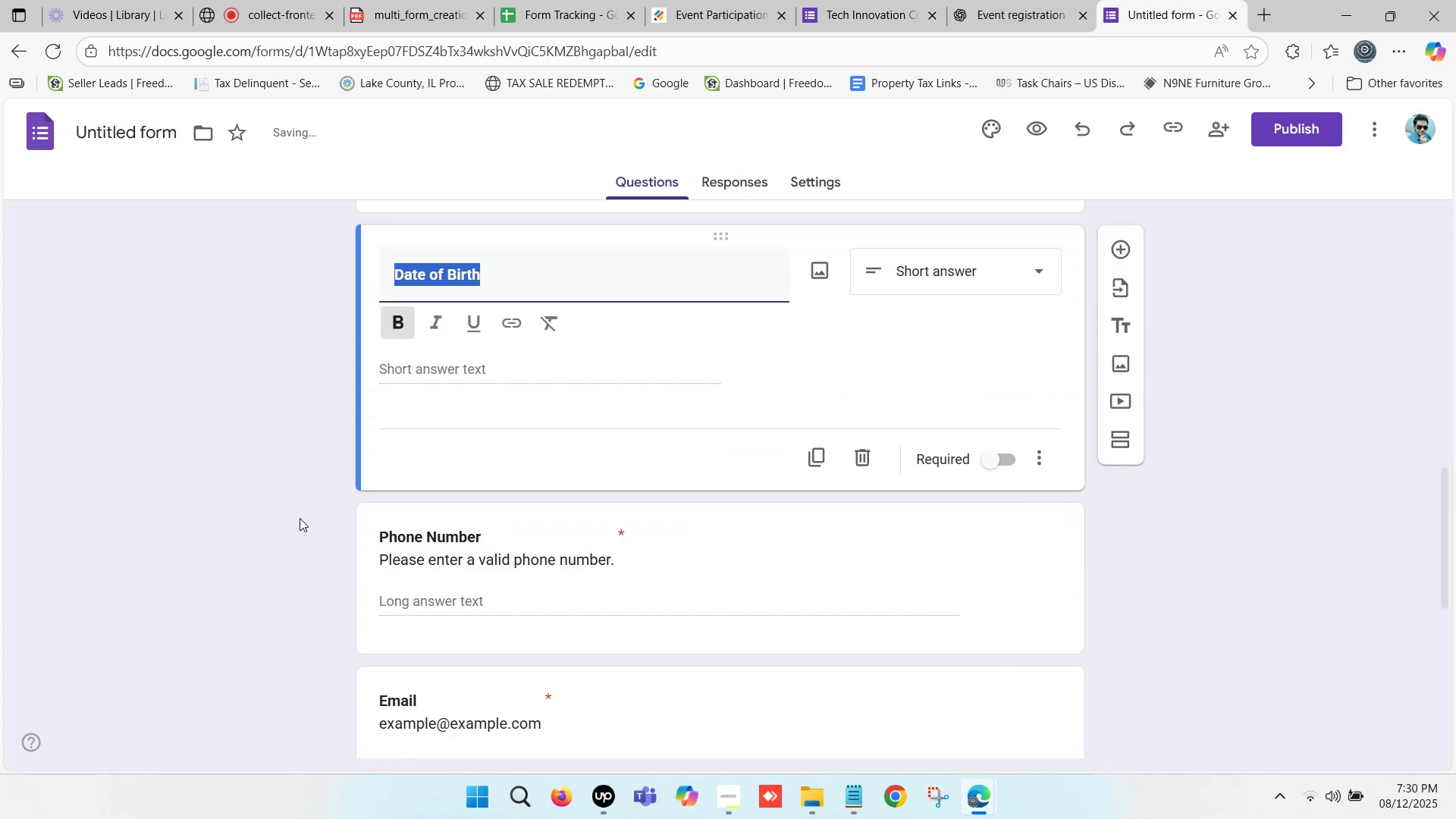 
left_click([293, 514])
 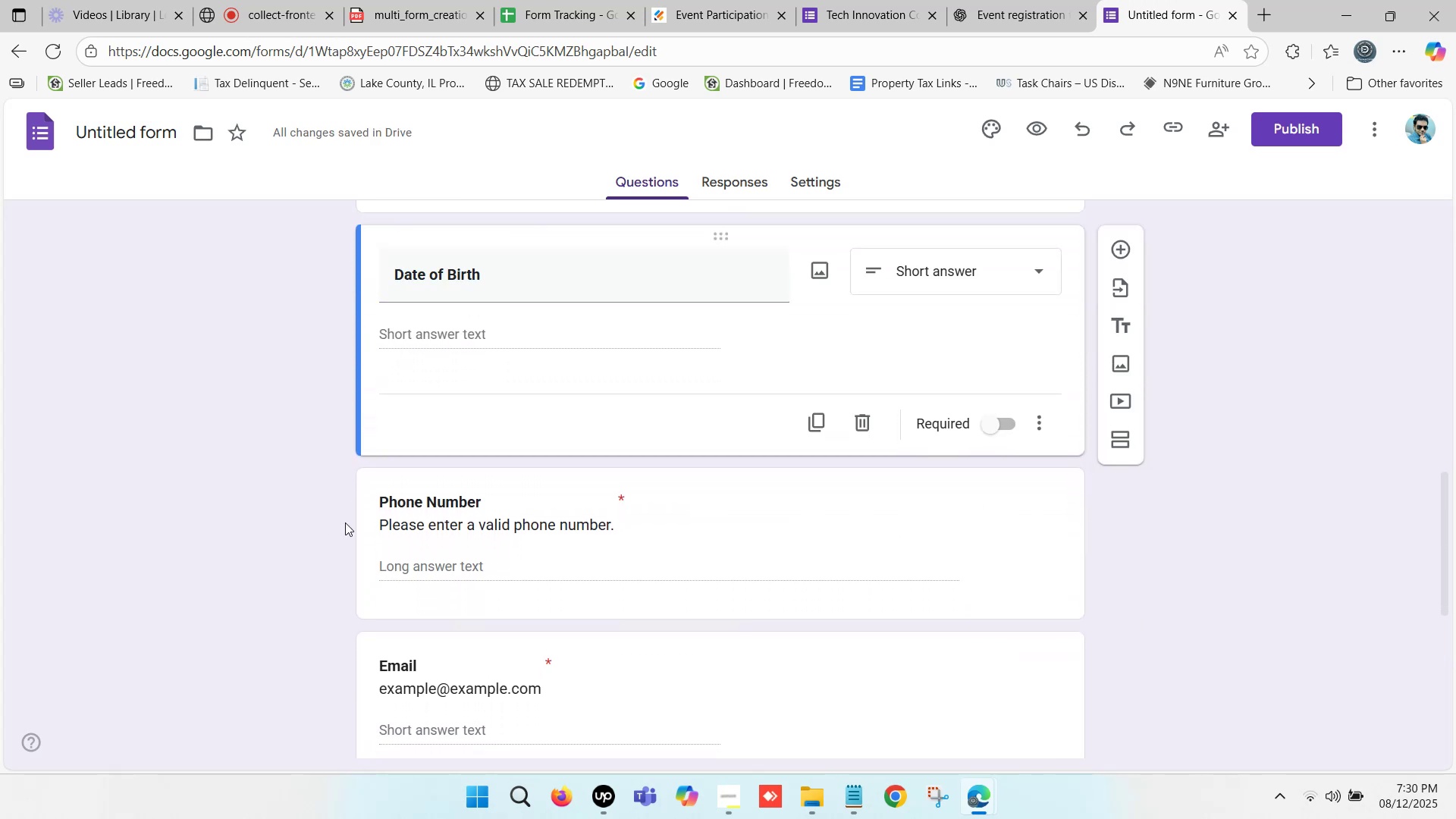 
scroll: coordinate [387, 507], scroll_direction: down, amount: 7.0
 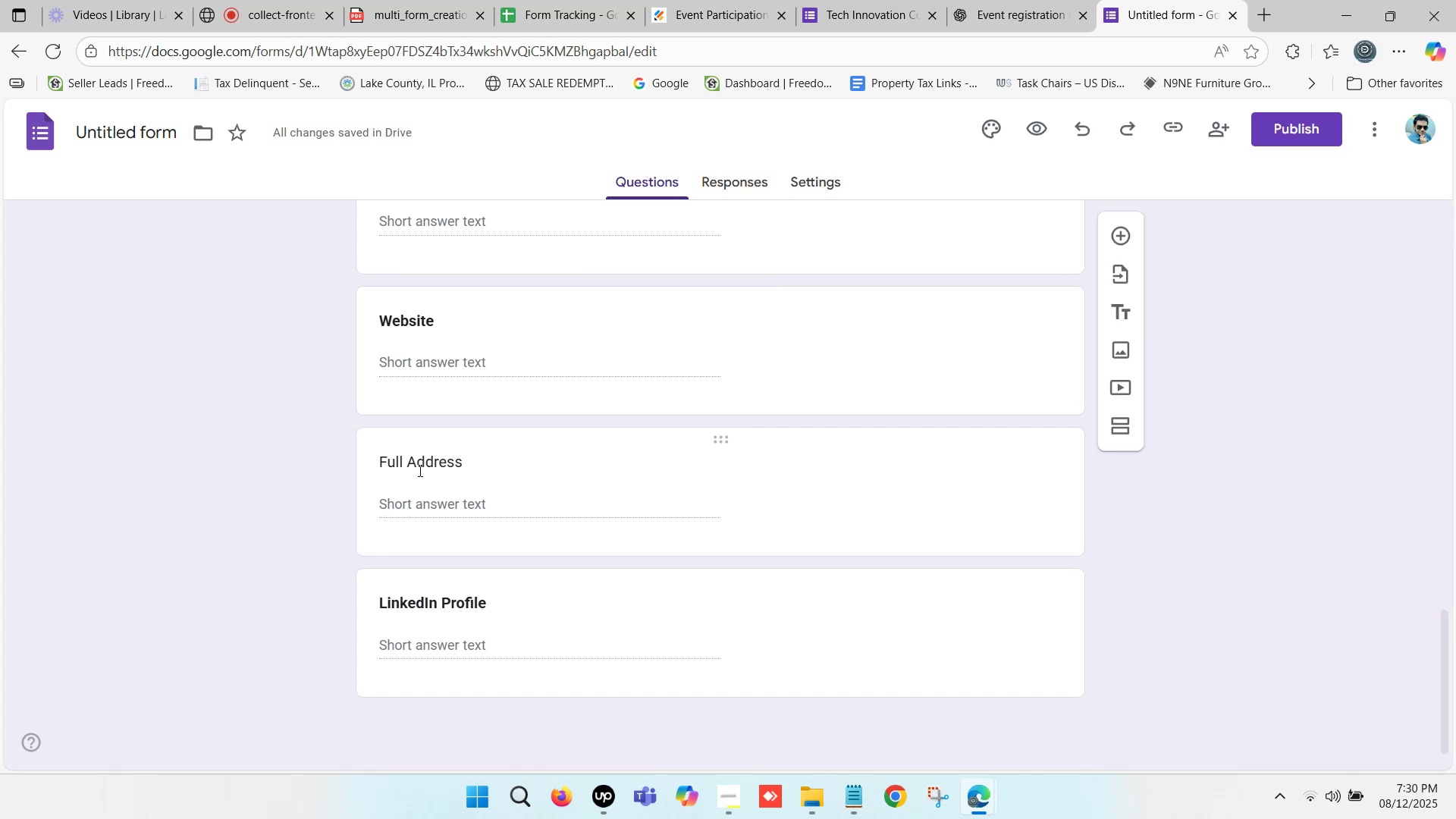 
left_click([430, 458])
 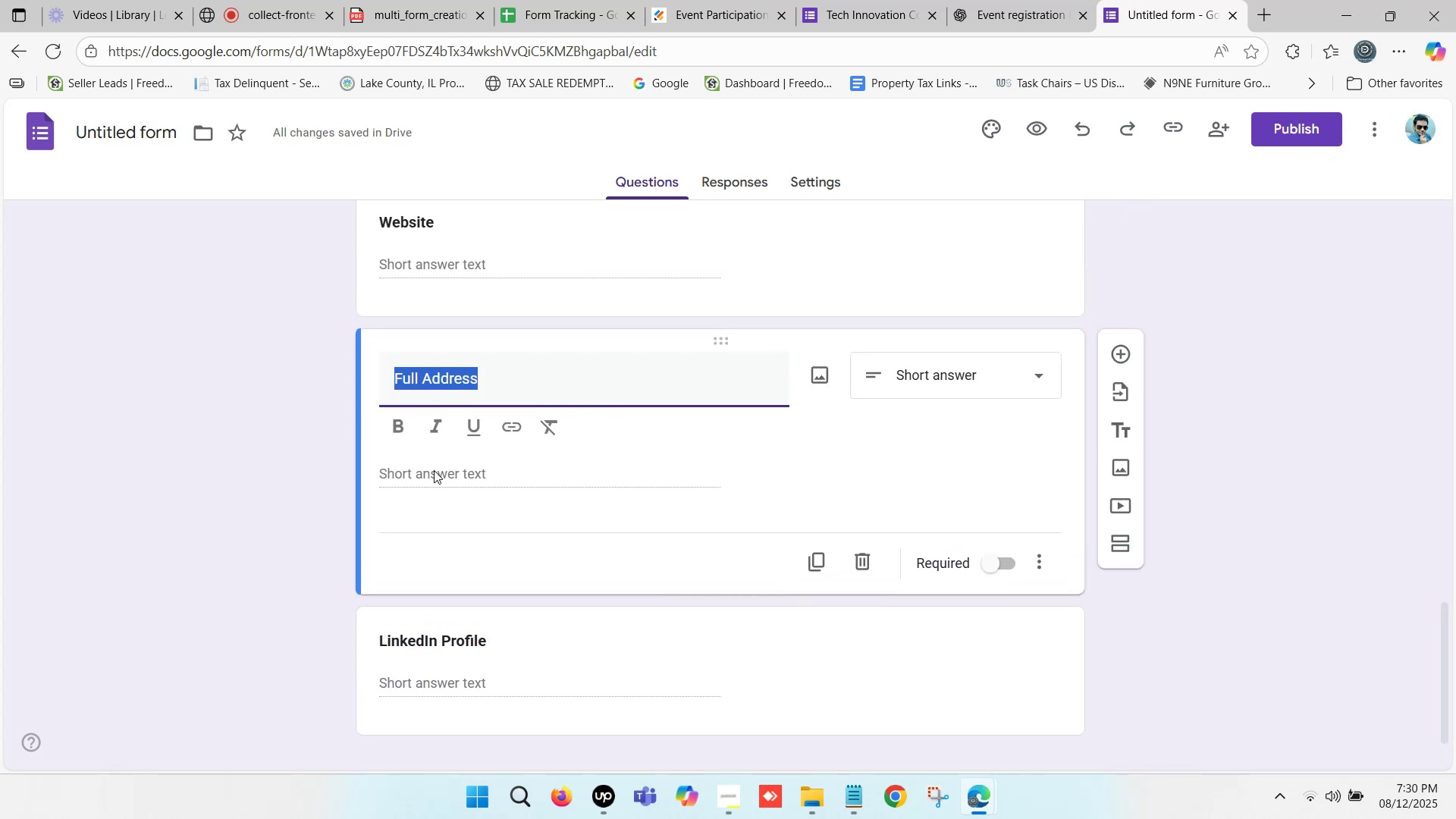 
key(Control+B)
 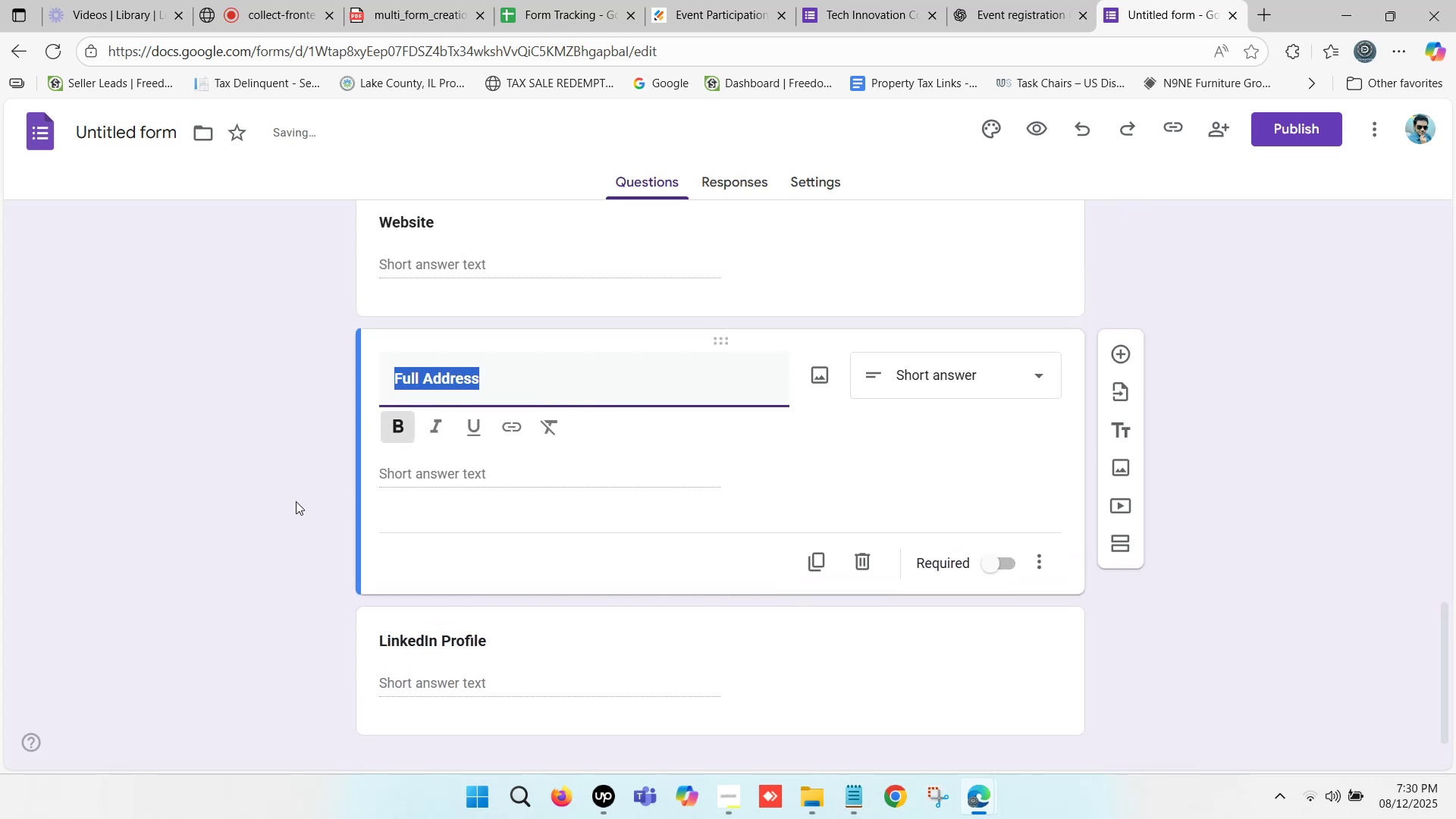 
left_click([296, 501])
 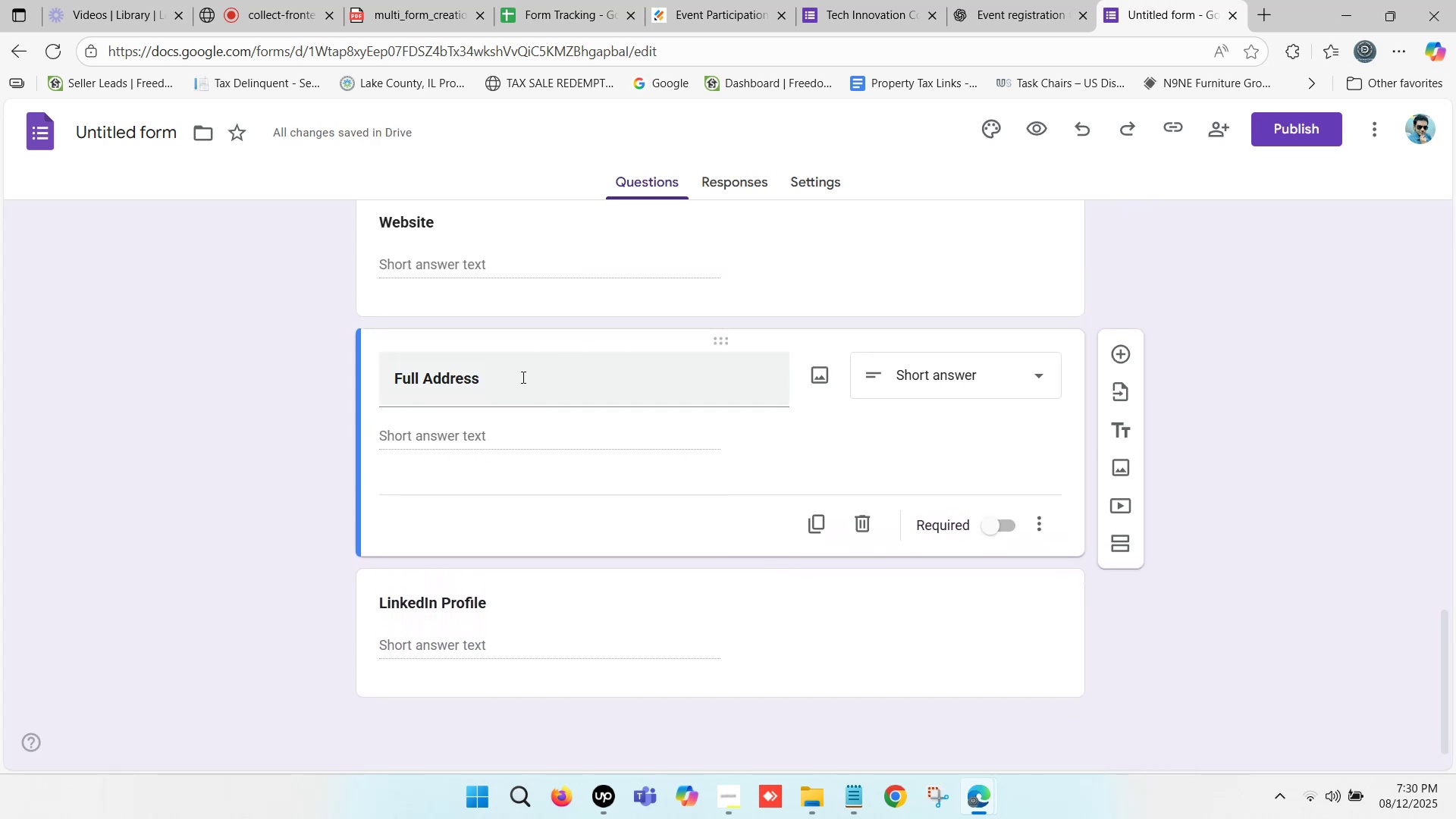 
left_click([512, 377])
 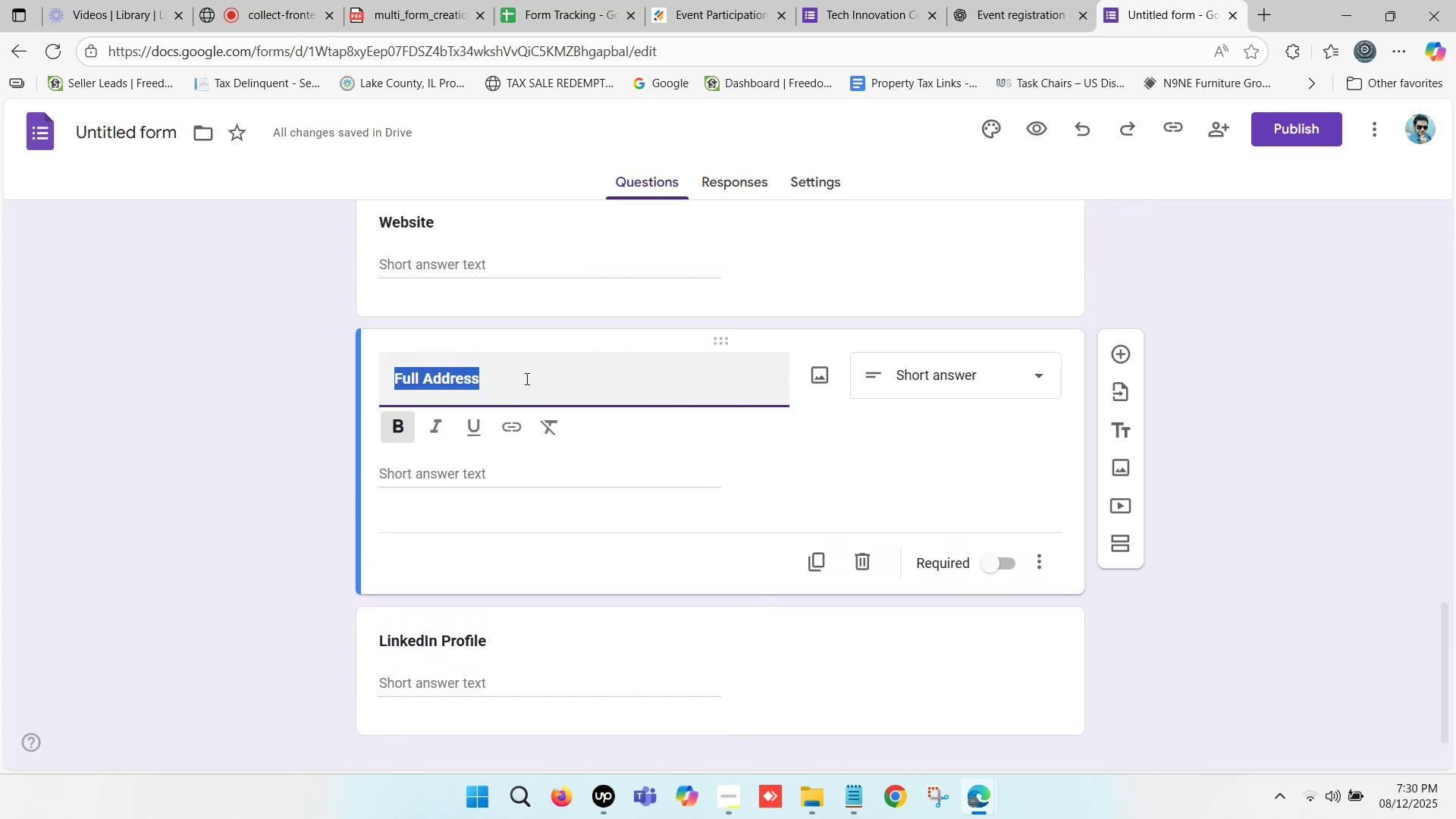 
left_click([526, 378])
 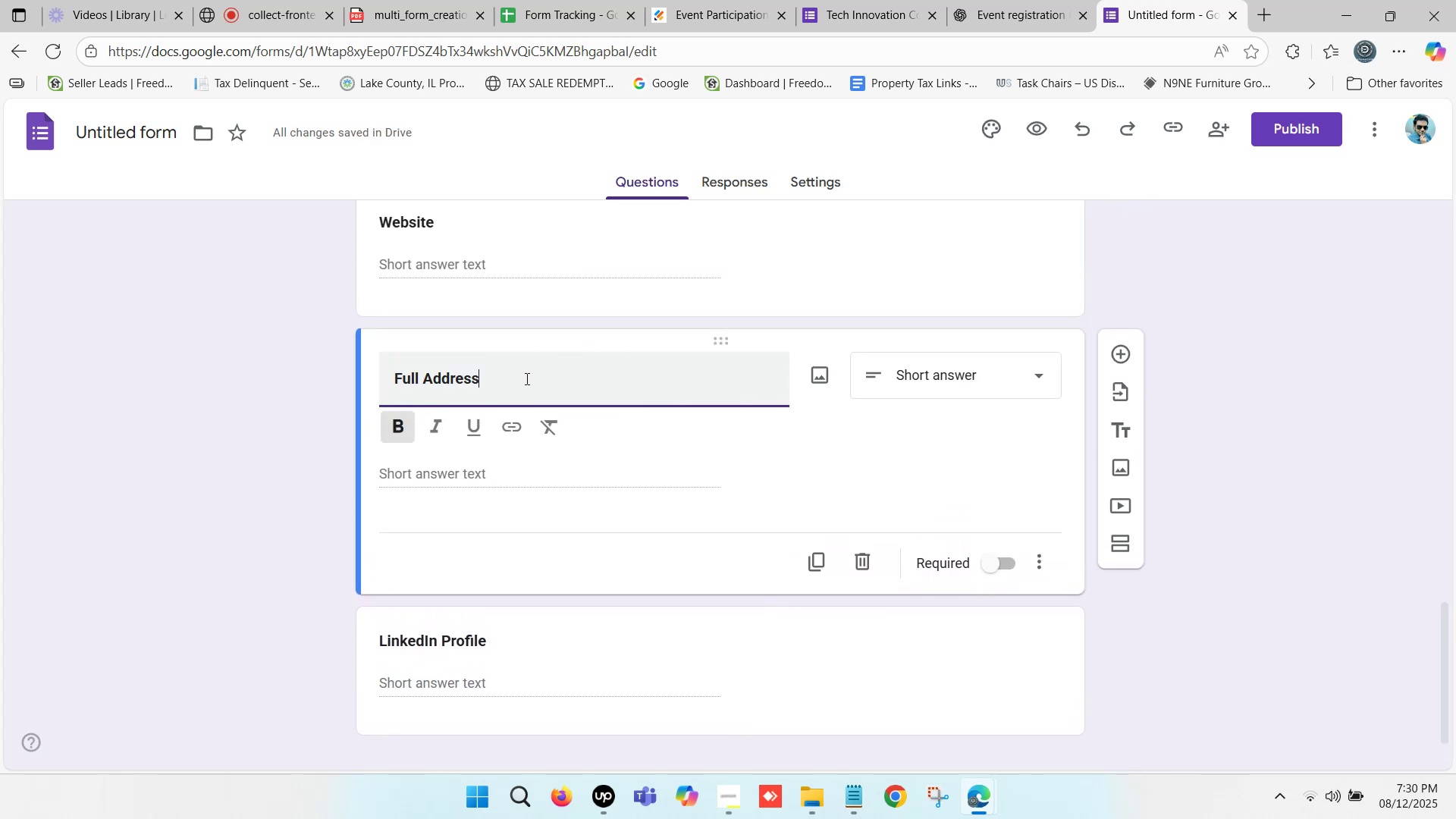 
type( (States, City, Country))
 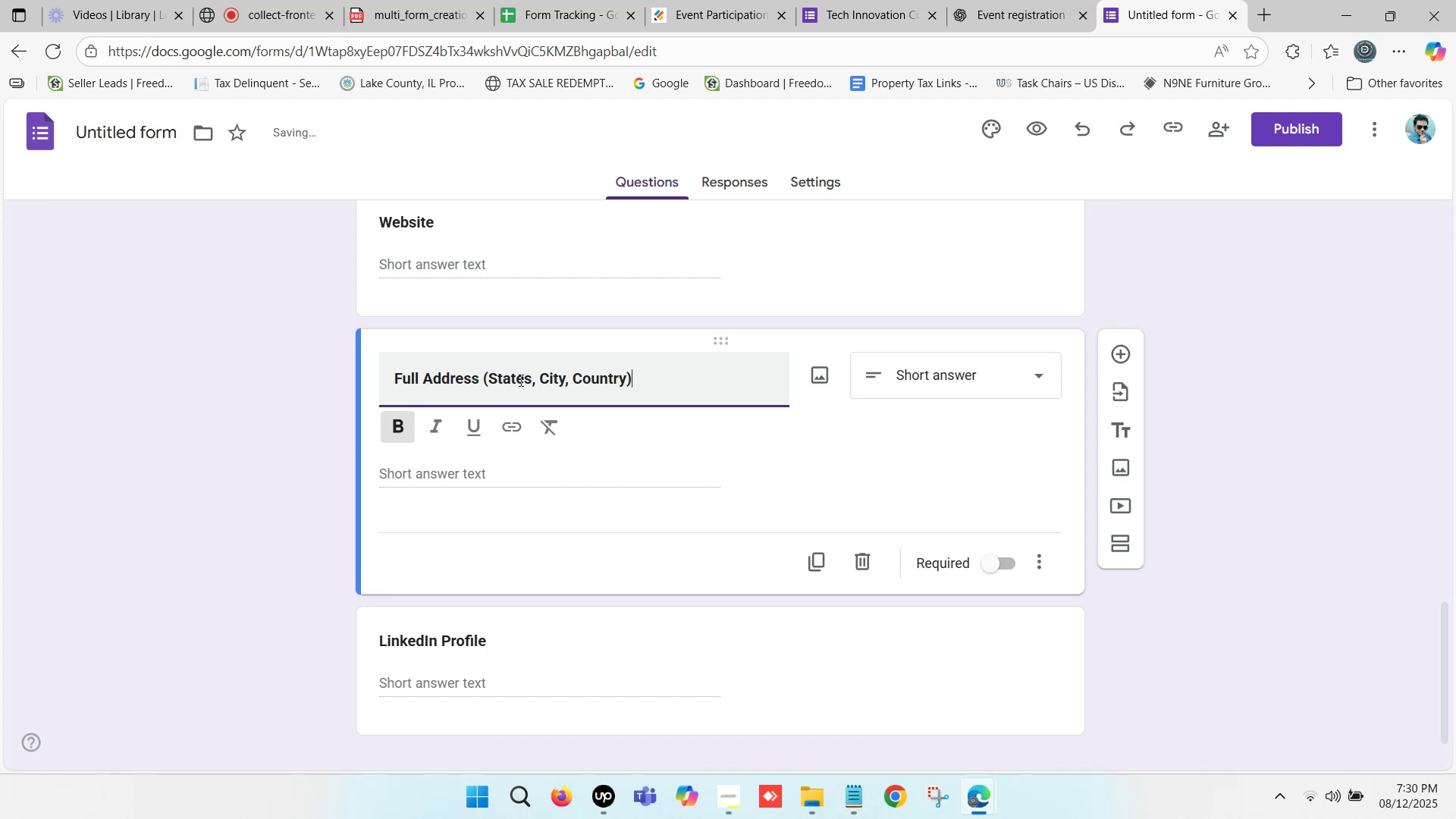 
left_click([433, 375])
 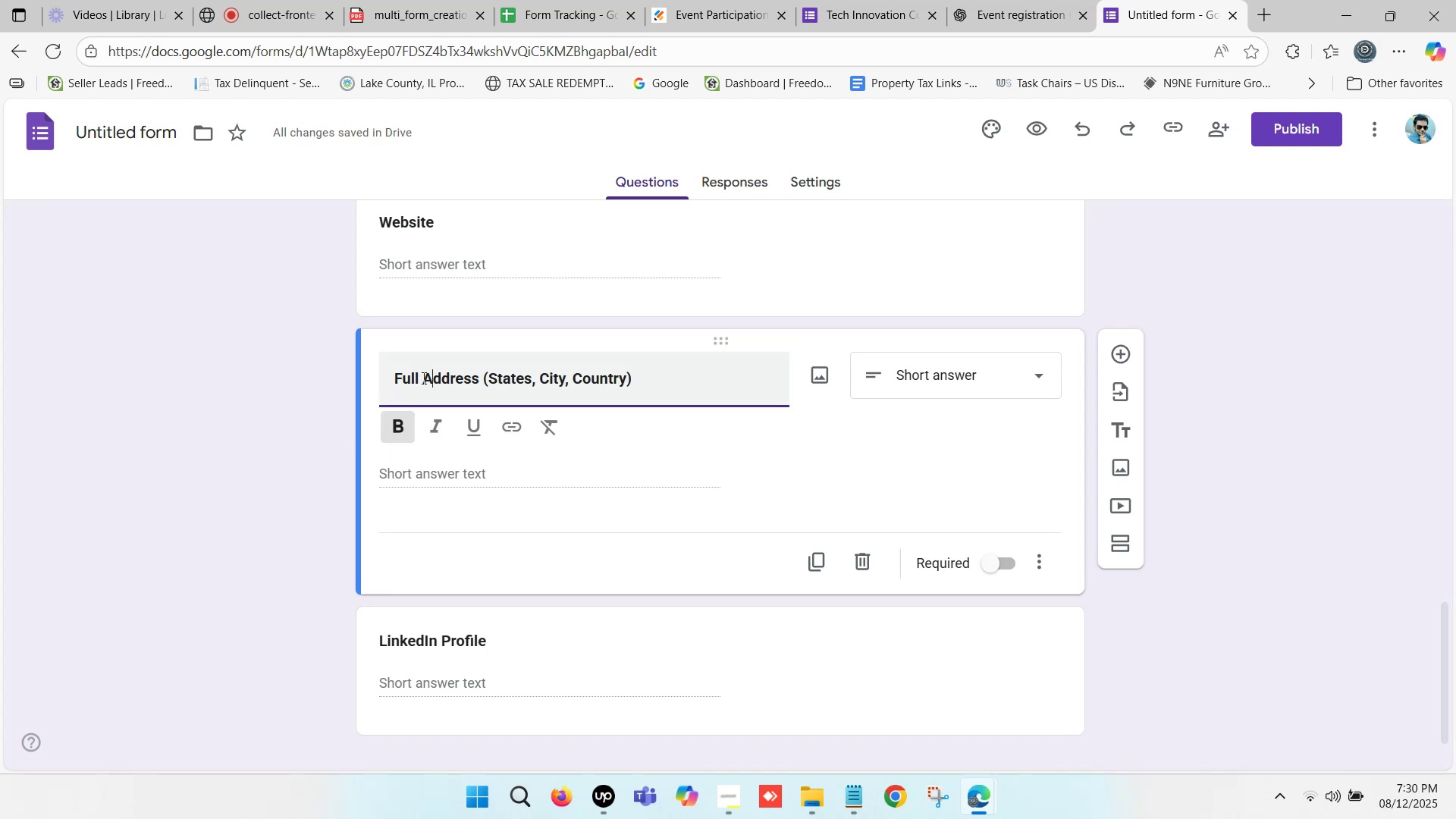 
left_click_drag(start_coordinate=[422, 378], to_coordinate=[376, 384])
 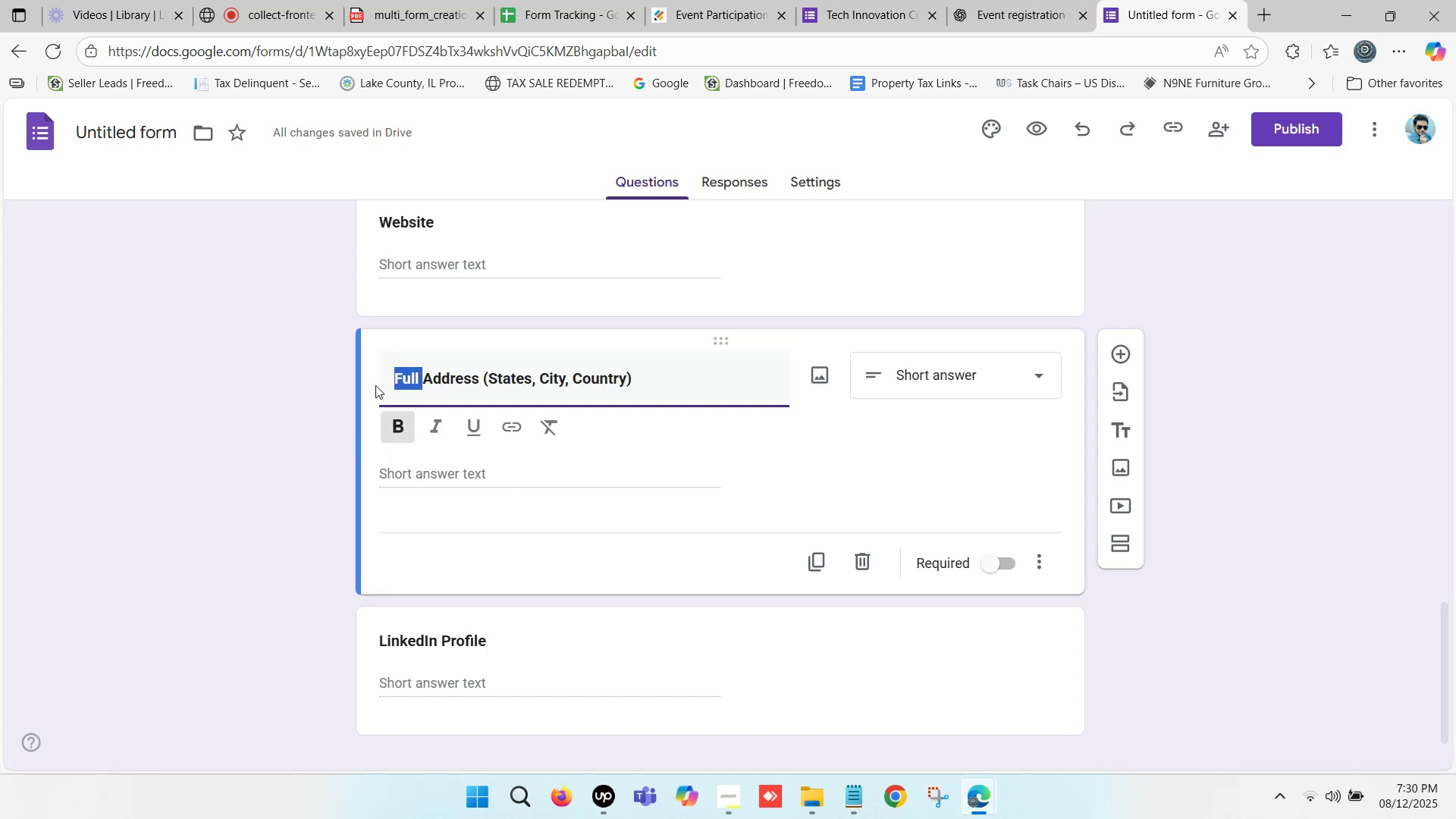 
key(Backspace)
 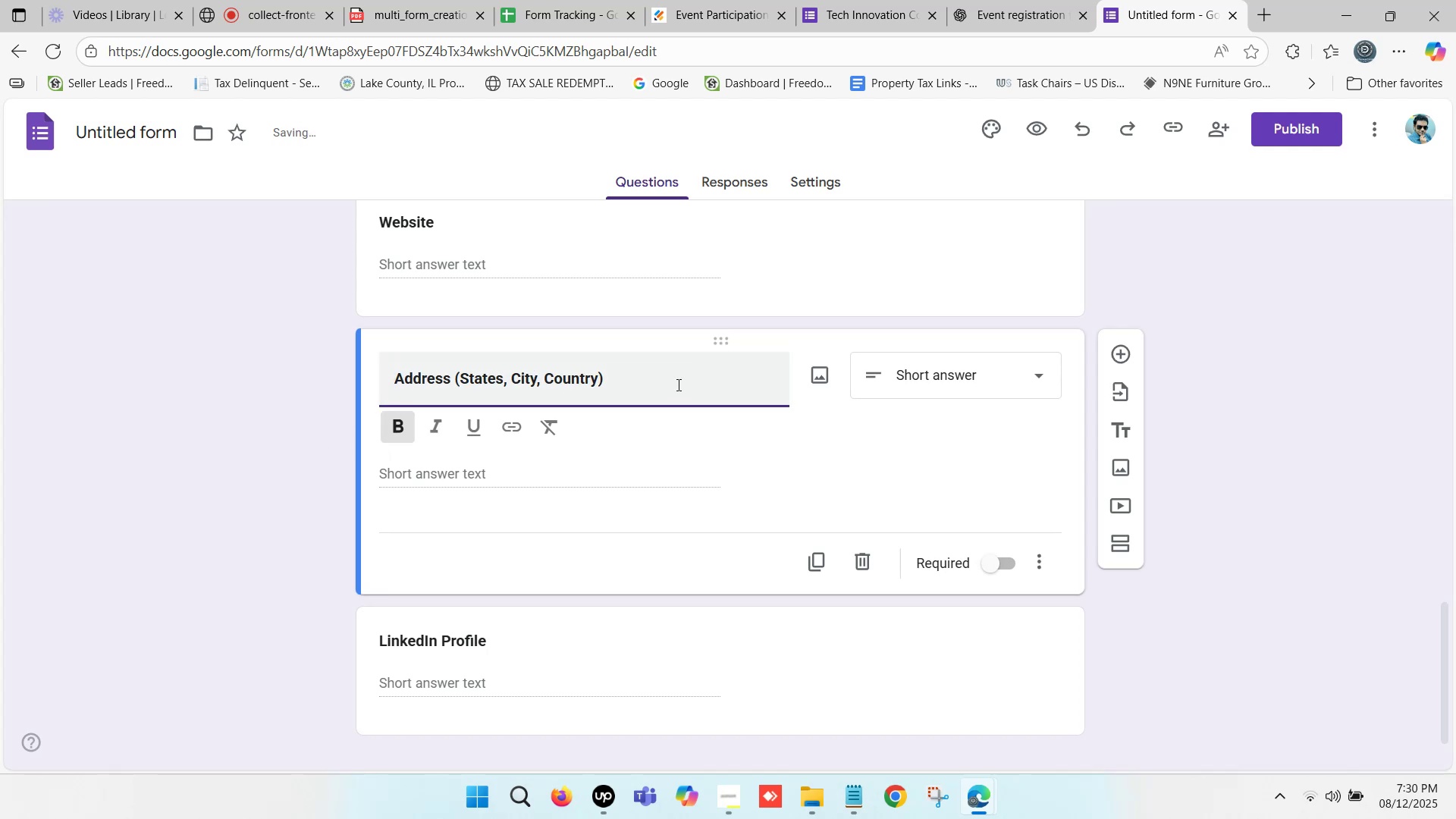 
left_click_drag(start_coordinate=[672, 378], to_coordinate=[682, 377])
 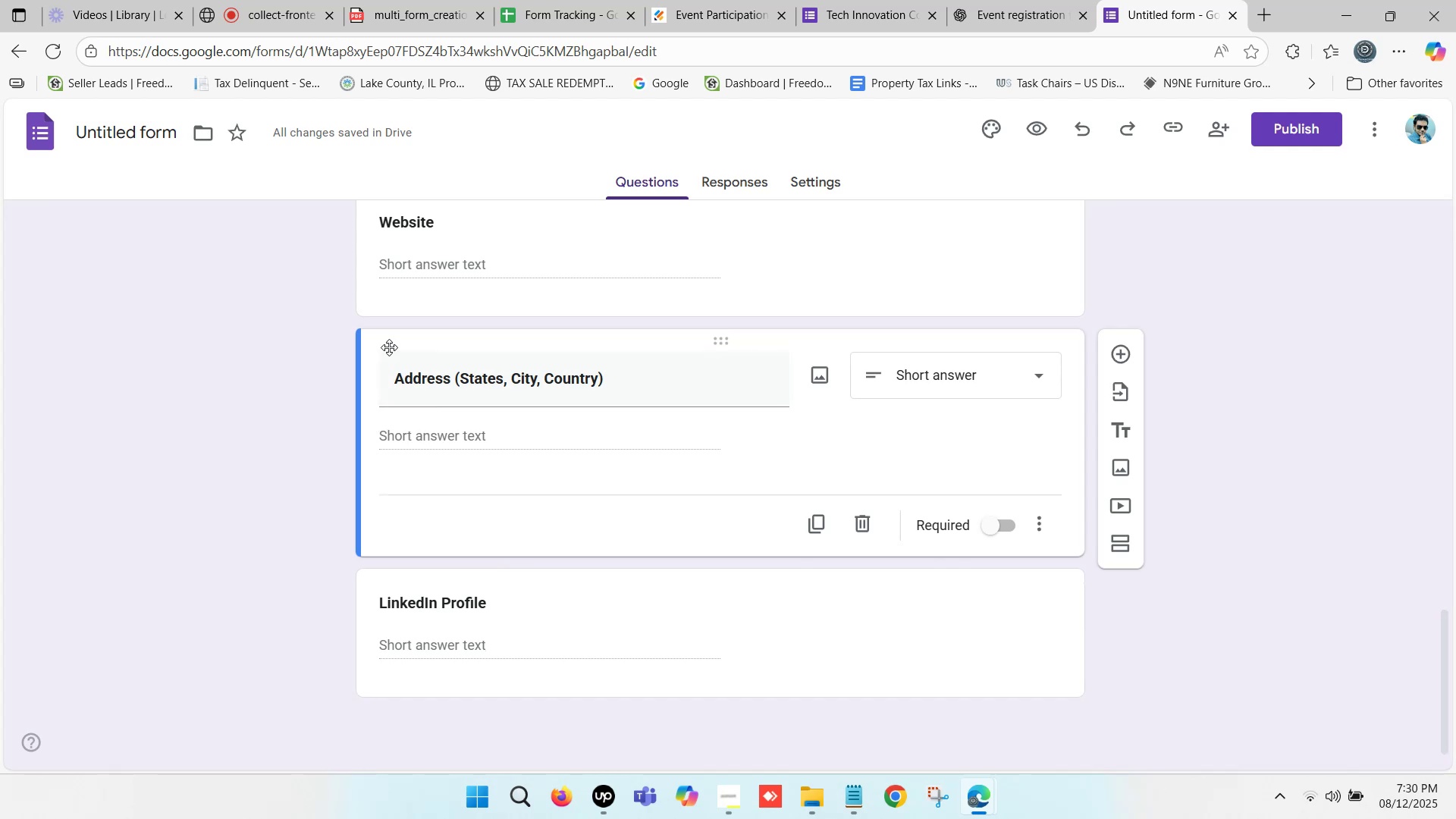 
wait(5.22)
 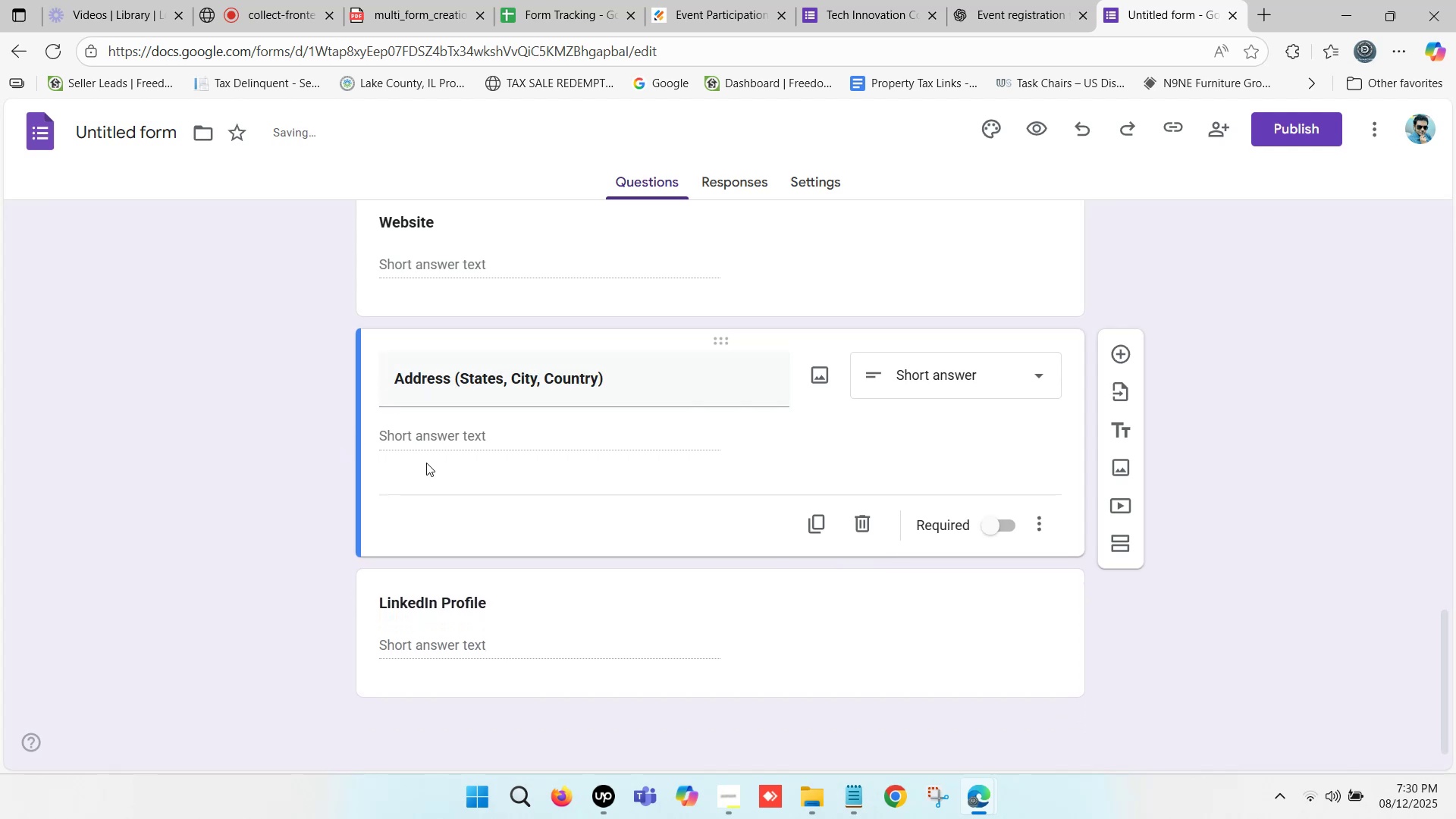 
scroll: coordinate [517, 514], scroll_direction: down, amount: 15.0
 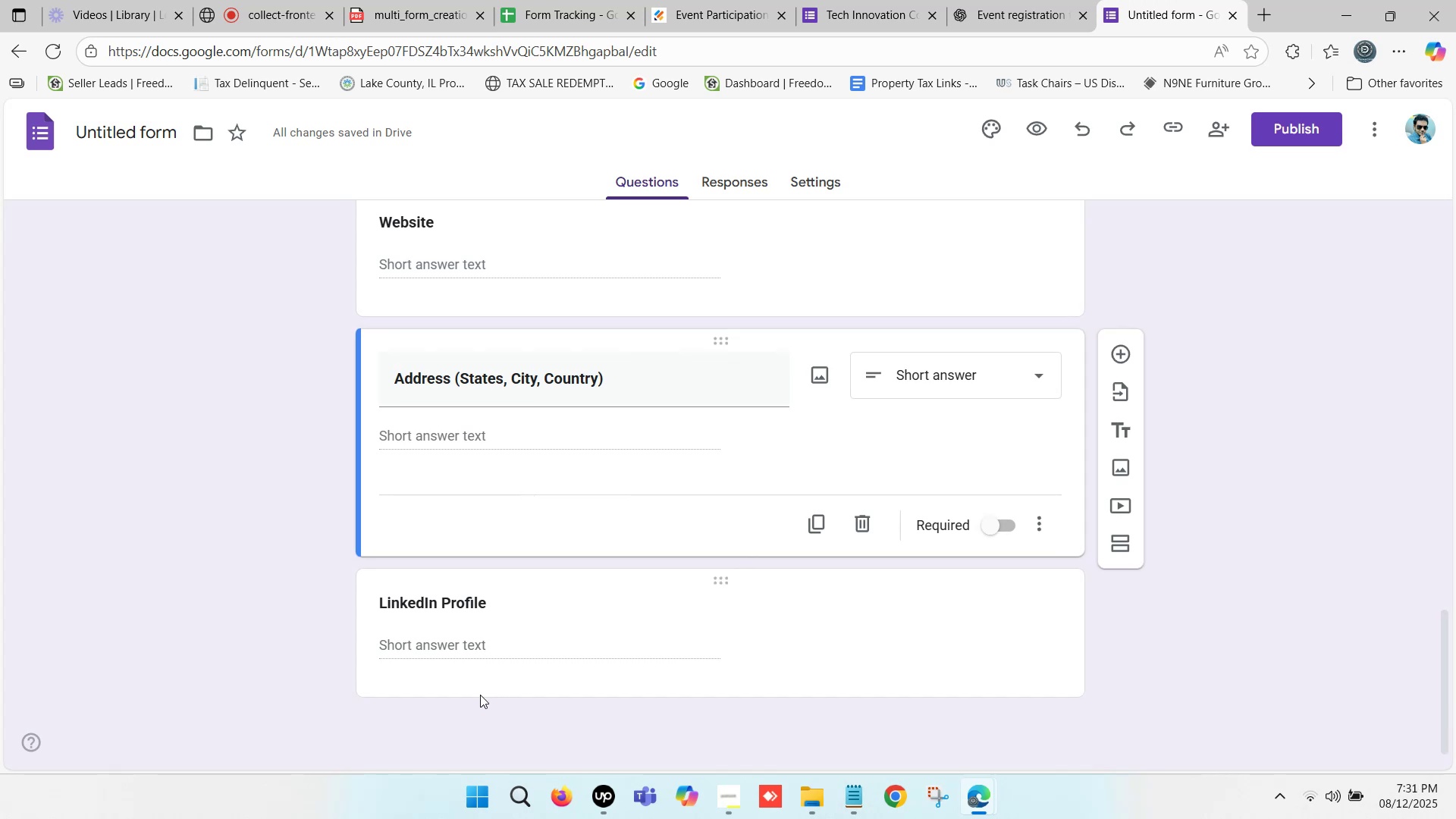 
left_click([475, 686])
 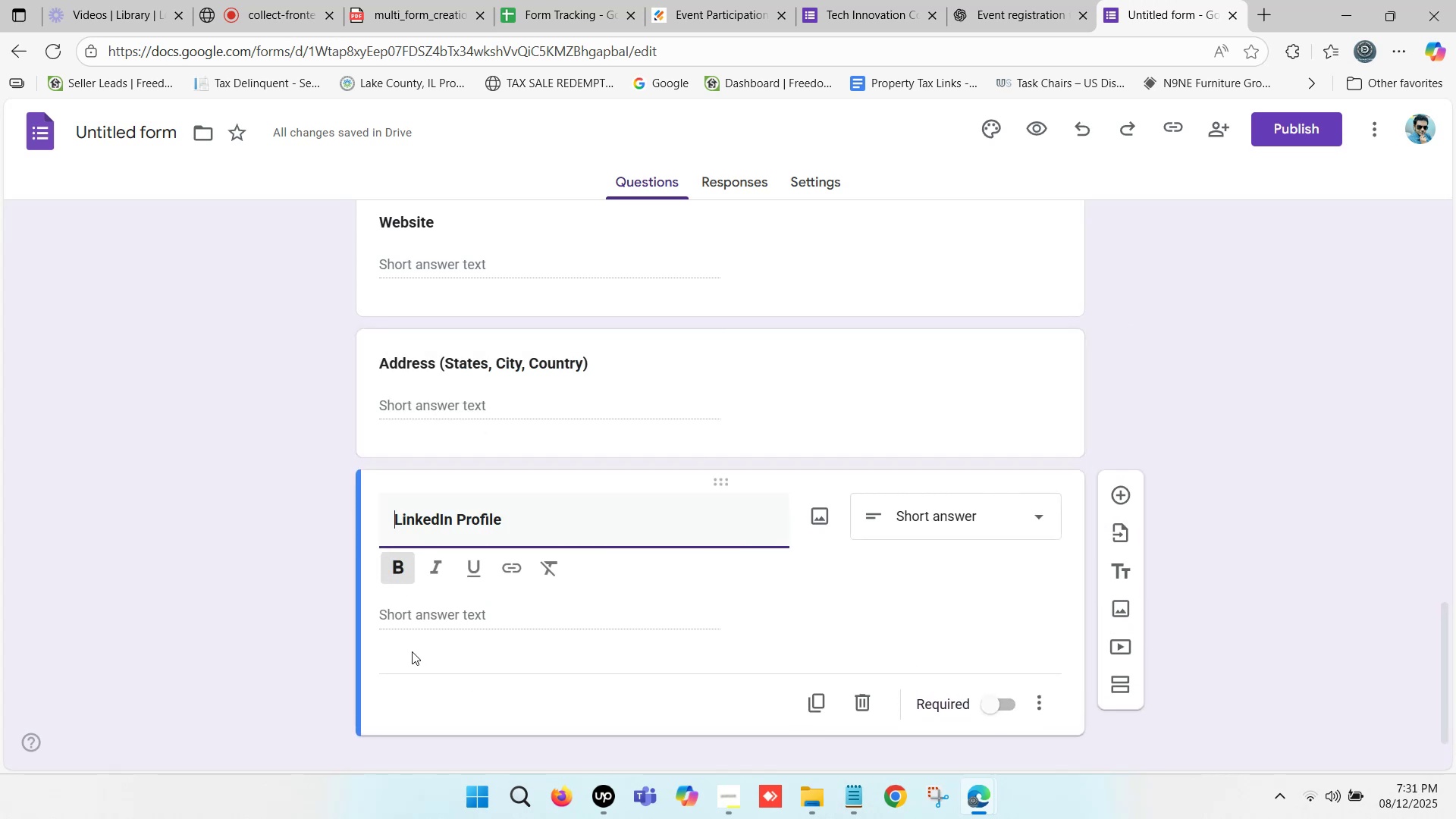 
scroll: coordinate [431, 614], scroll_direction: down, amount: 1.0
 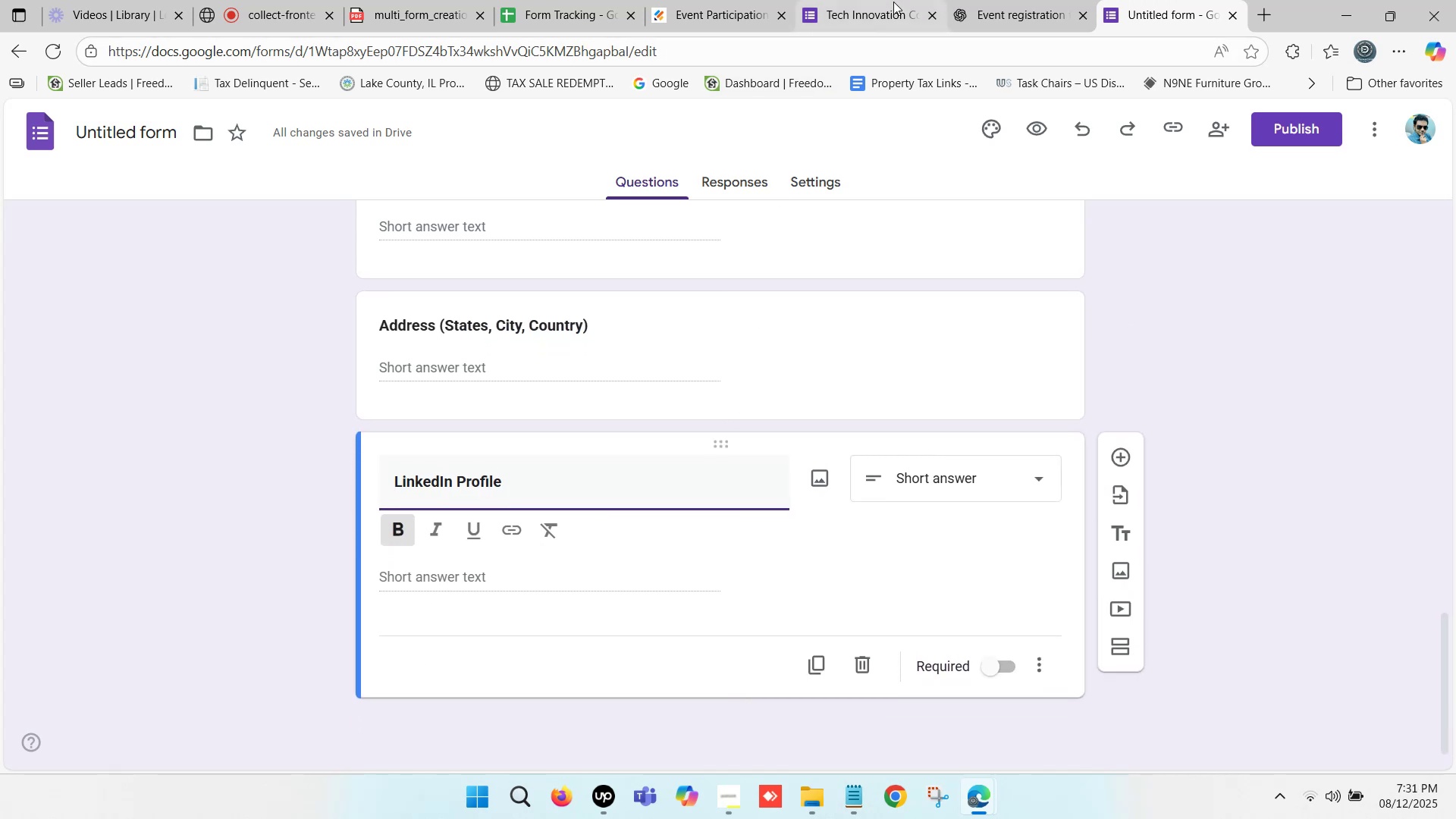 
left_click([1005, 0])
 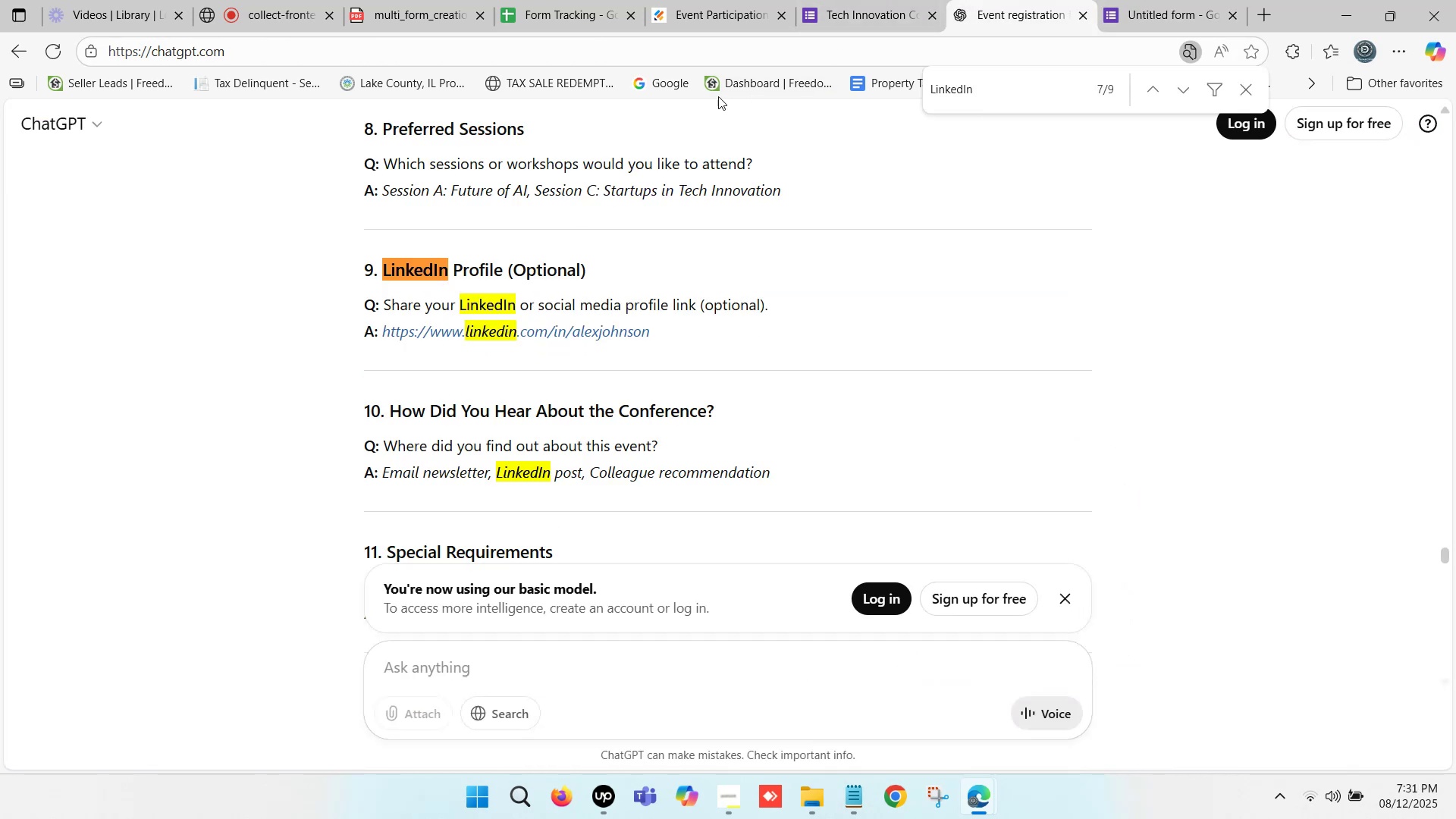 
left_click([831, 0])
 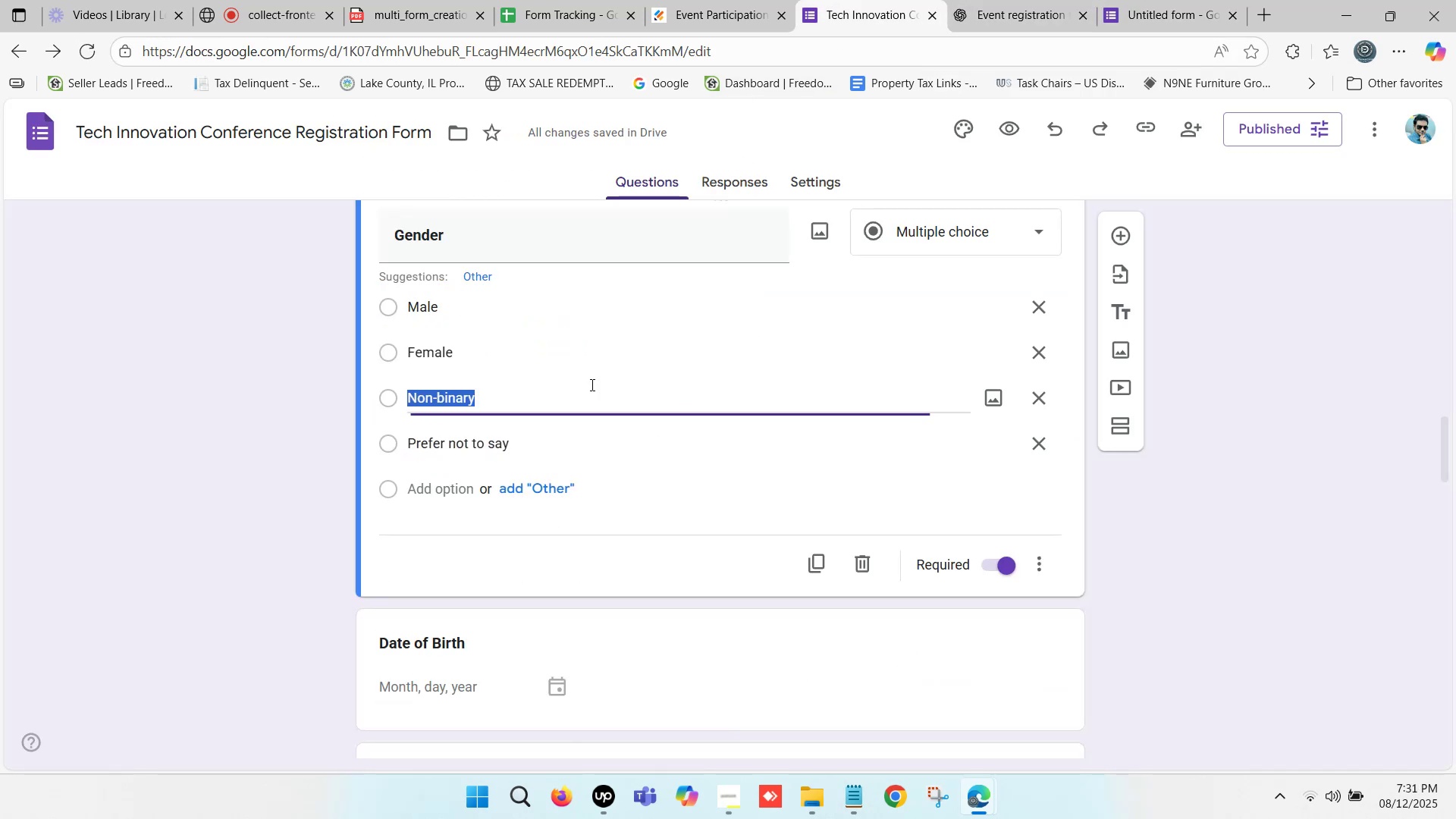 
scroll: coordinate [403, 404], scroll_direction: down, amount: 4.0
 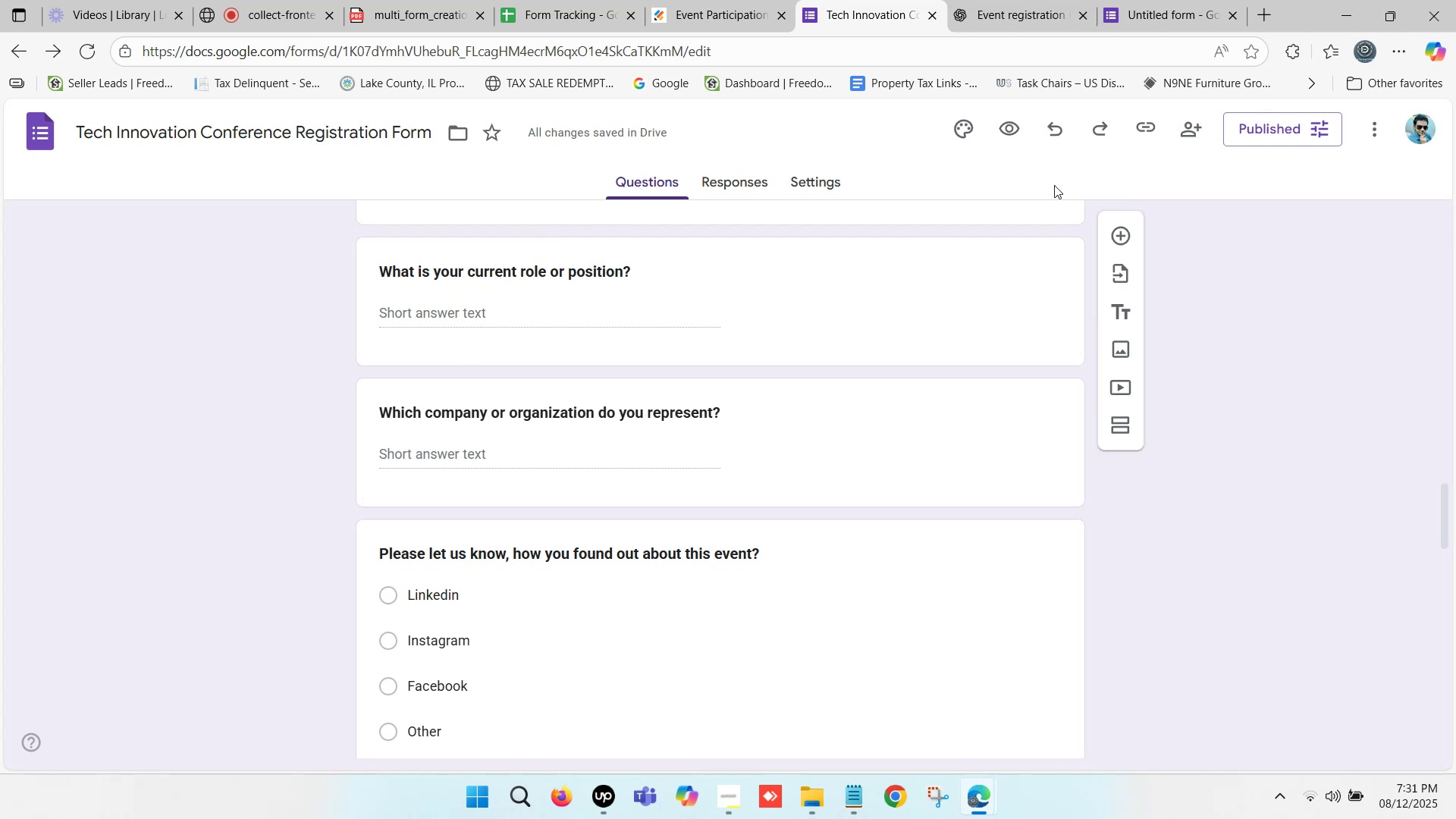 
left_click([746, 17])
 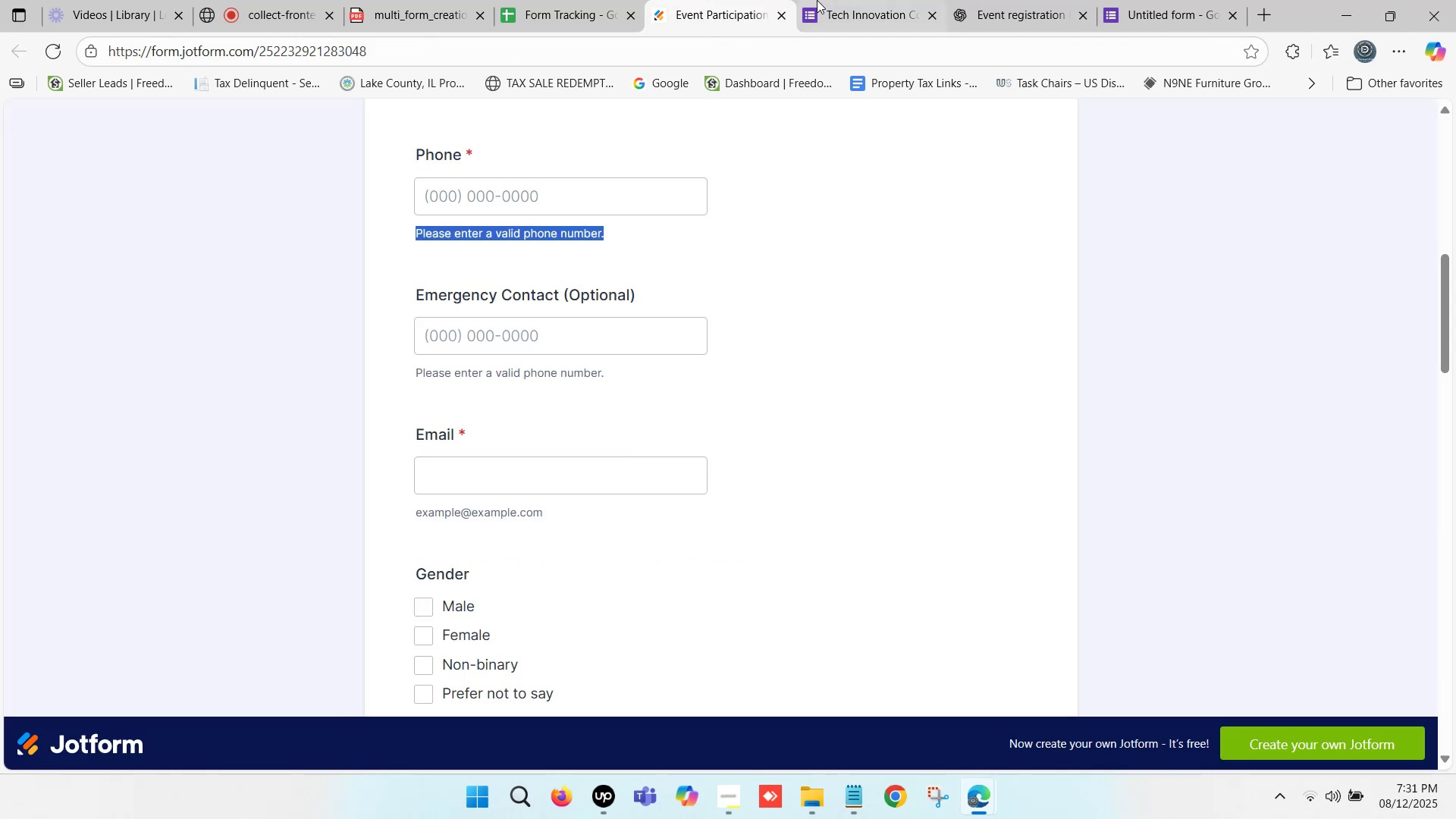 
left_click([1021, 0])
 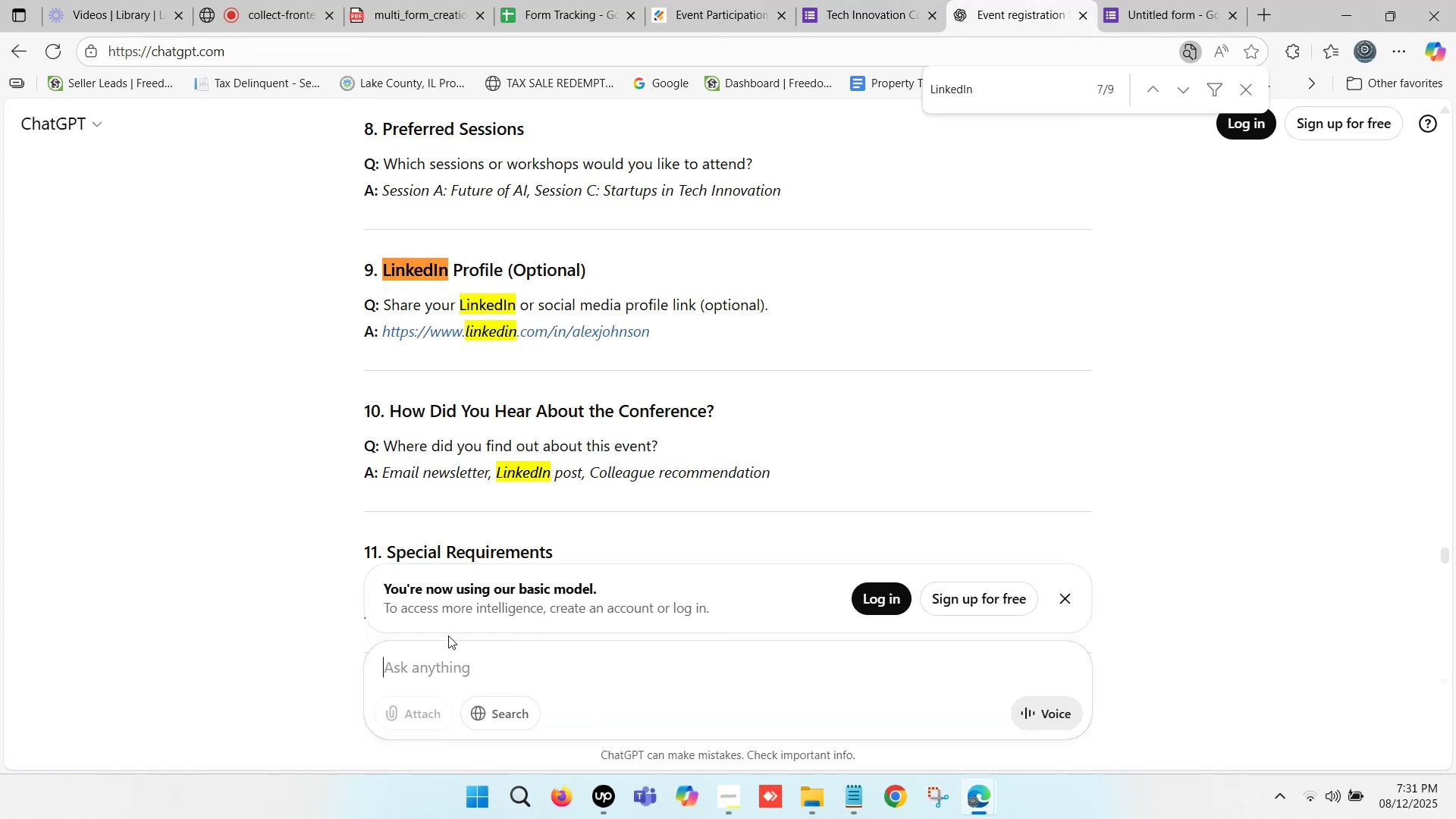 
wait(6.19)
 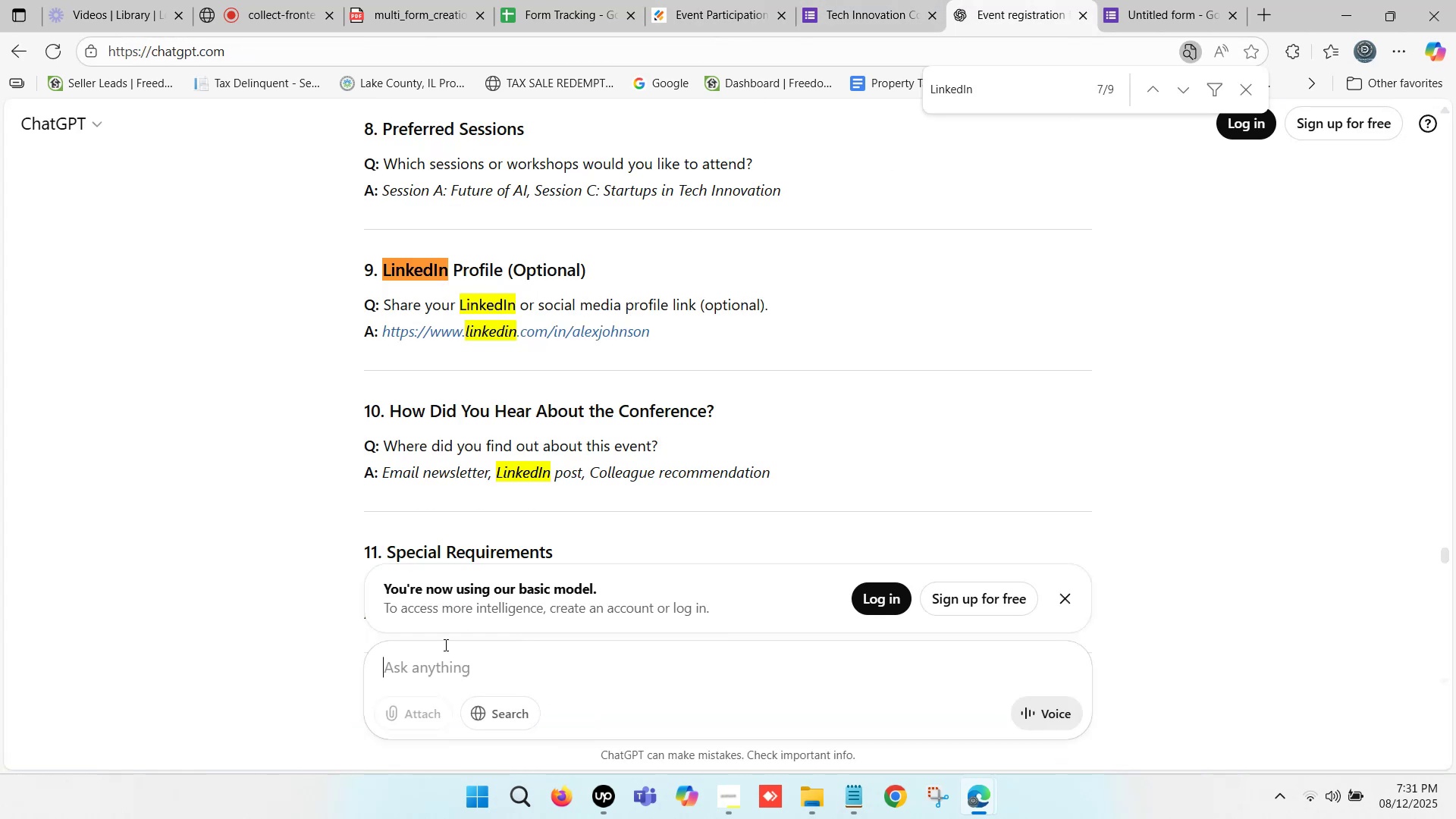 
type(current)
 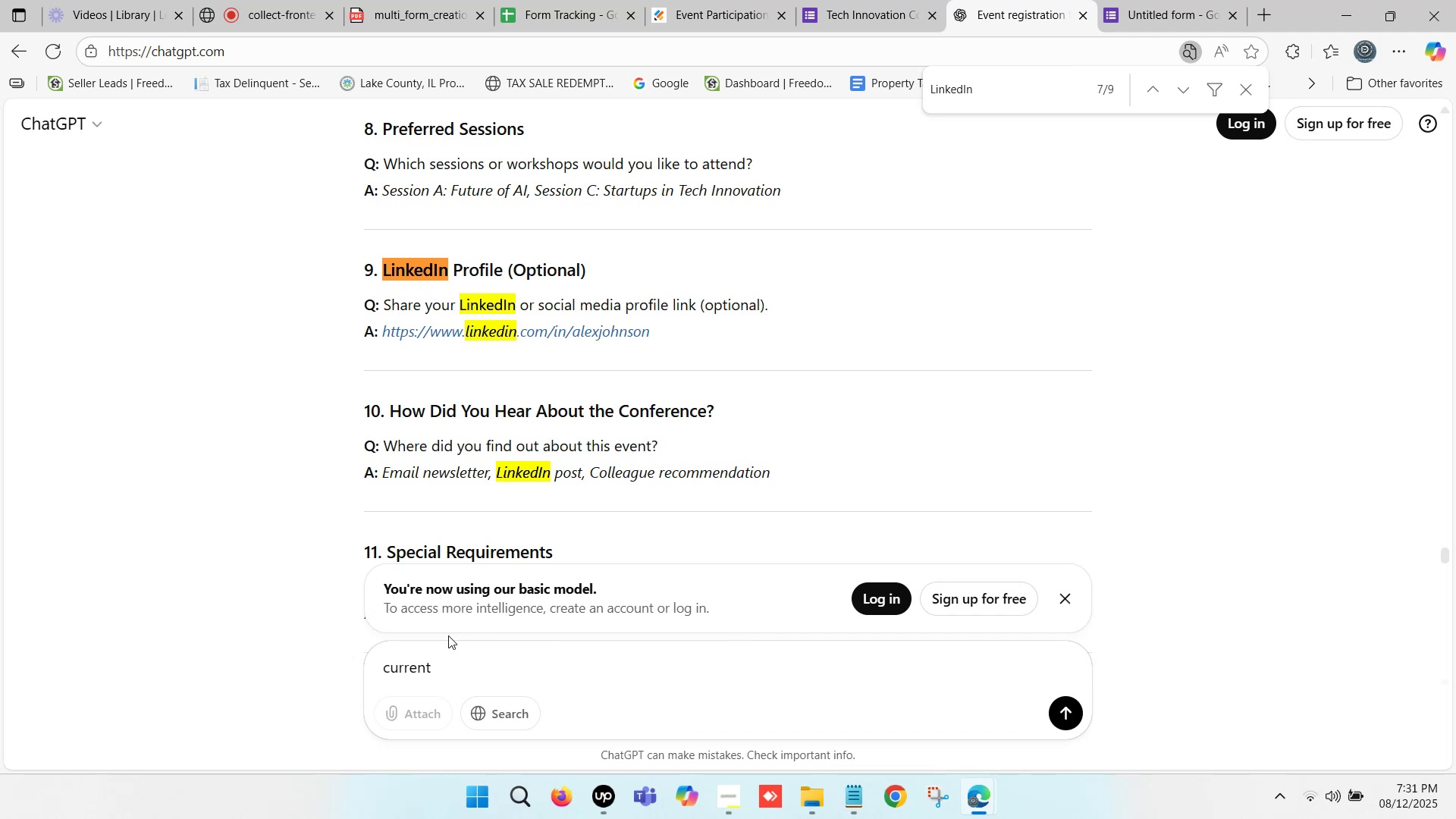 
type( or recent company)
 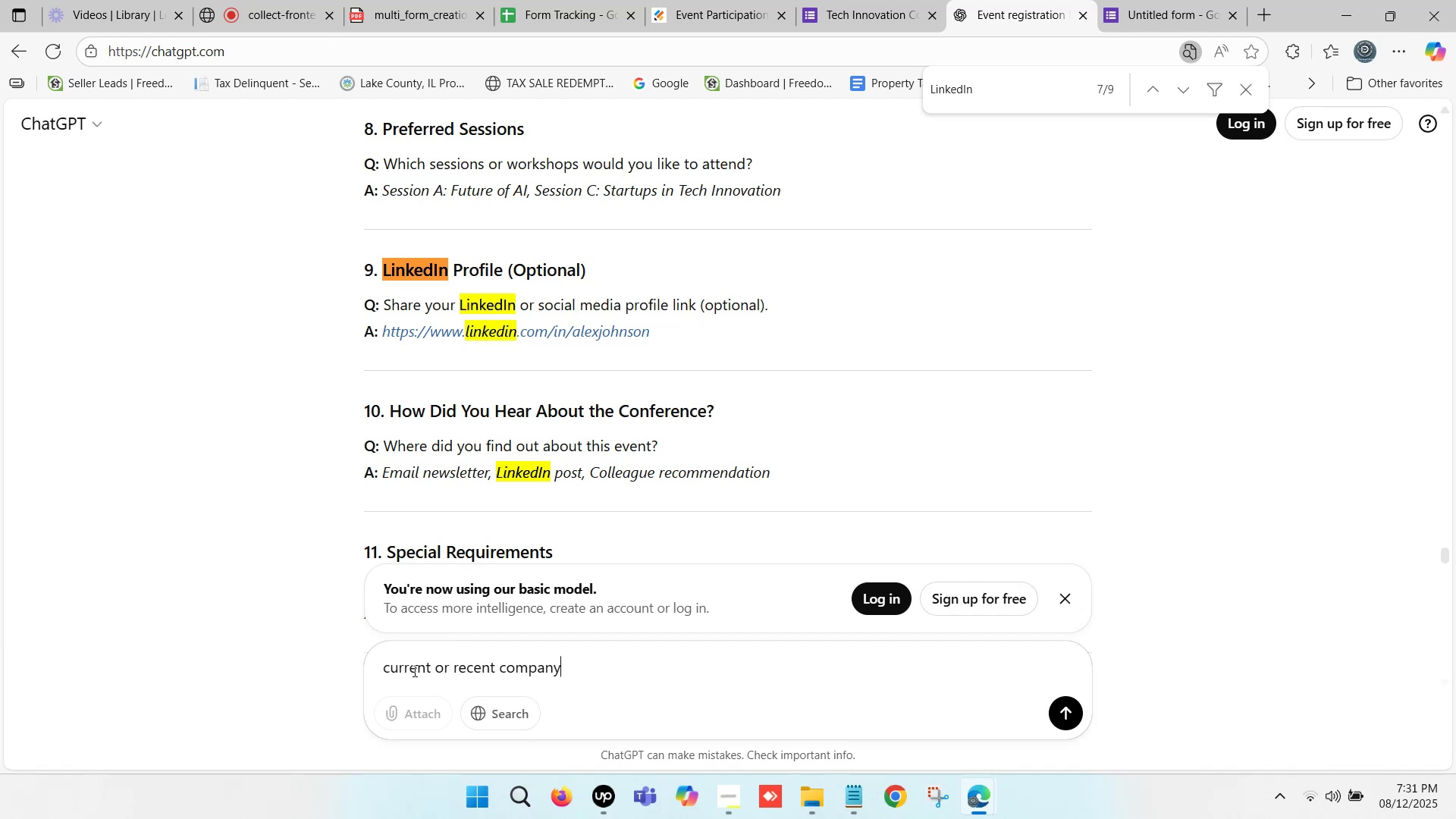 
left_click([384, 659])
 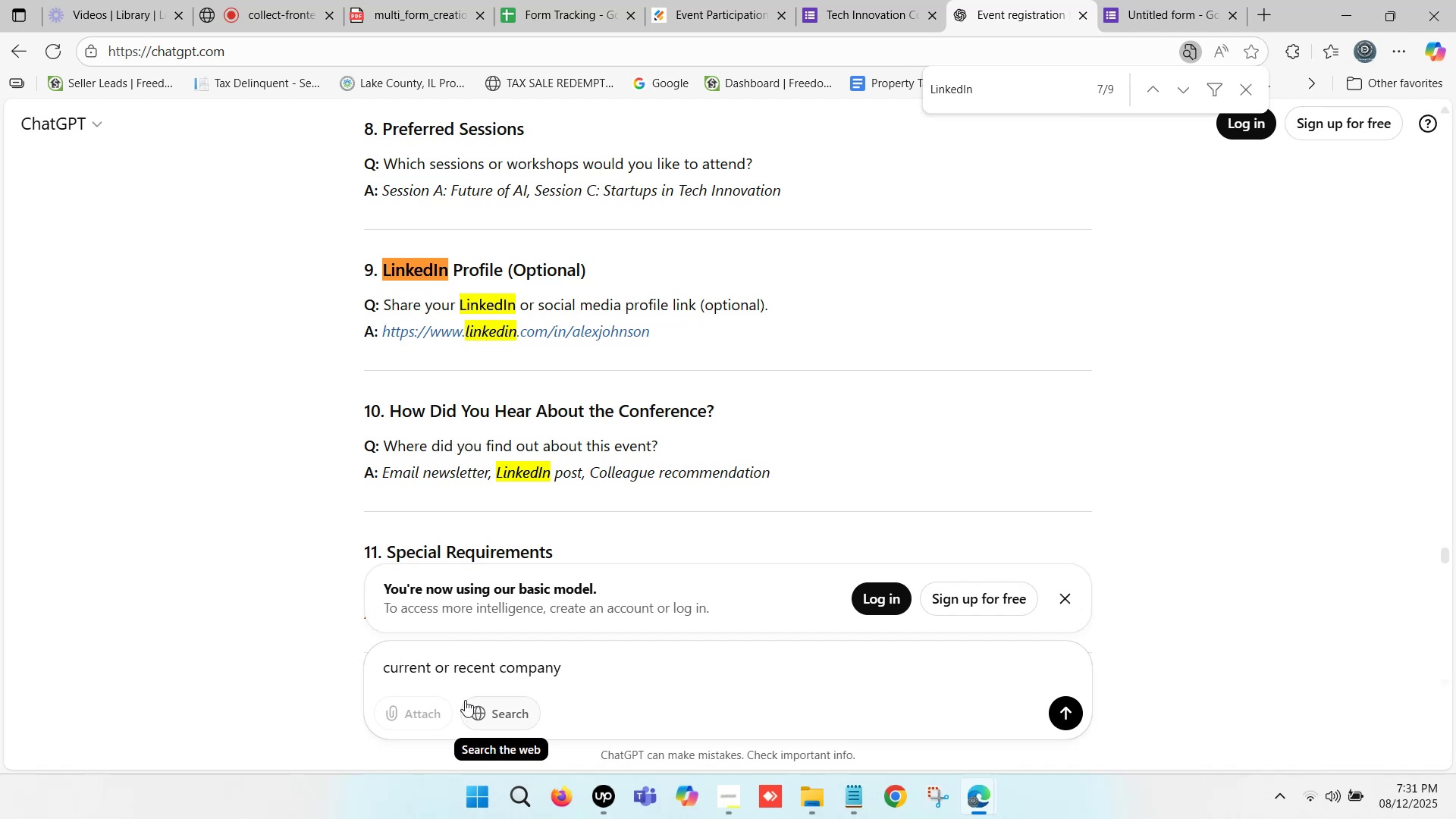 
type(Rewrite with question - )
 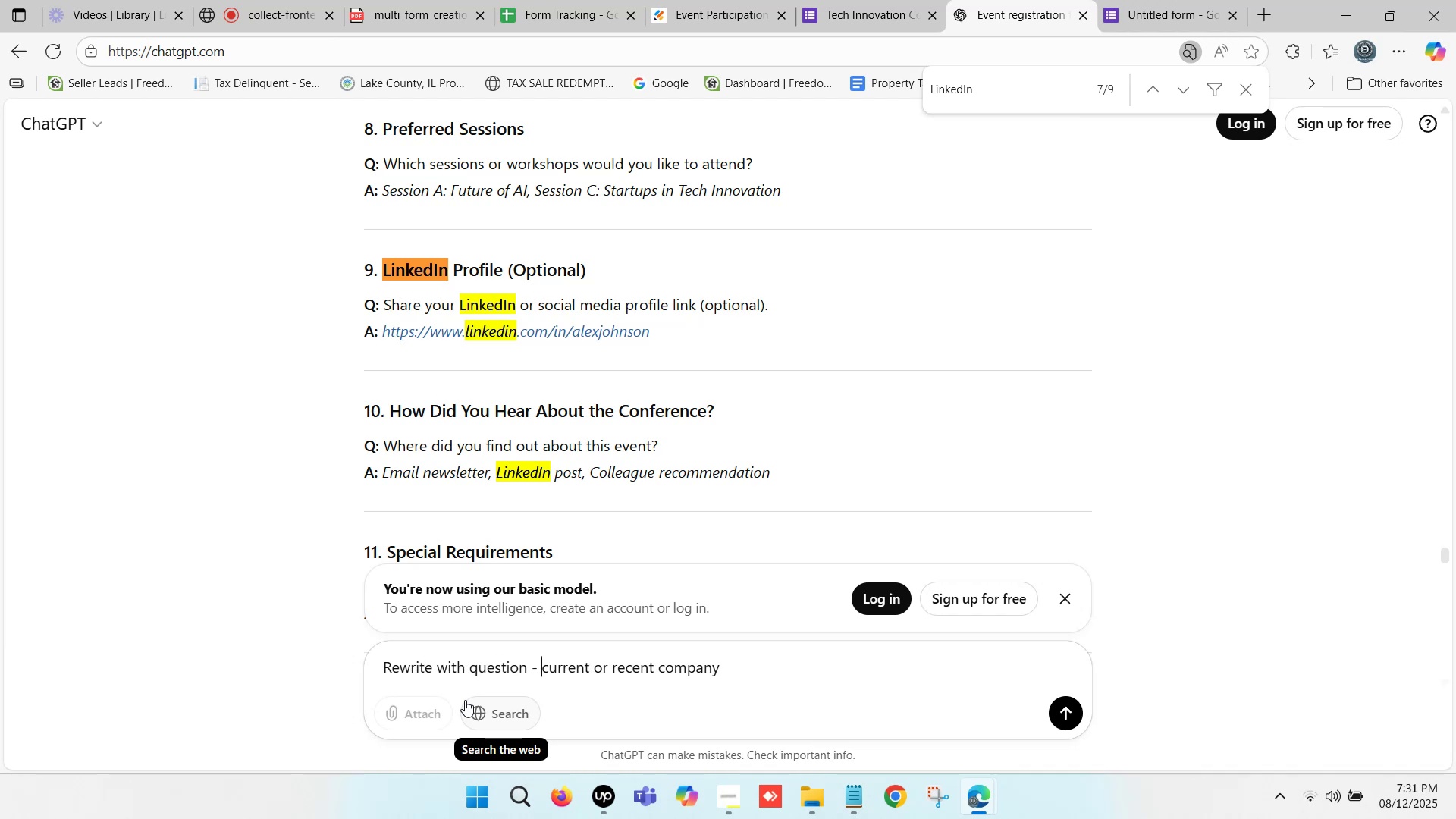 
key(Enter)
 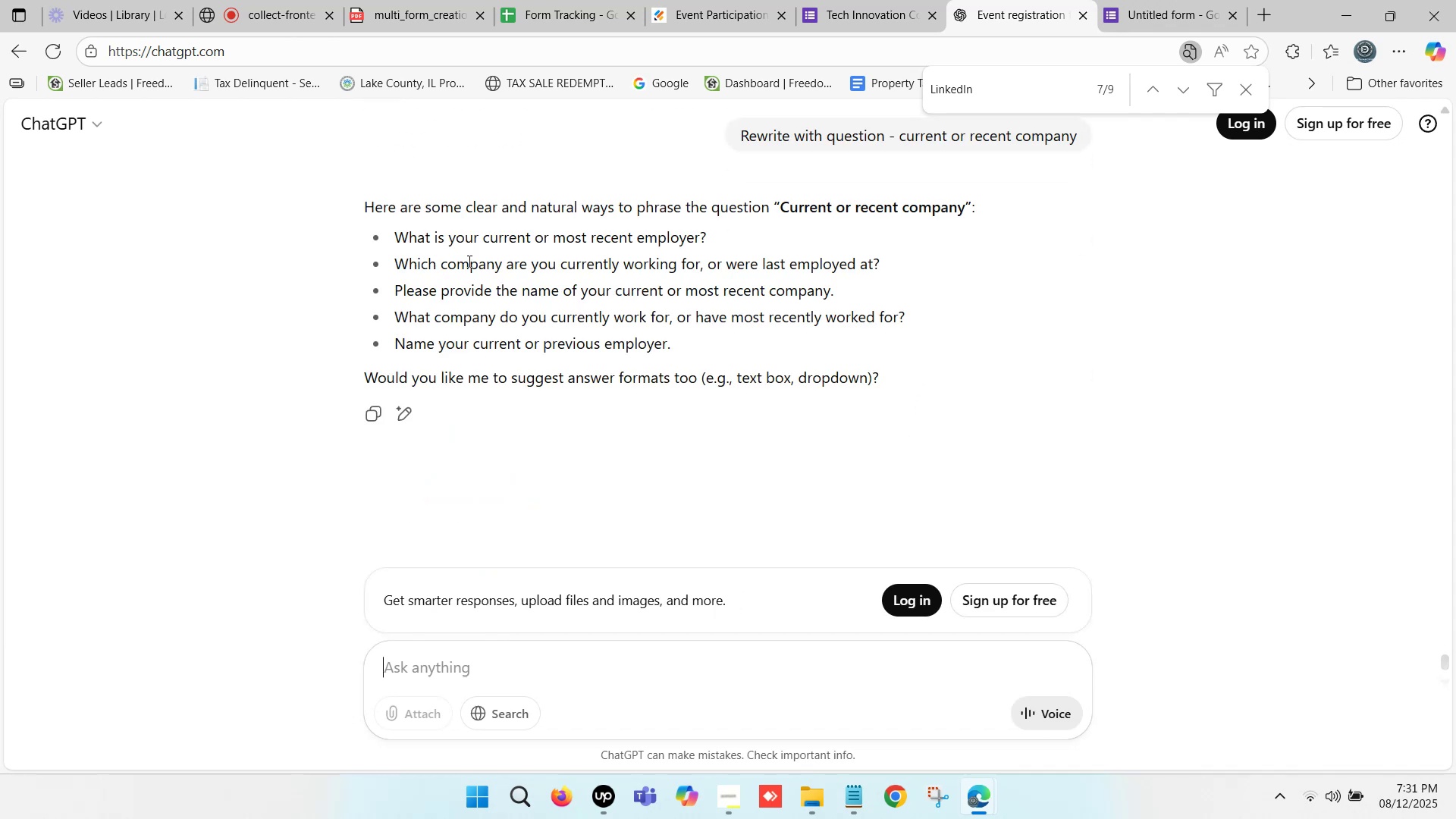 
wait(6.86)
 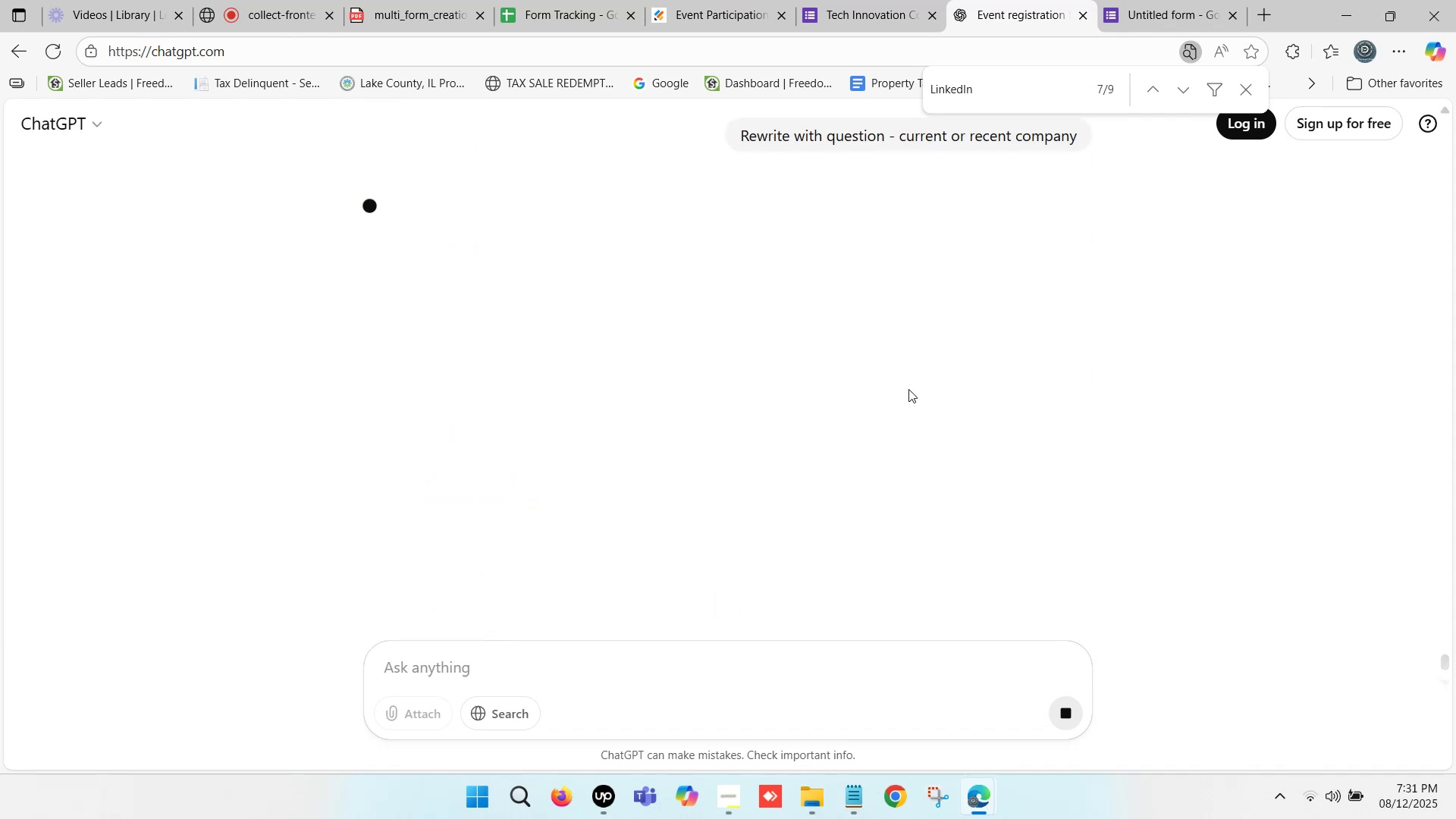 
left_click_drag(start_coordinate=[396, 237], to_coordinate=[706, 235])
 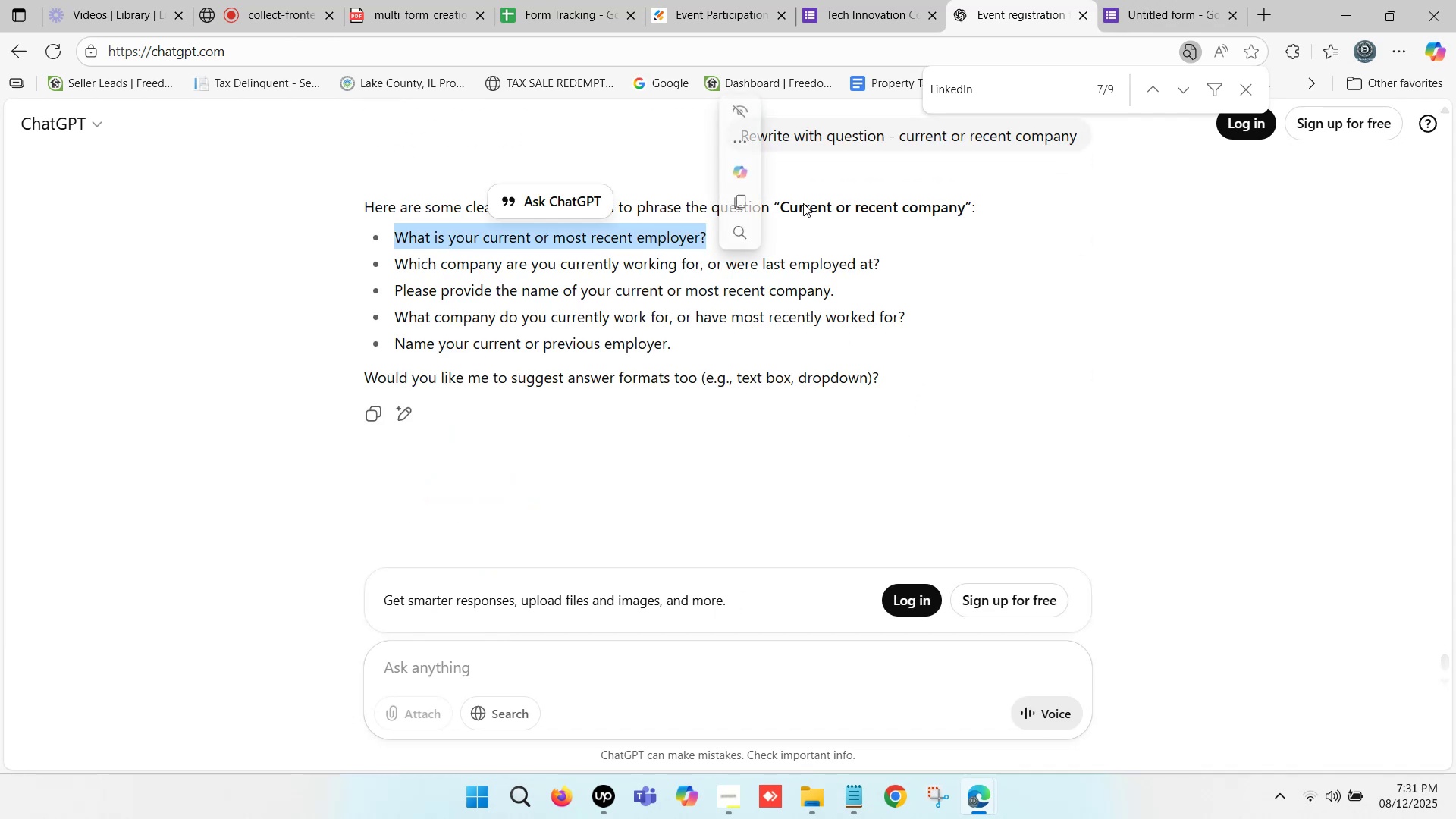 
key(Control+C)
 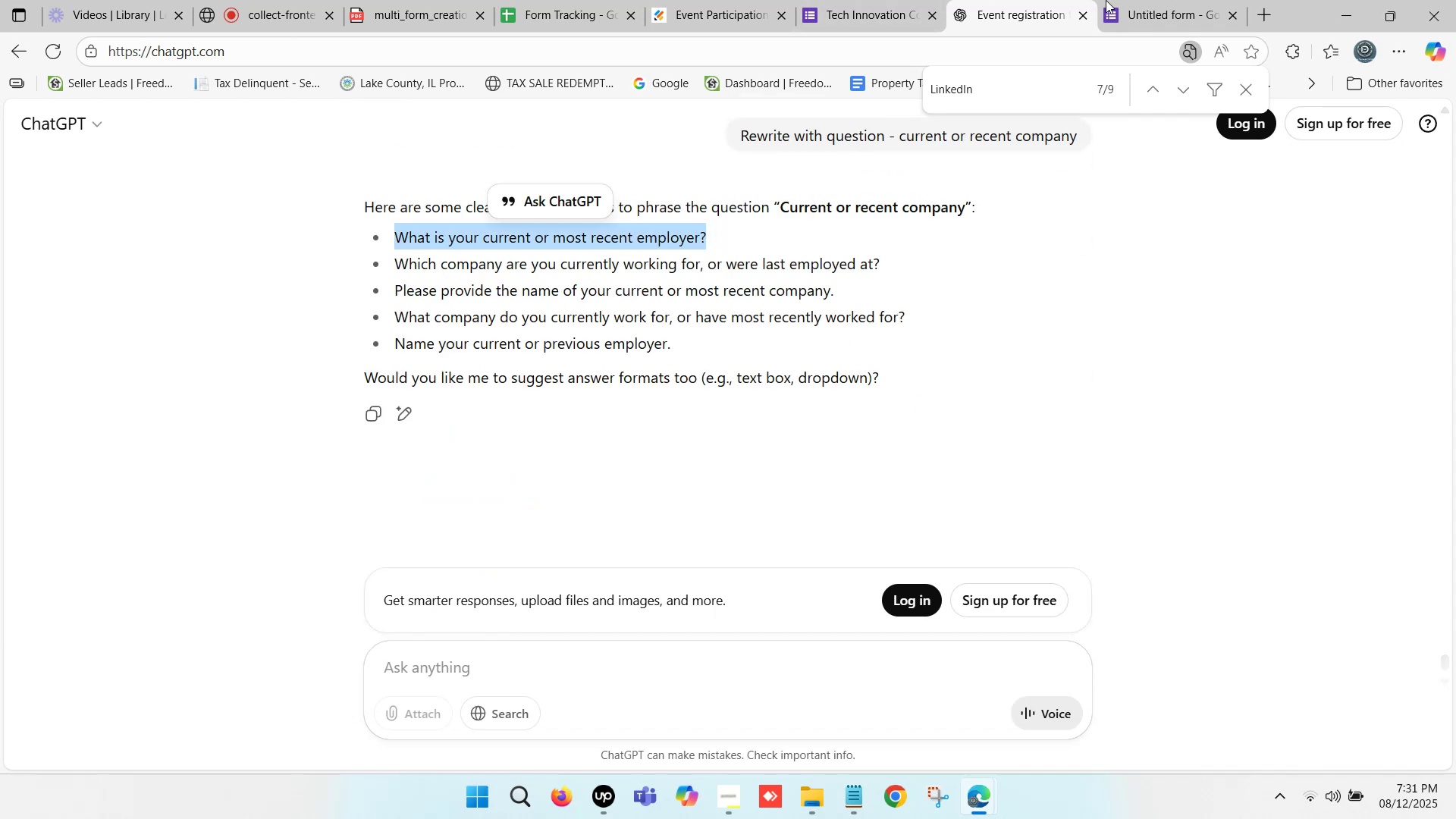 
left_click([1129, 0])
 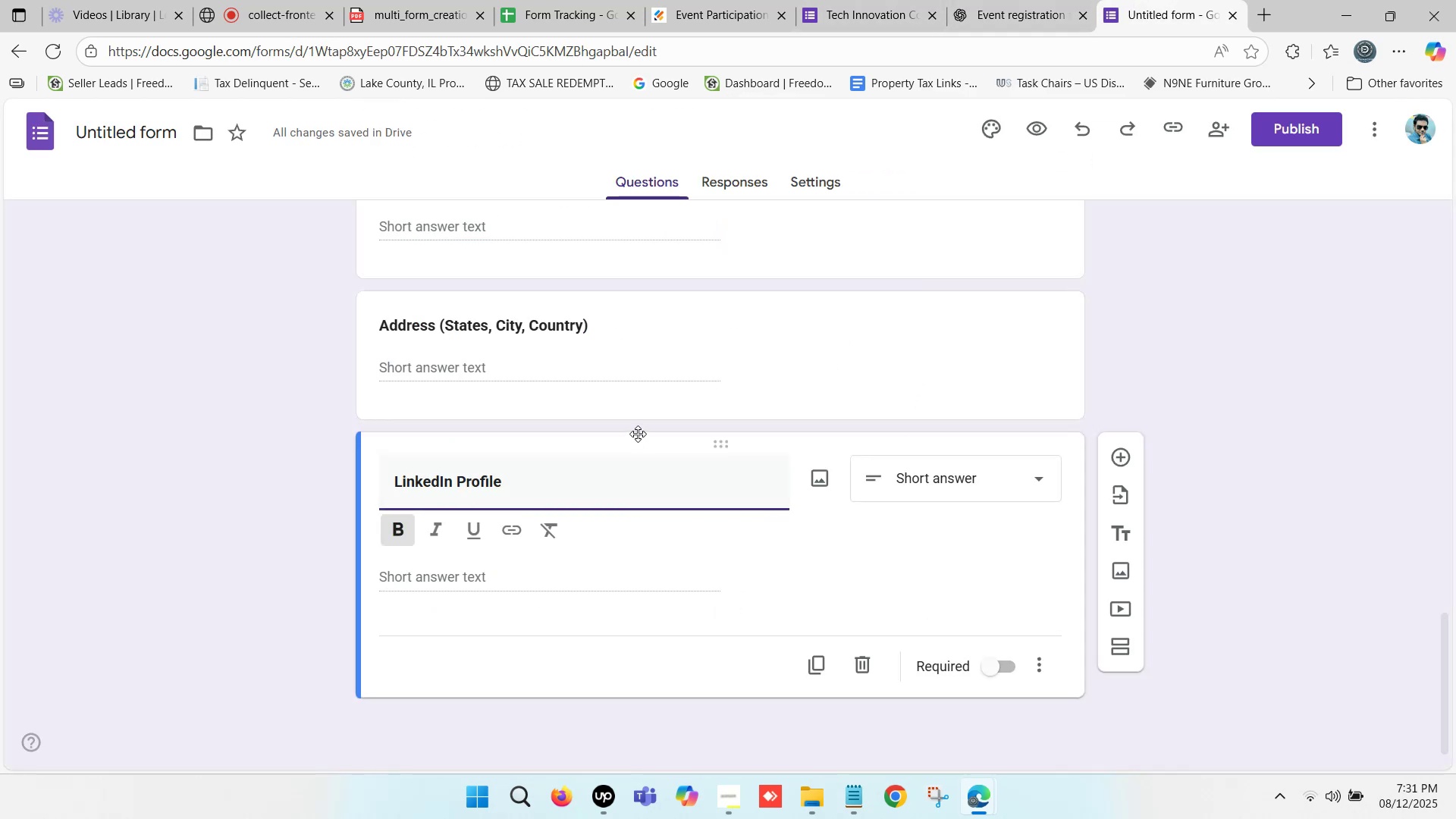 
scroll: coordinate [591, 444], scroll_direction: down, amount: 1.0
 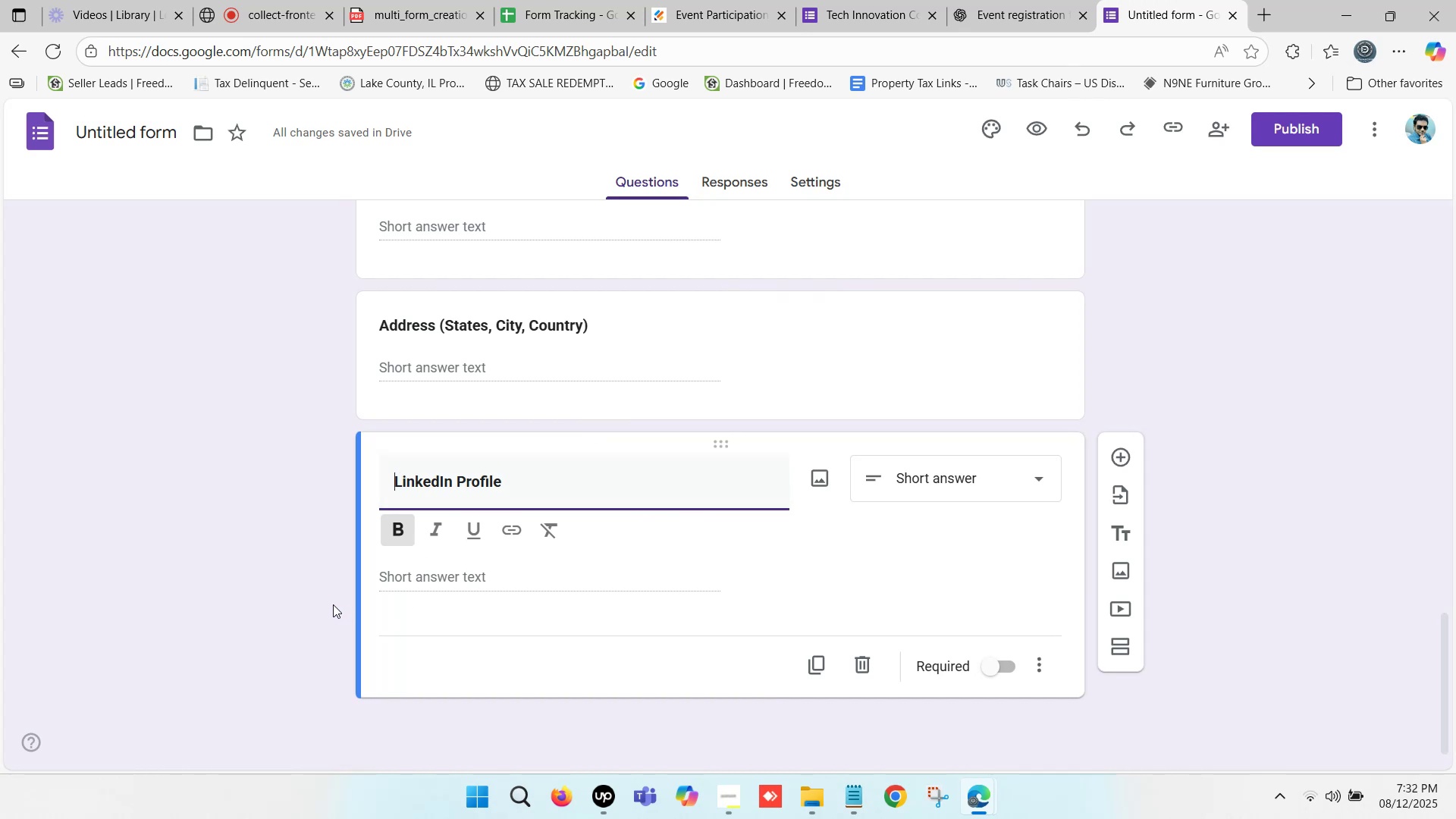 
left_click([343, 613])
 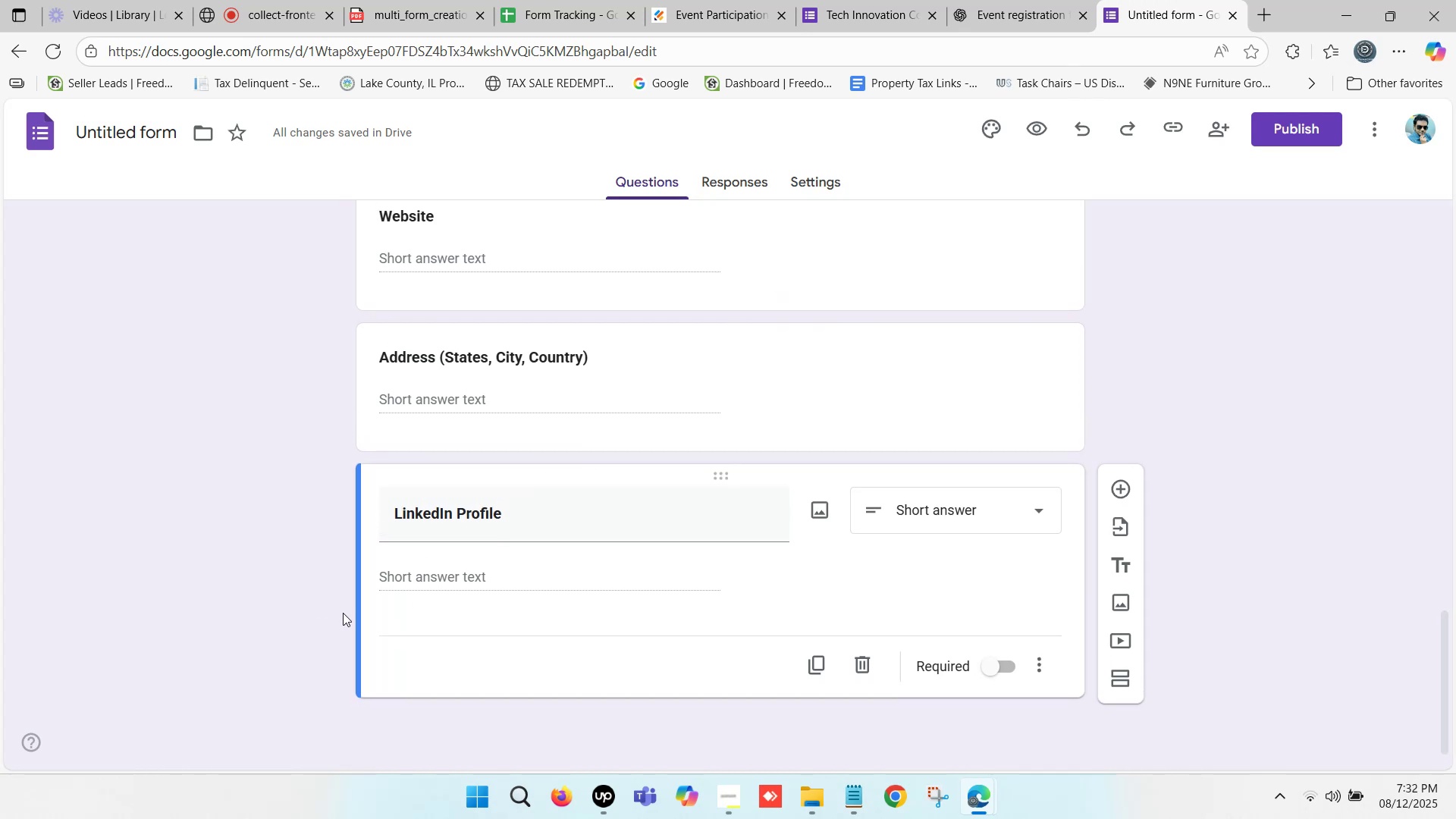 
scroll: coordinate [768, 573], scroll_direction: down, amount: 2.0
 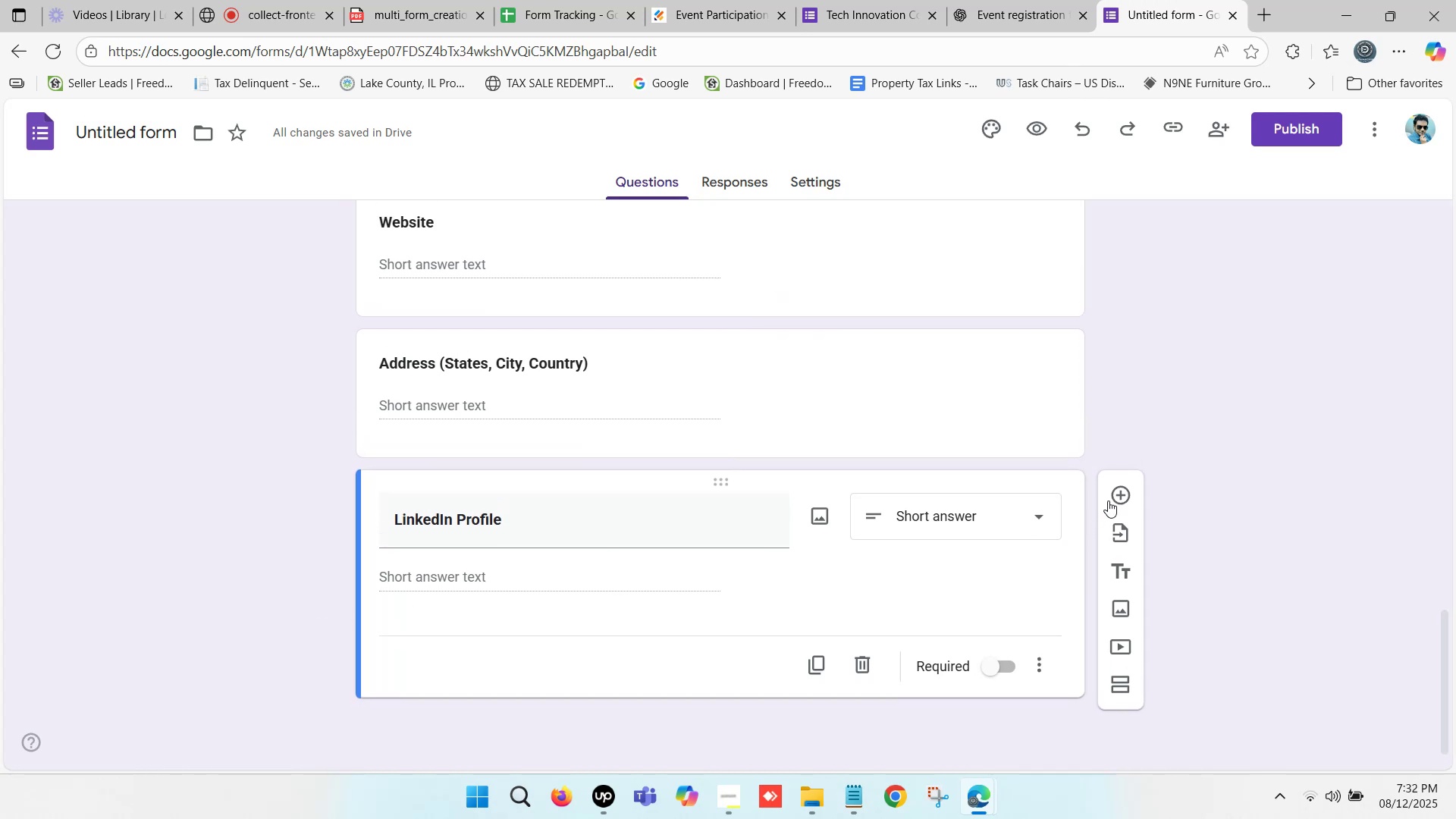 
left_click([1119, 494])
 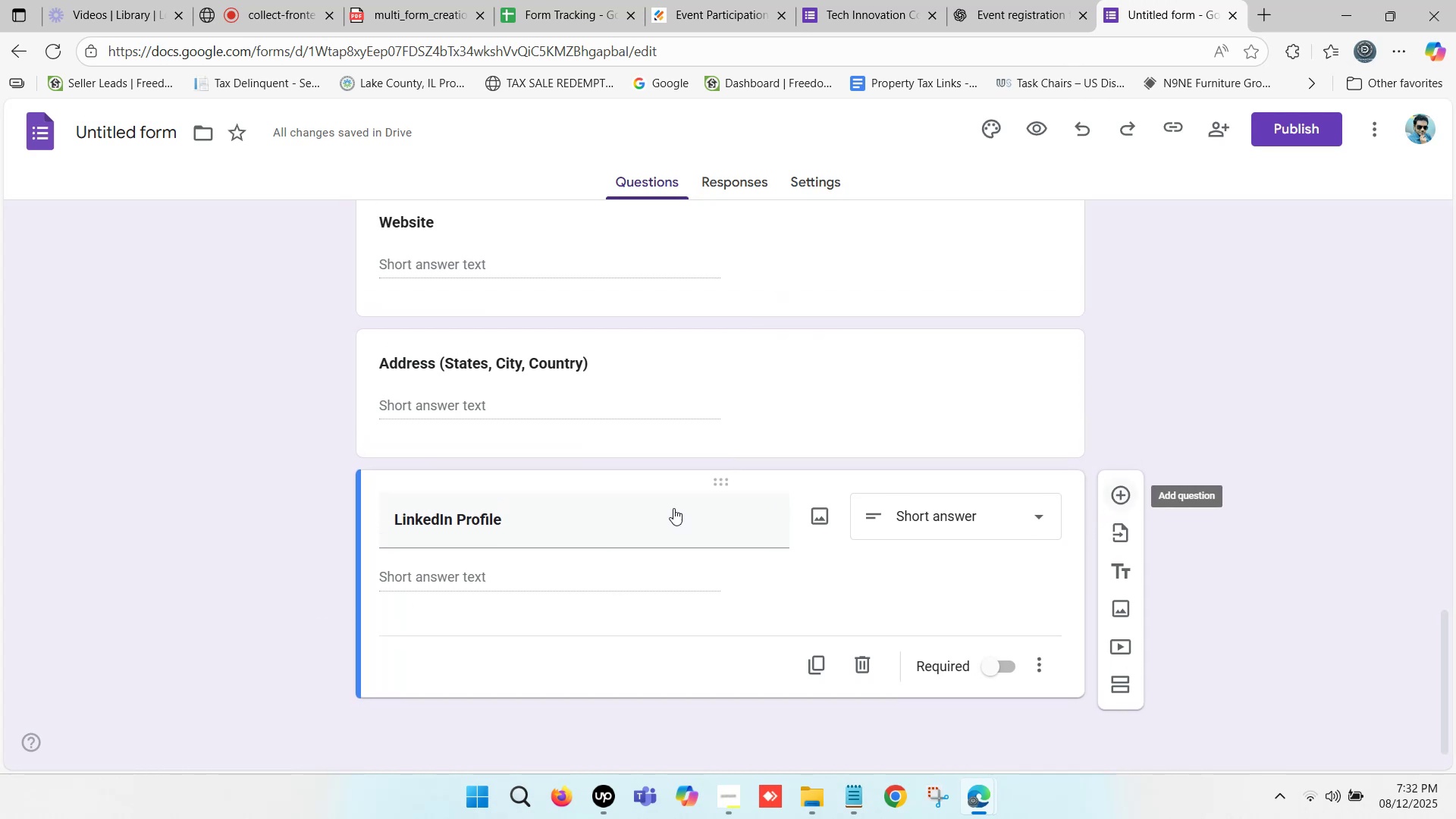 
scroll: coordinate [604, 526], scroll_direction: down, amount: 2.0
 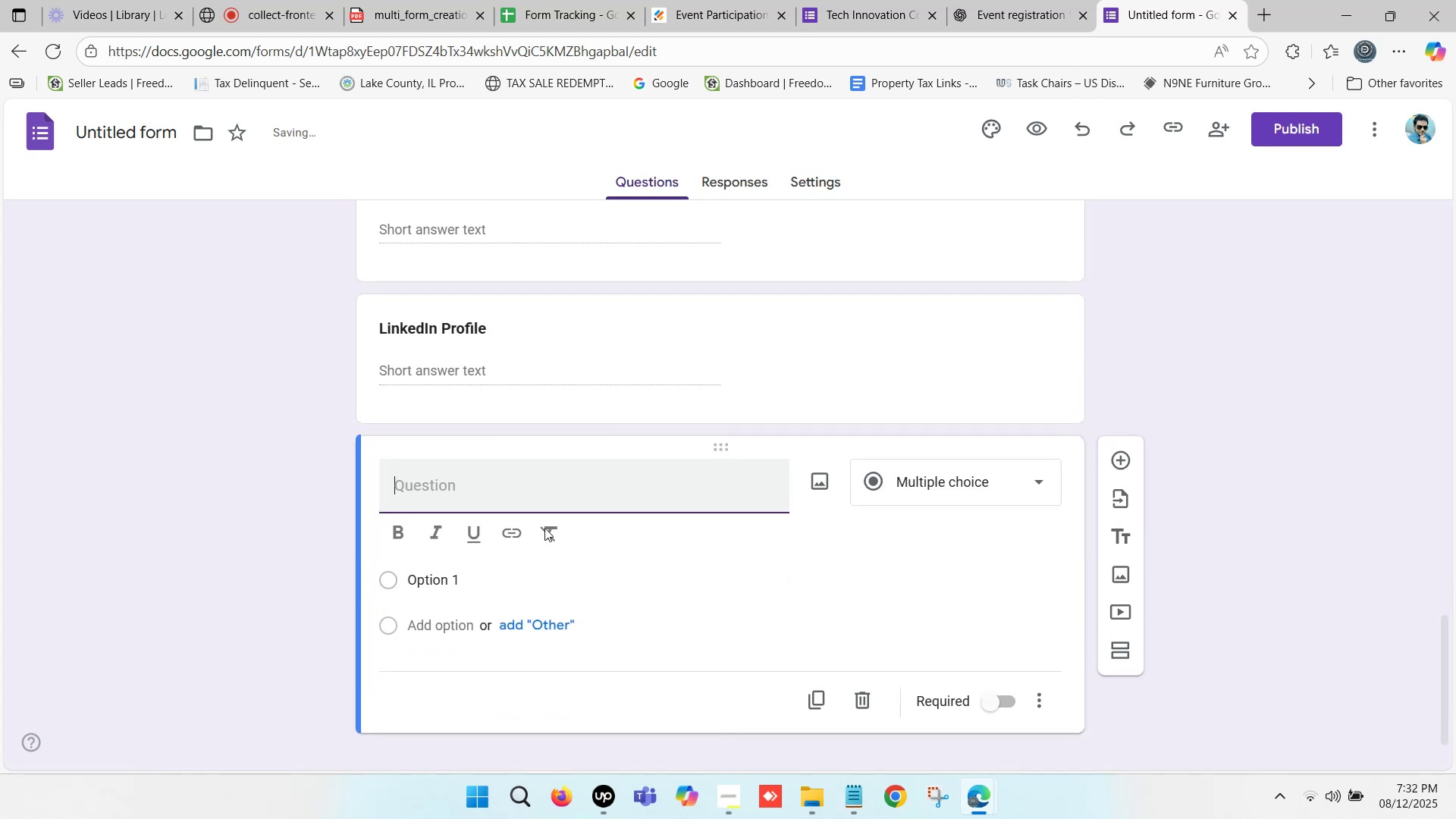 
key(Control+V)
 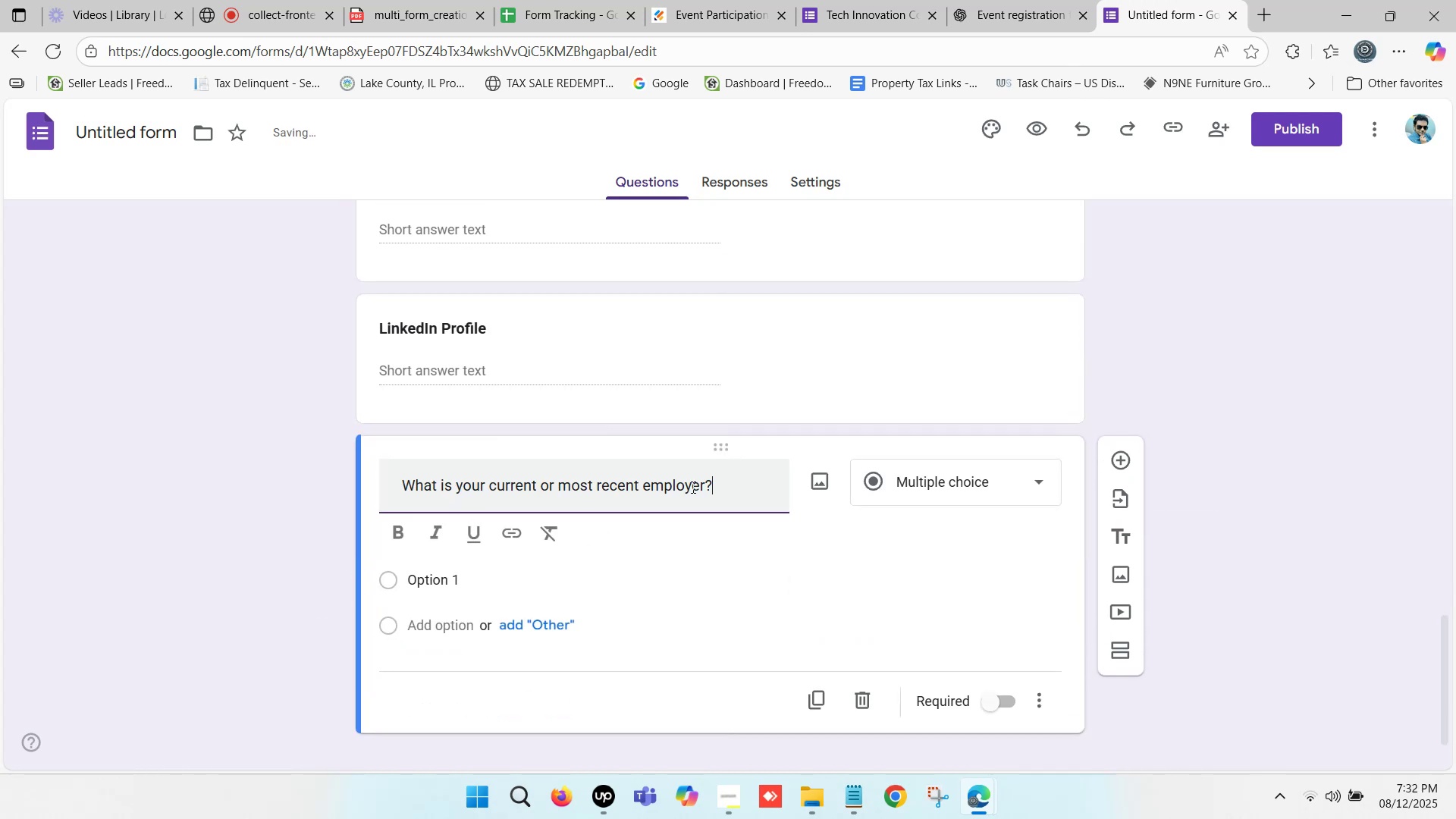 
left_click_drag(start_coordinate=[717, 482], to_coordinate=[384, 490])
 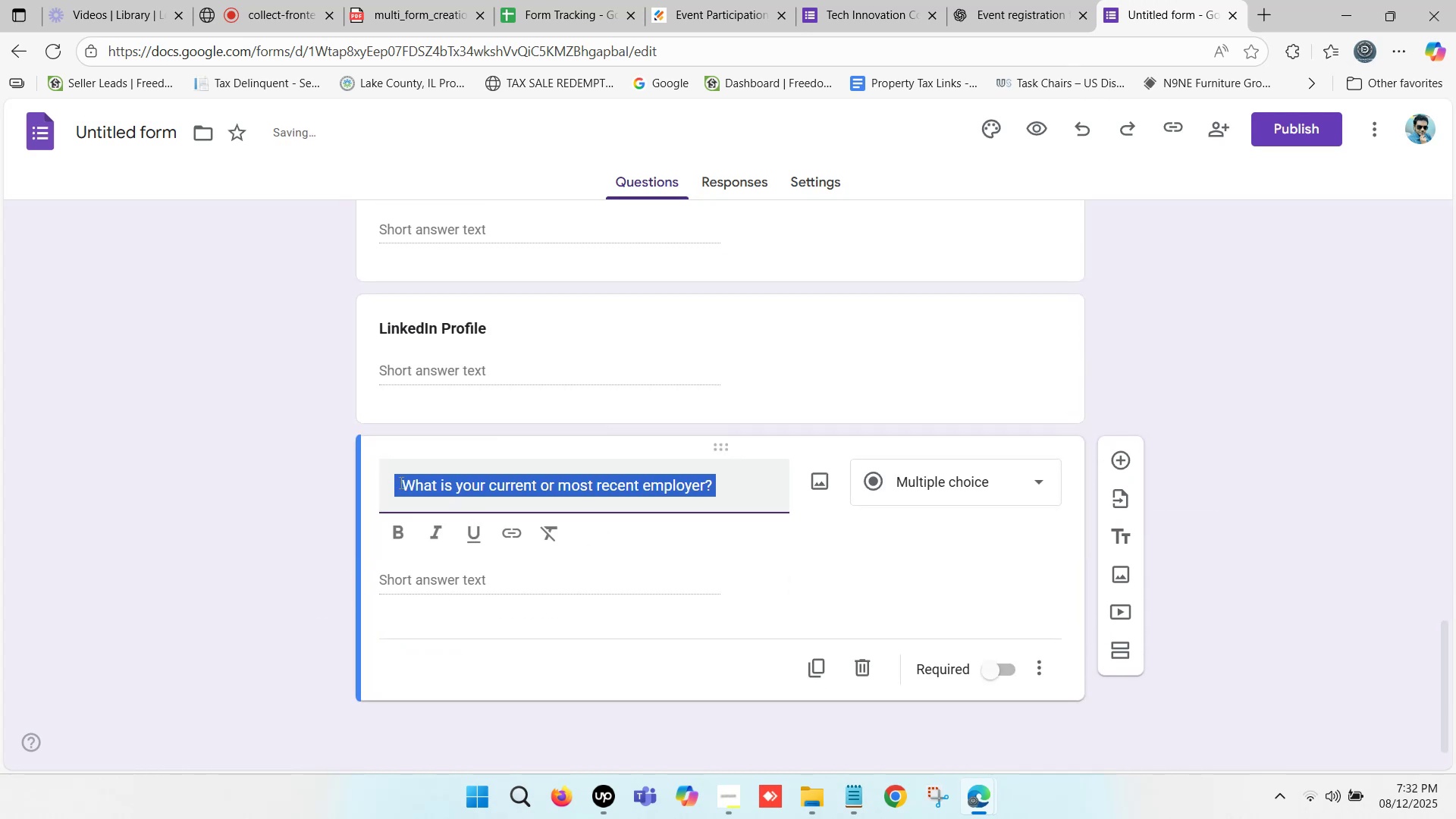 
left_click([406, 479])
 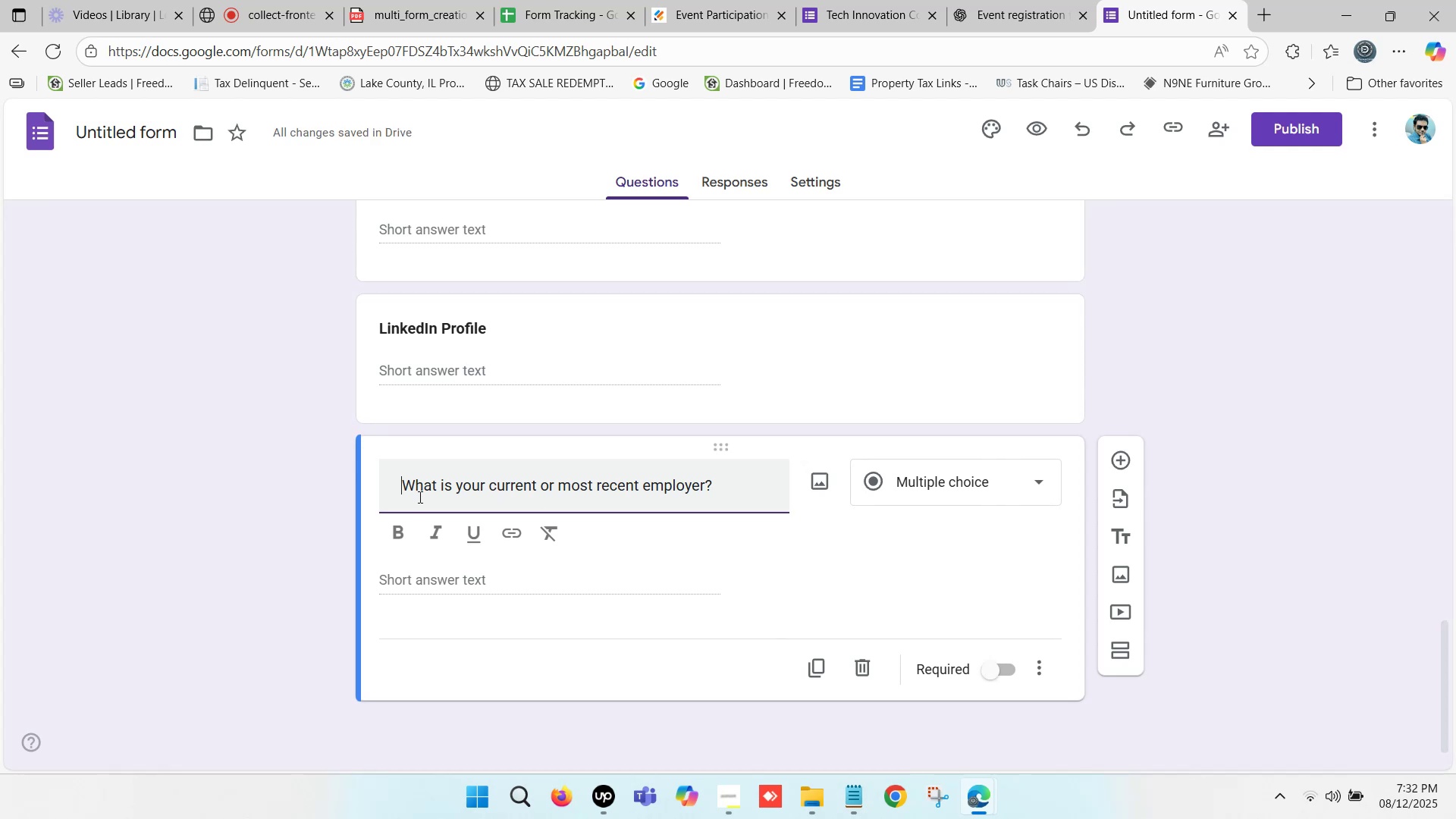 
key(Backspace)
 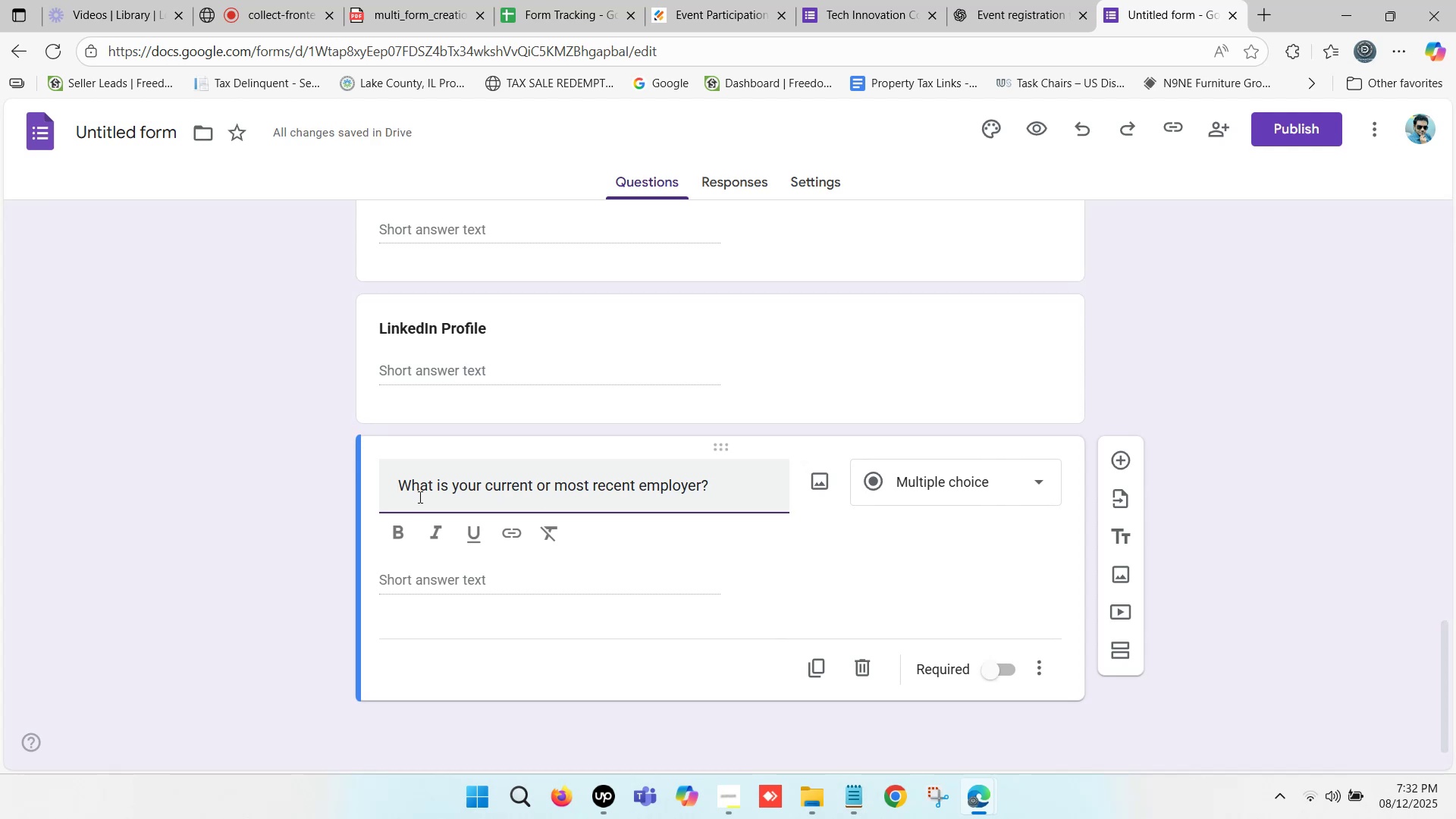 
key(Backspace)
 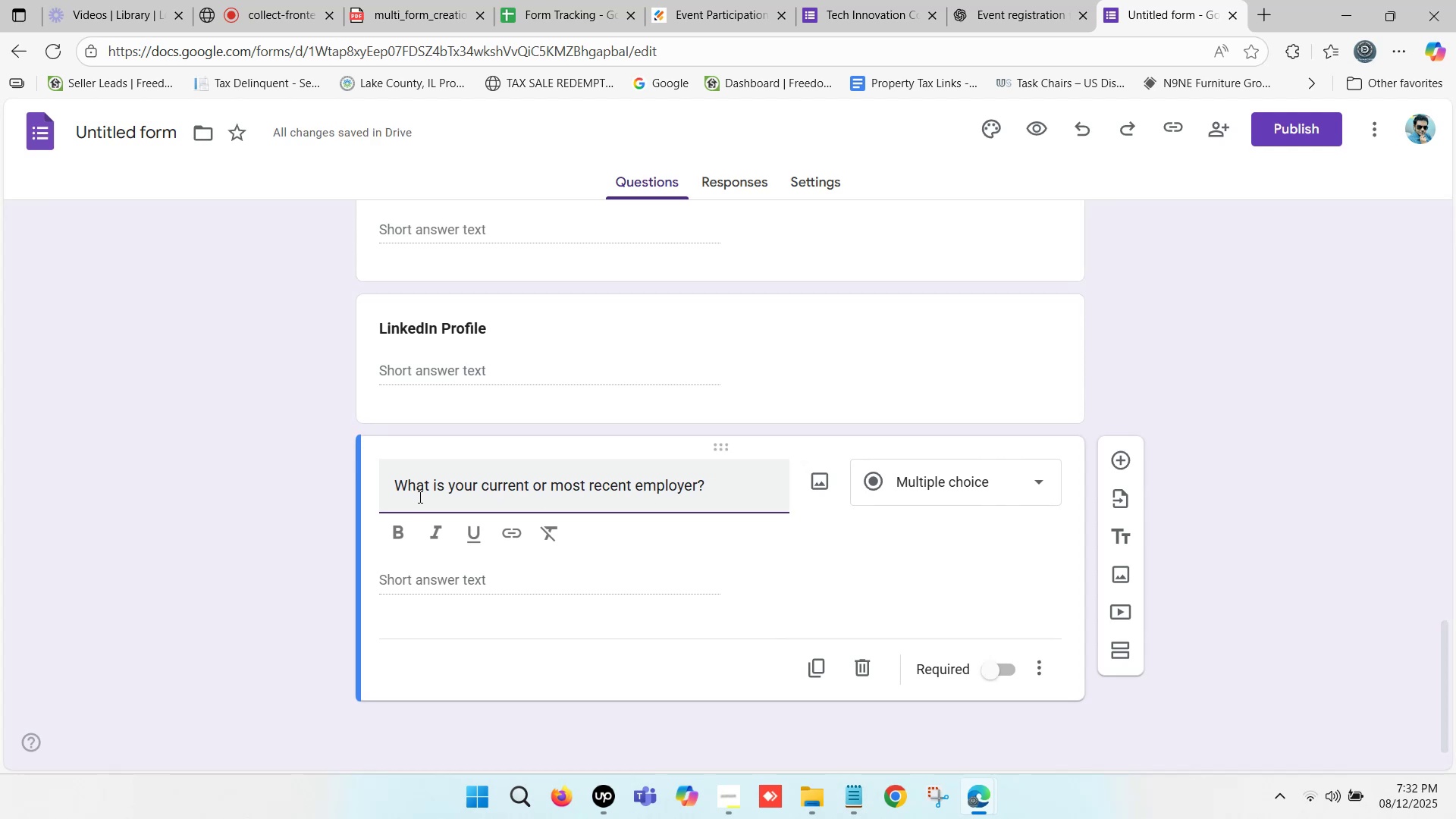 
key(Backspace)
 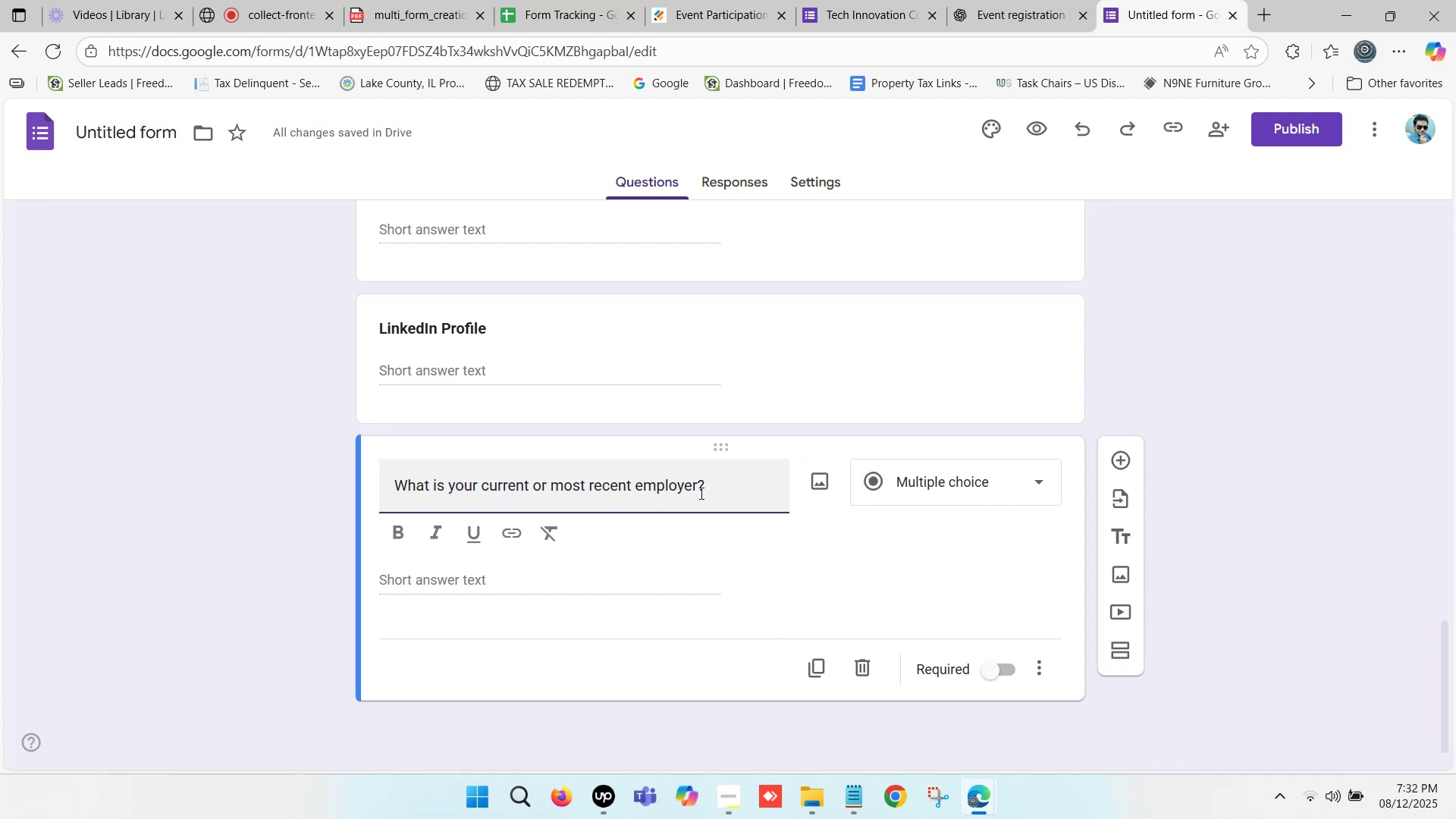 
left_click_drag(start_coordinate=[712, 483], to_coordinate=[410, 483])
 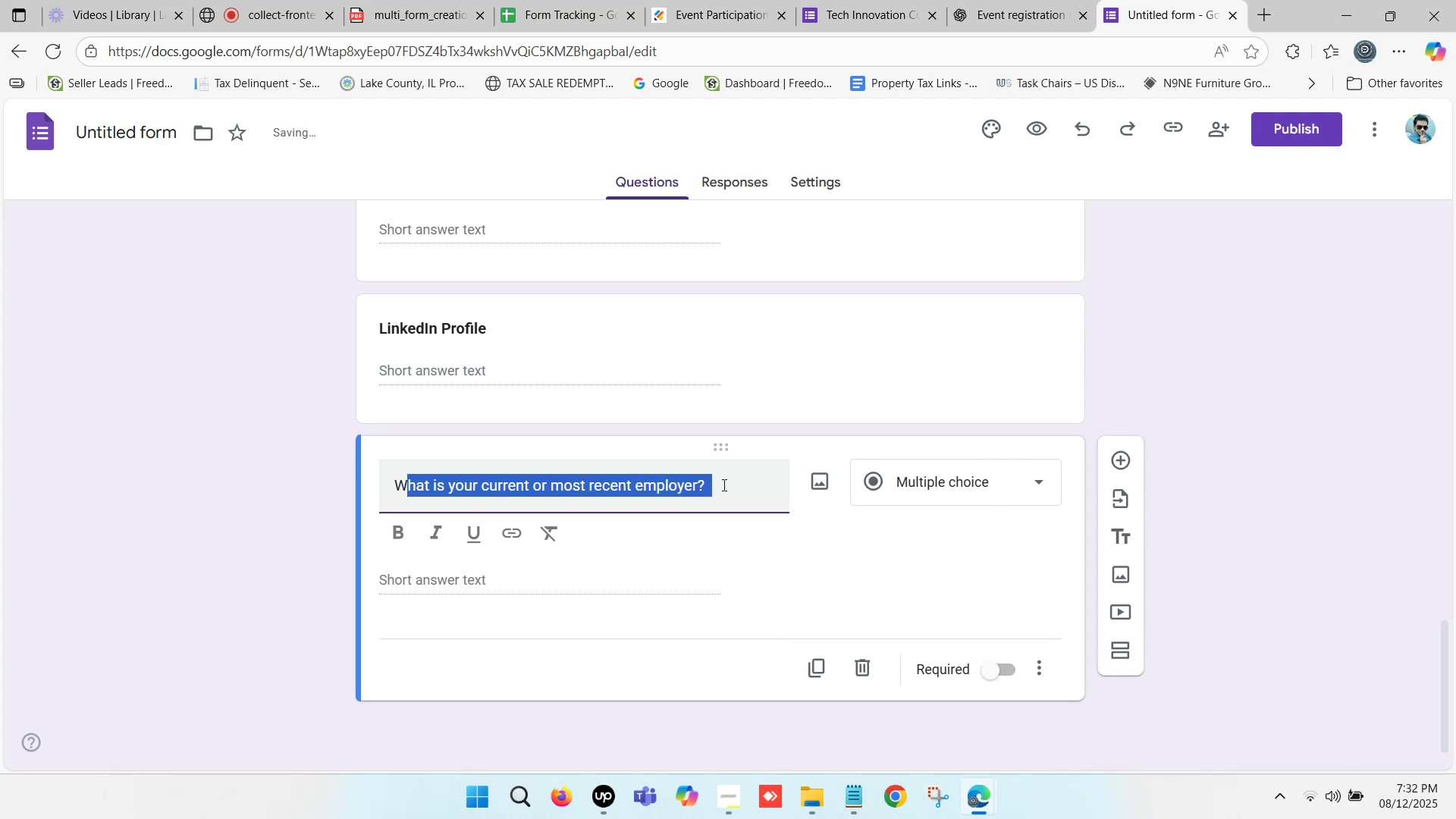 
left_click([723, 485])
 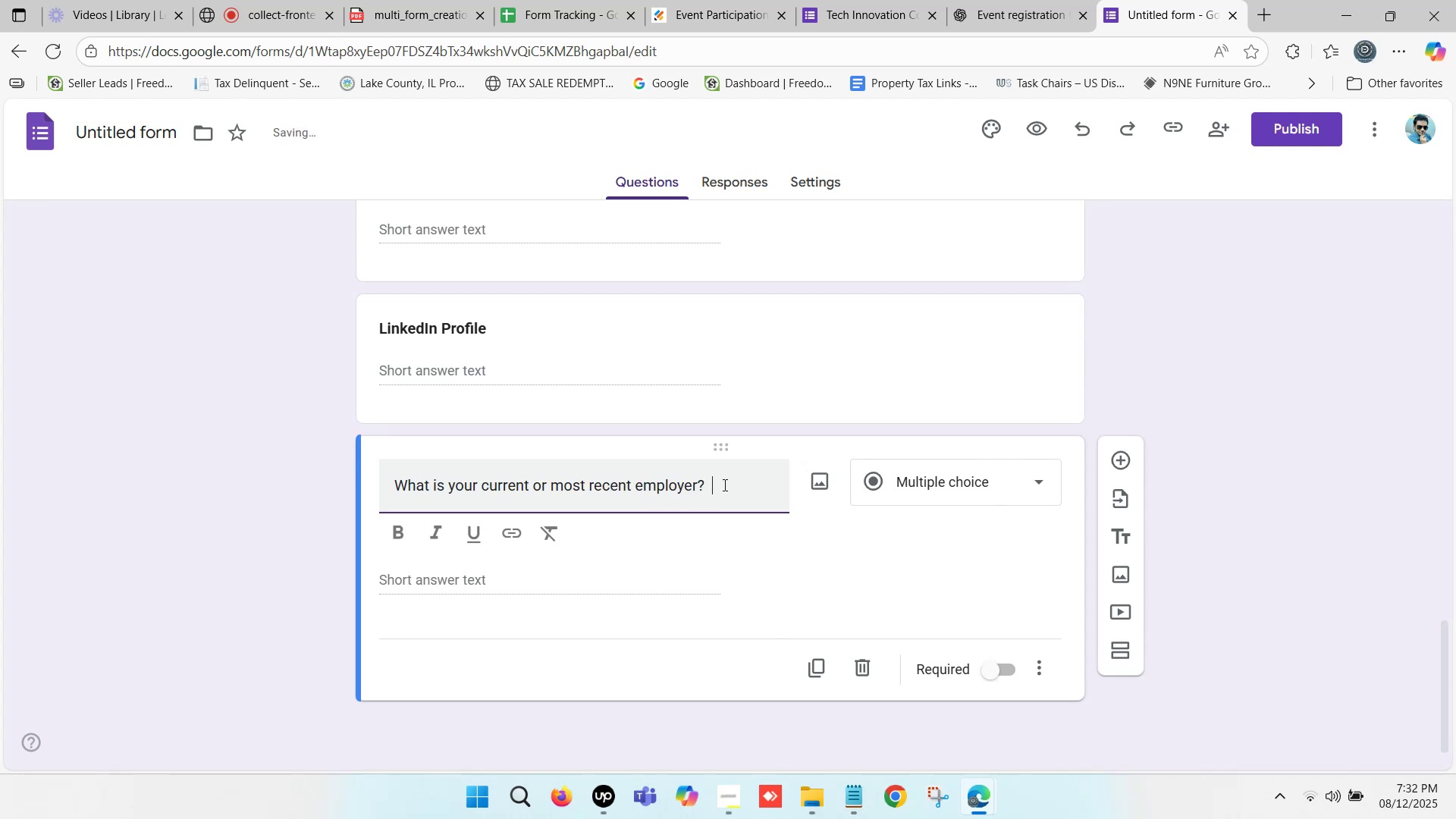 
key(Backspace)
 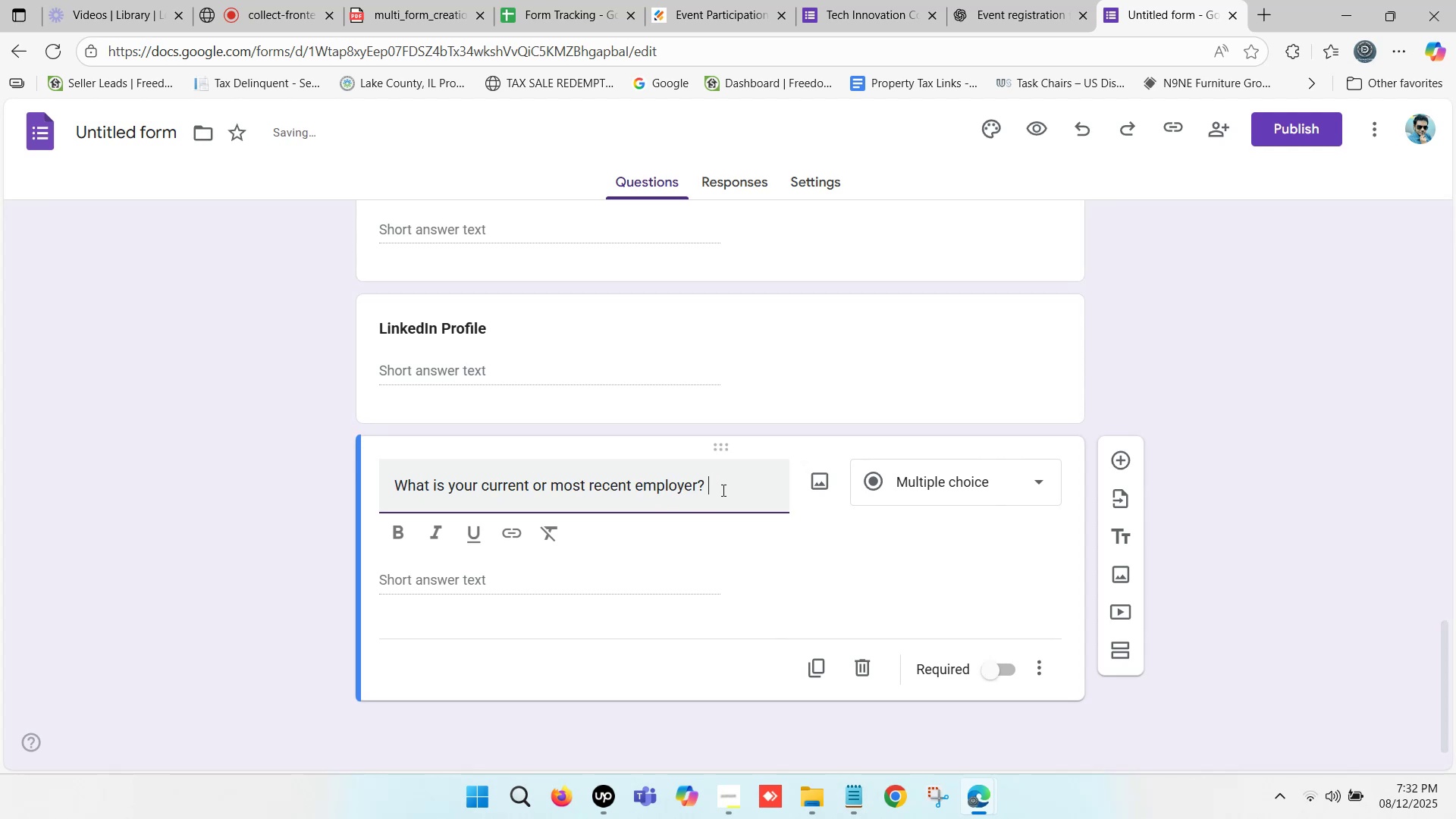 
key(Backspace)
 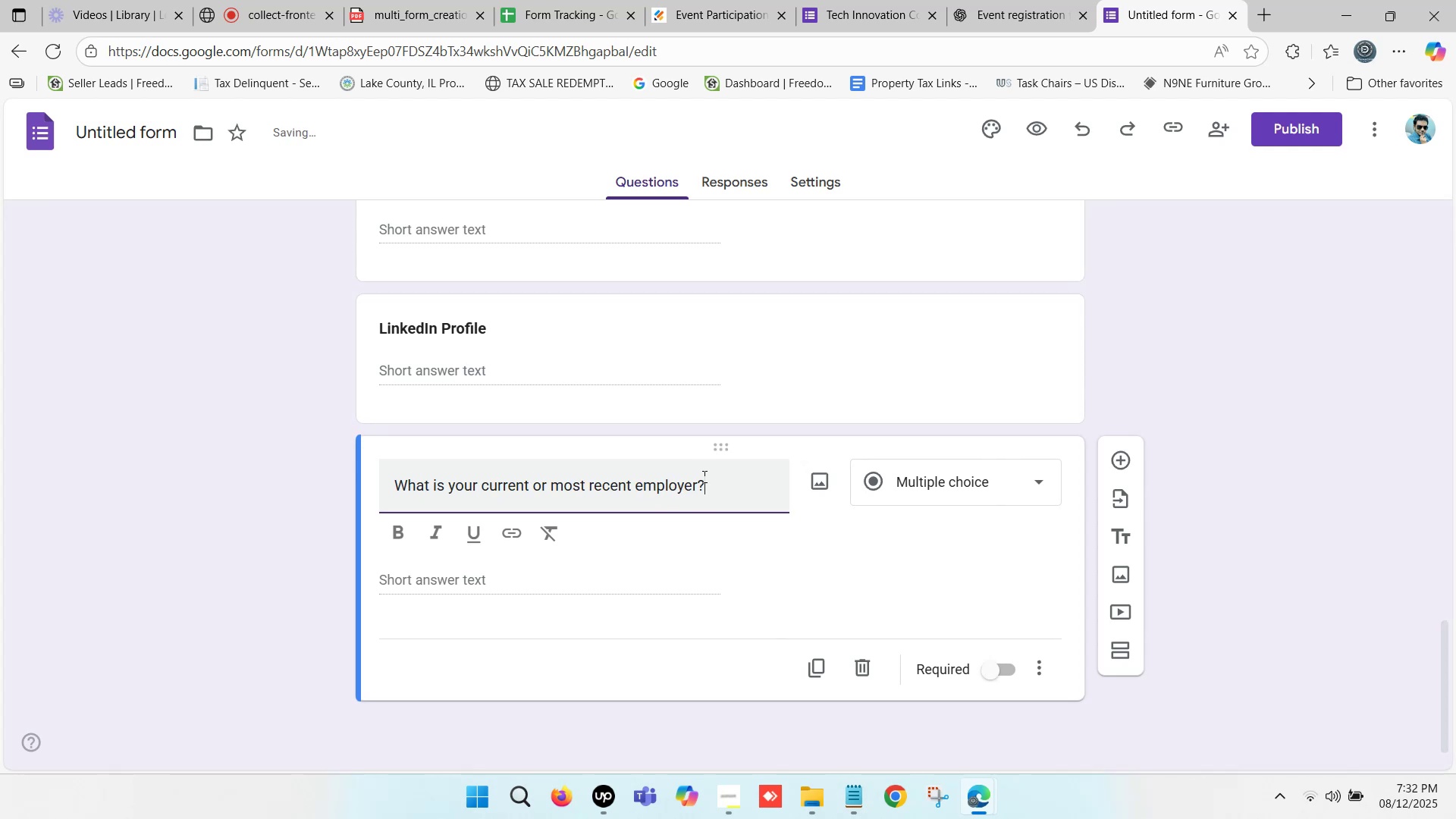 
left_click_drag(start_coordinate=[703, 478], to_coordinate=[373, 479])
 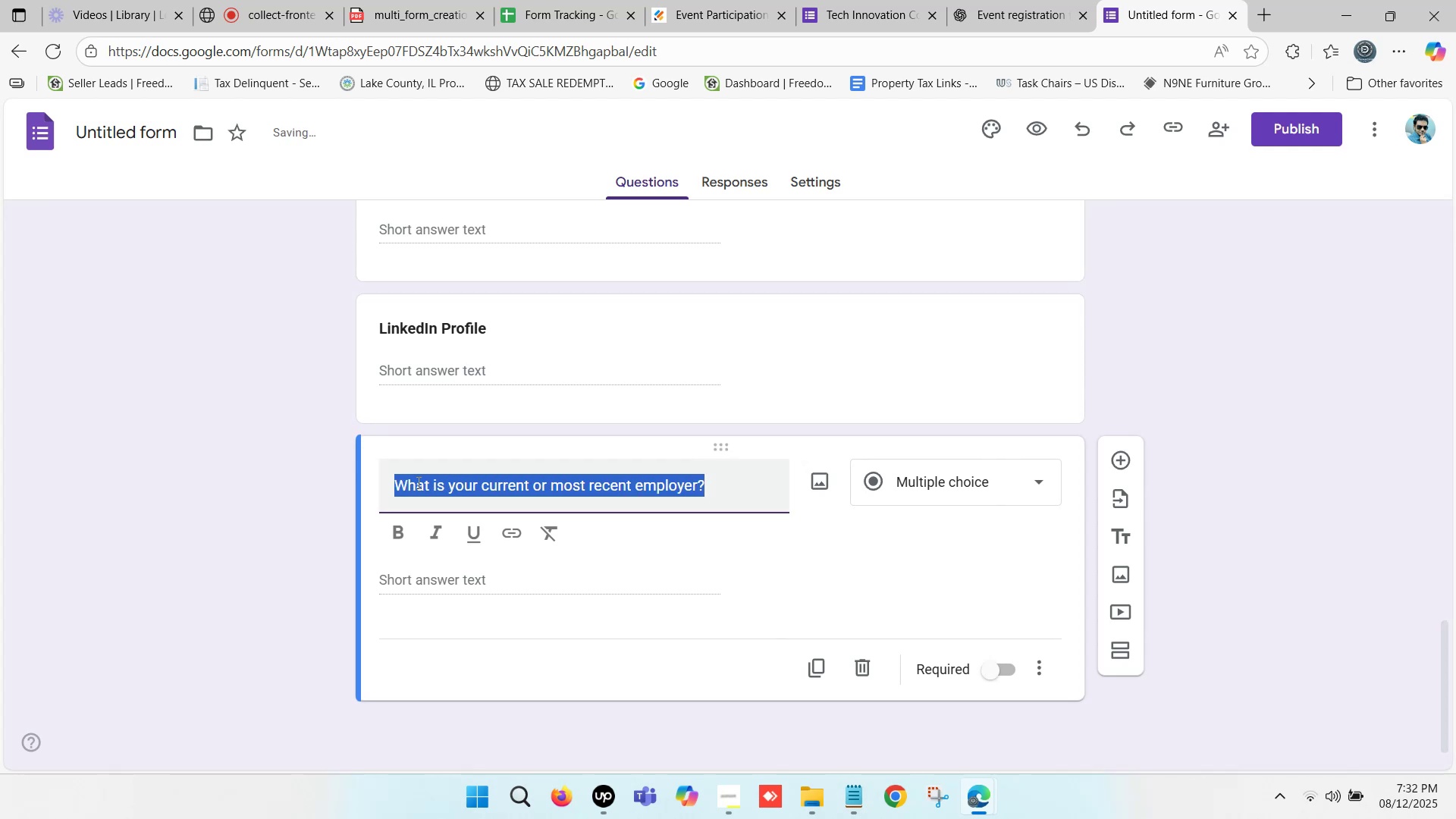 
key(Control+B)
 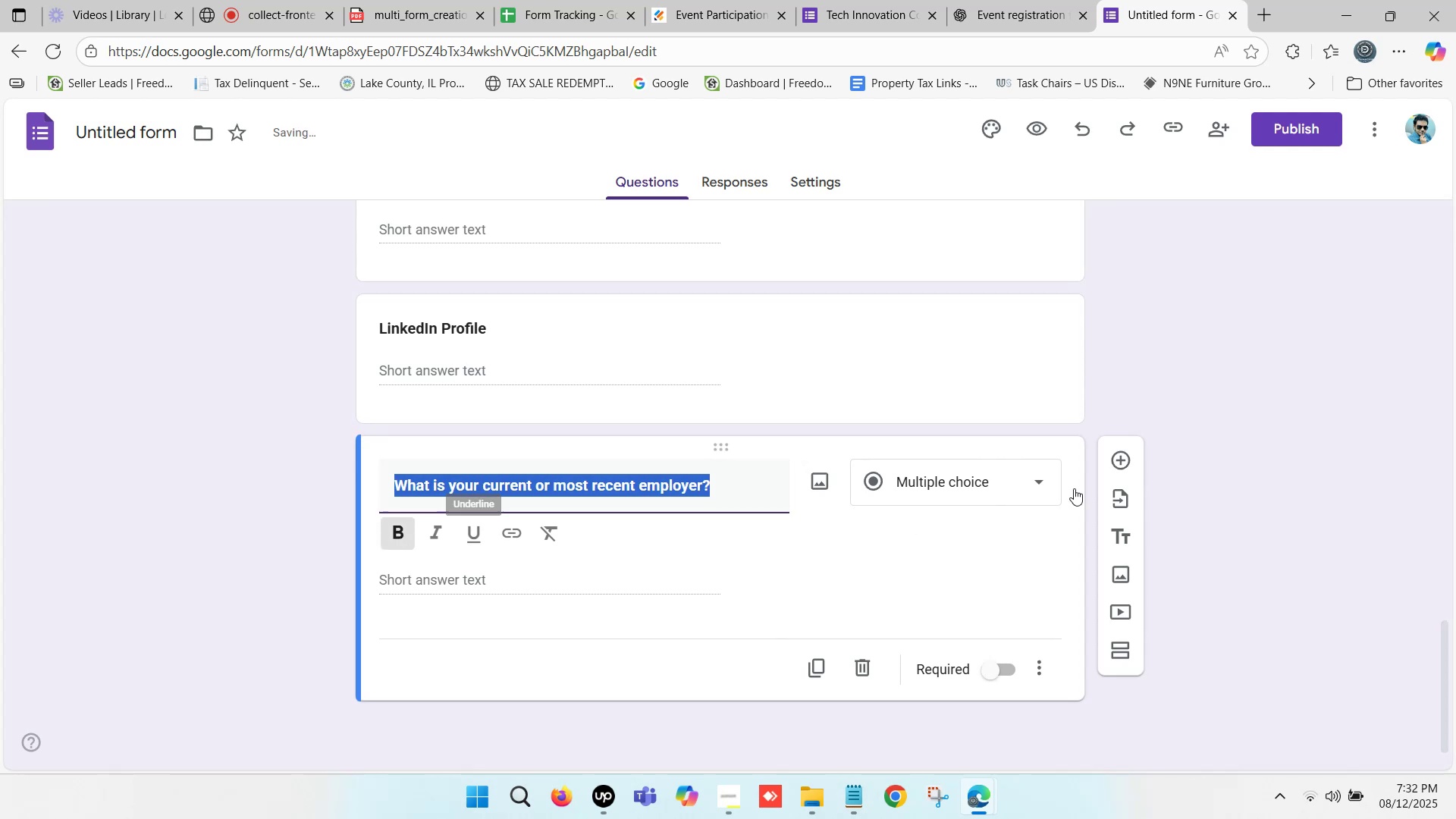 
left_click([921, 478])
 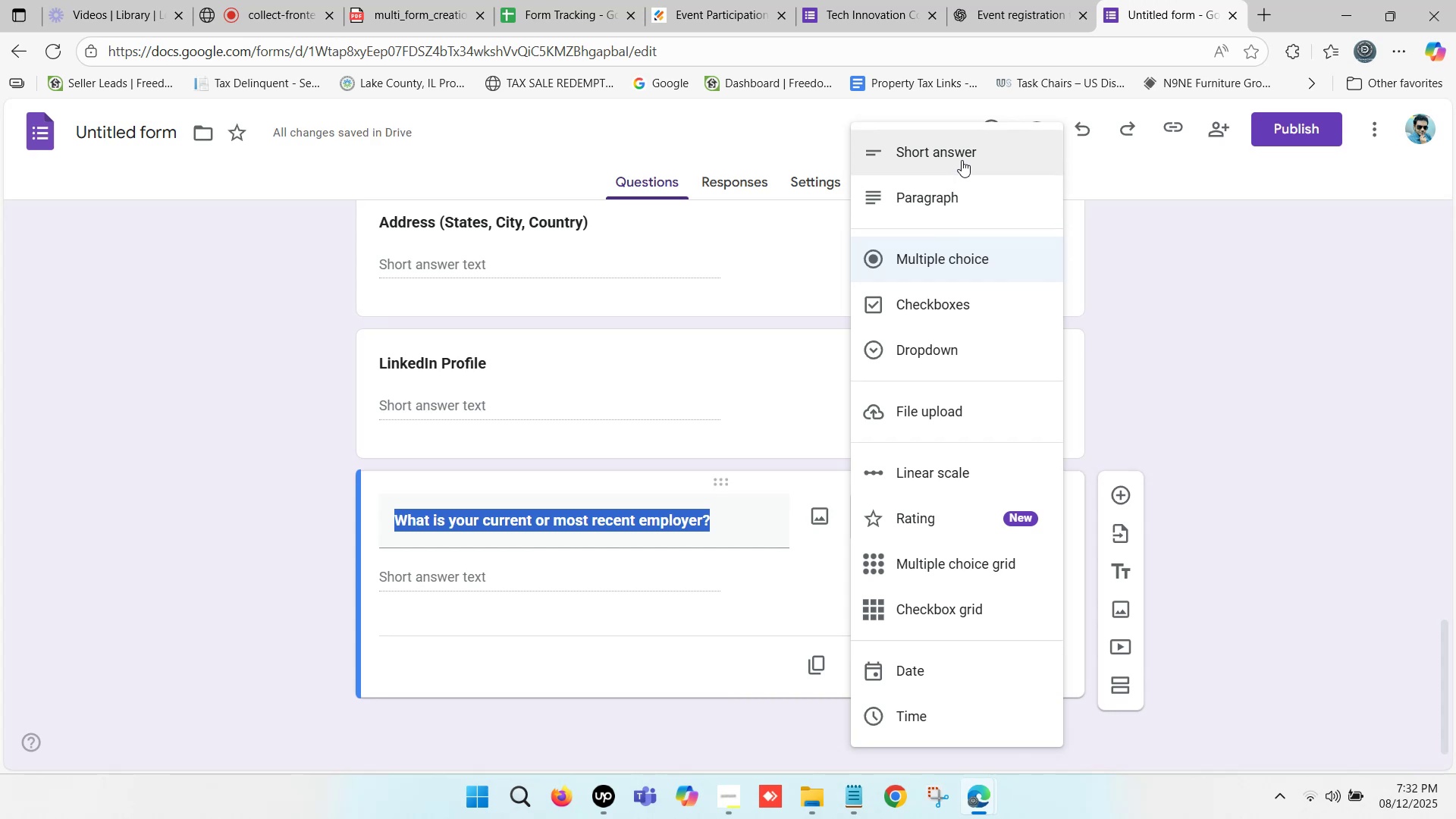 
left_click([962, 156])
 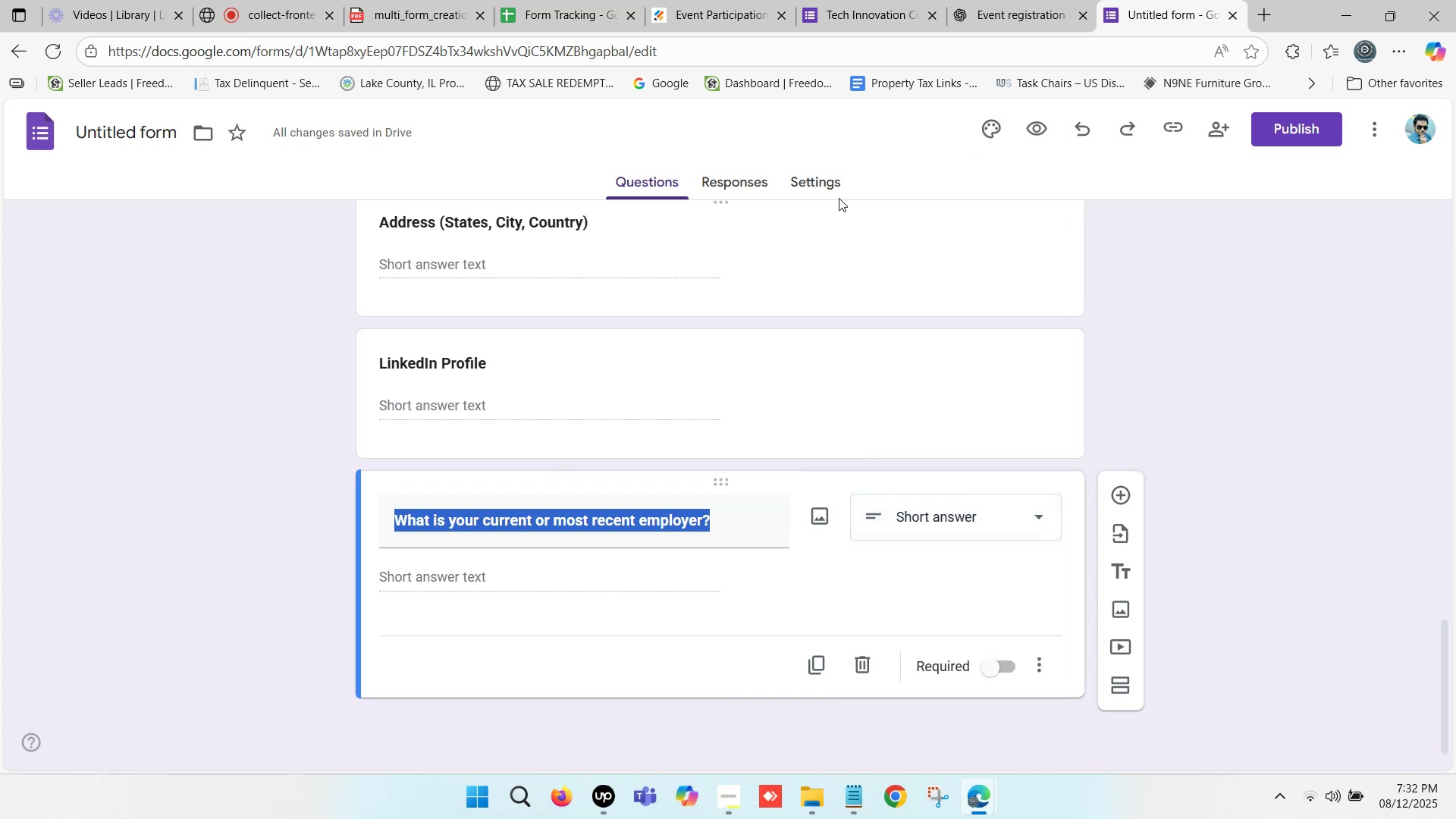 
left_click([993, 0])
 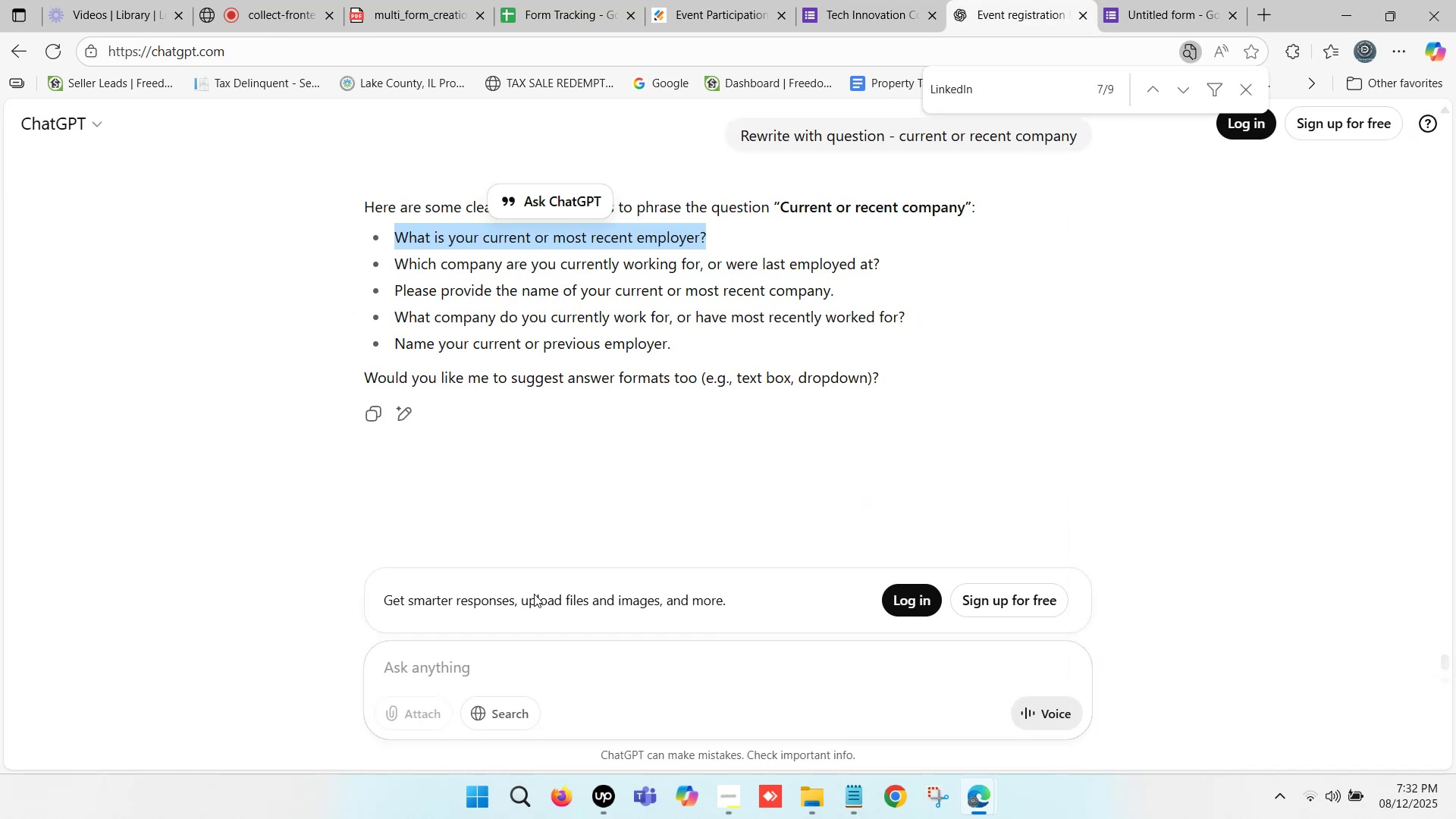 
left_click([468, 673])
 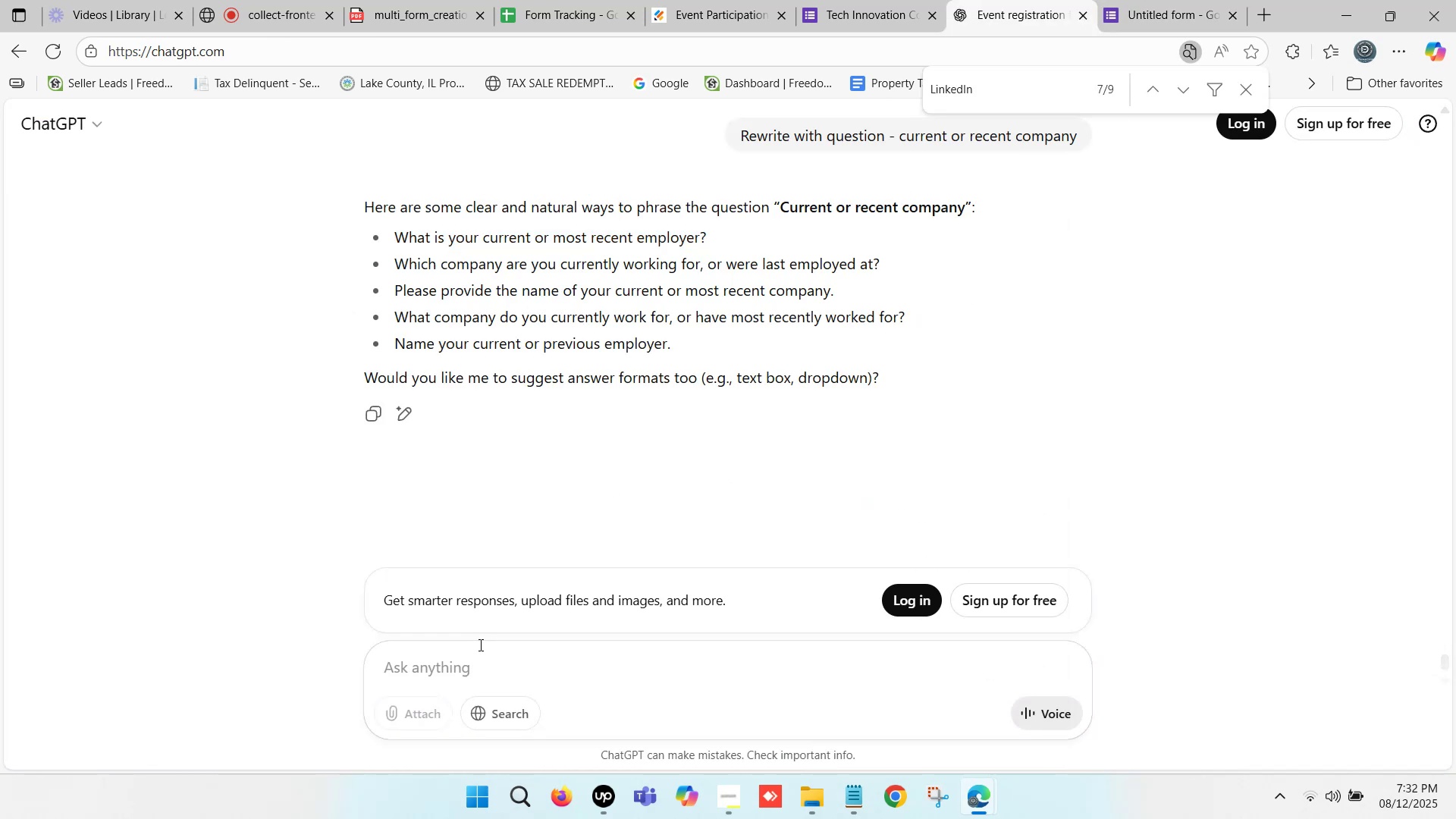 
scroll: coordinate [844, 200], scroll_direction: up, amount: 1.0
 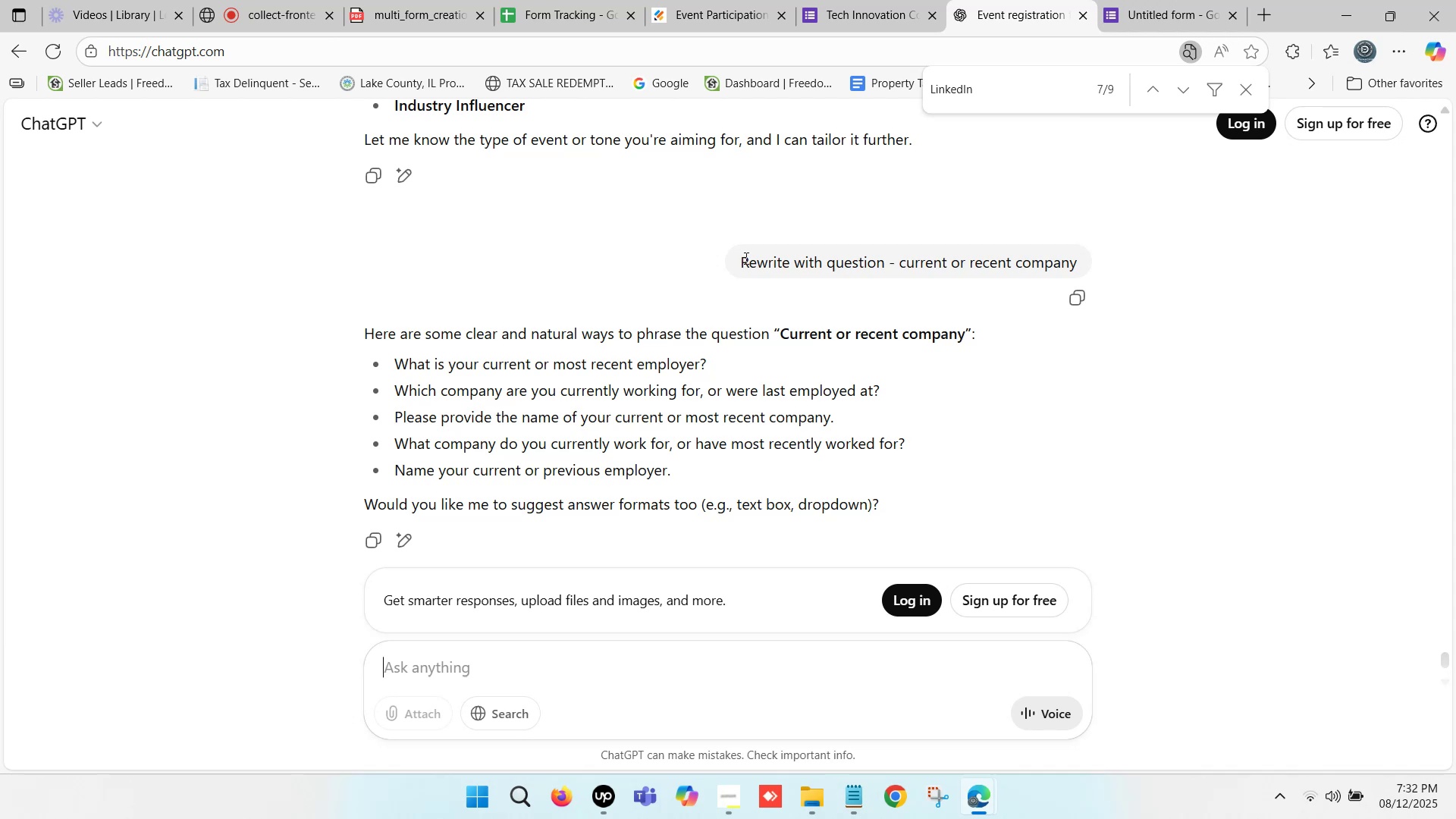 
left_click_drag(start_coordinate=[742, 258], to_coordinate=[1079, 260])
 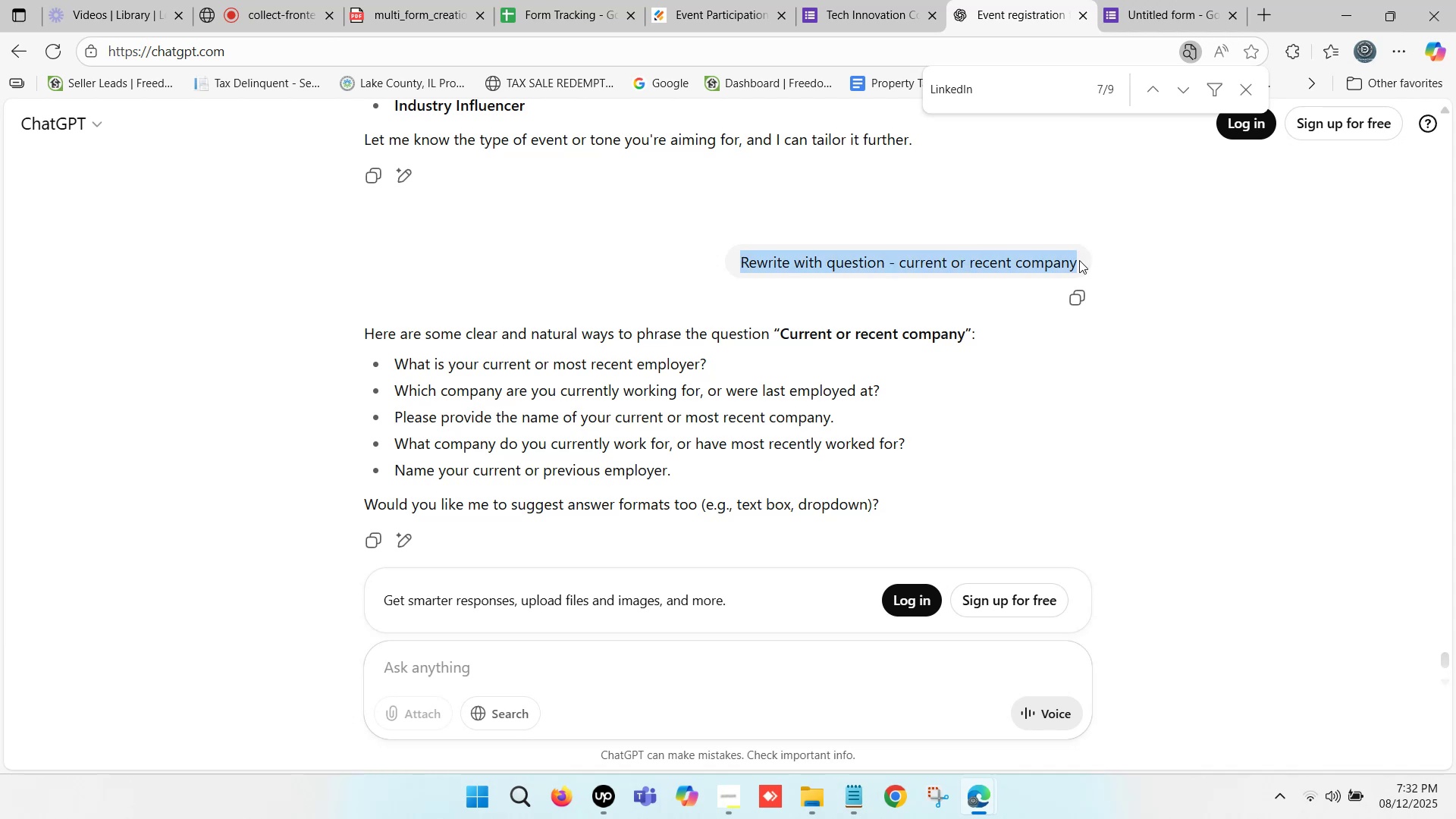 
key(Control+C)
 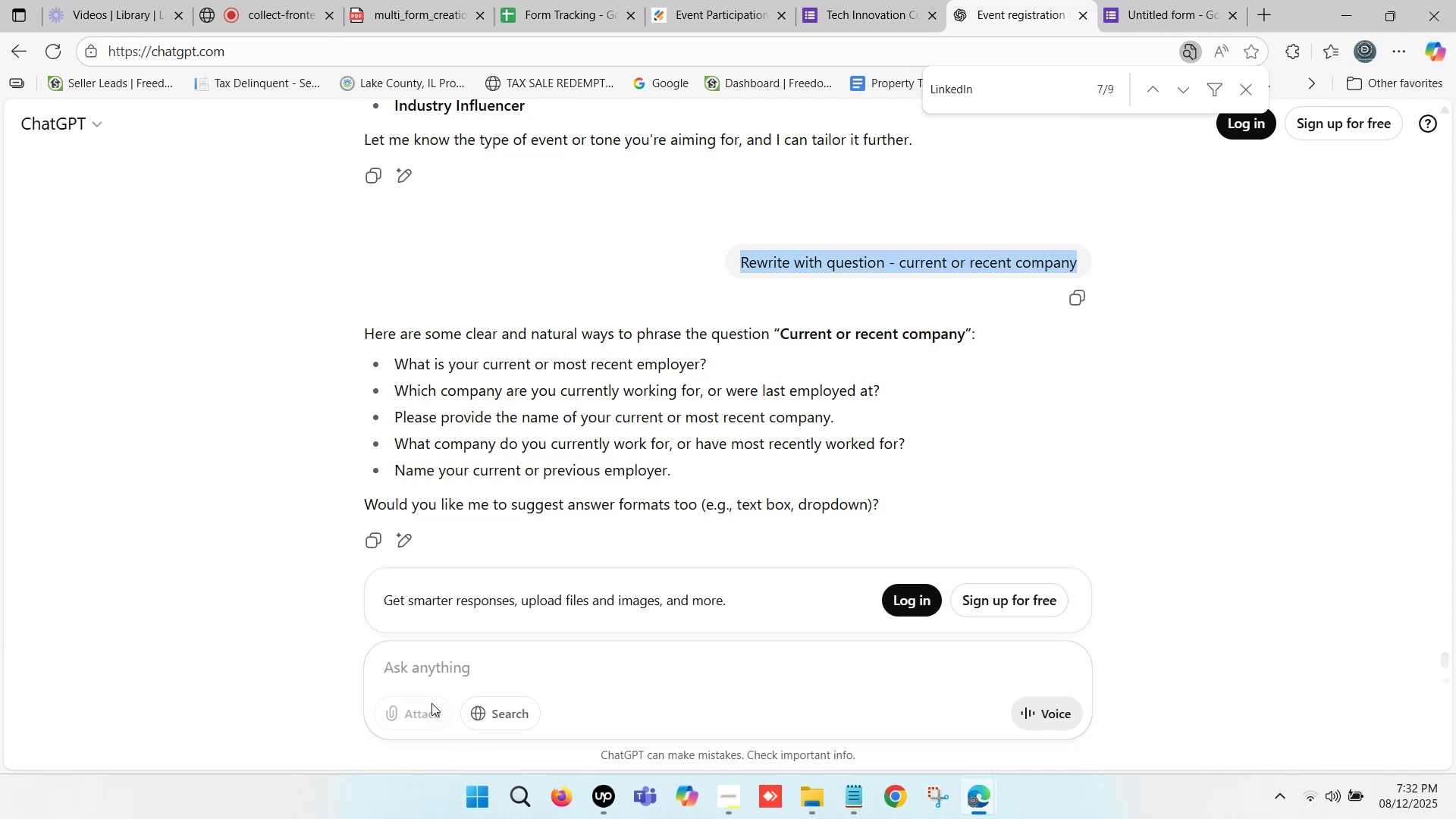 
left_click([431, 683])
 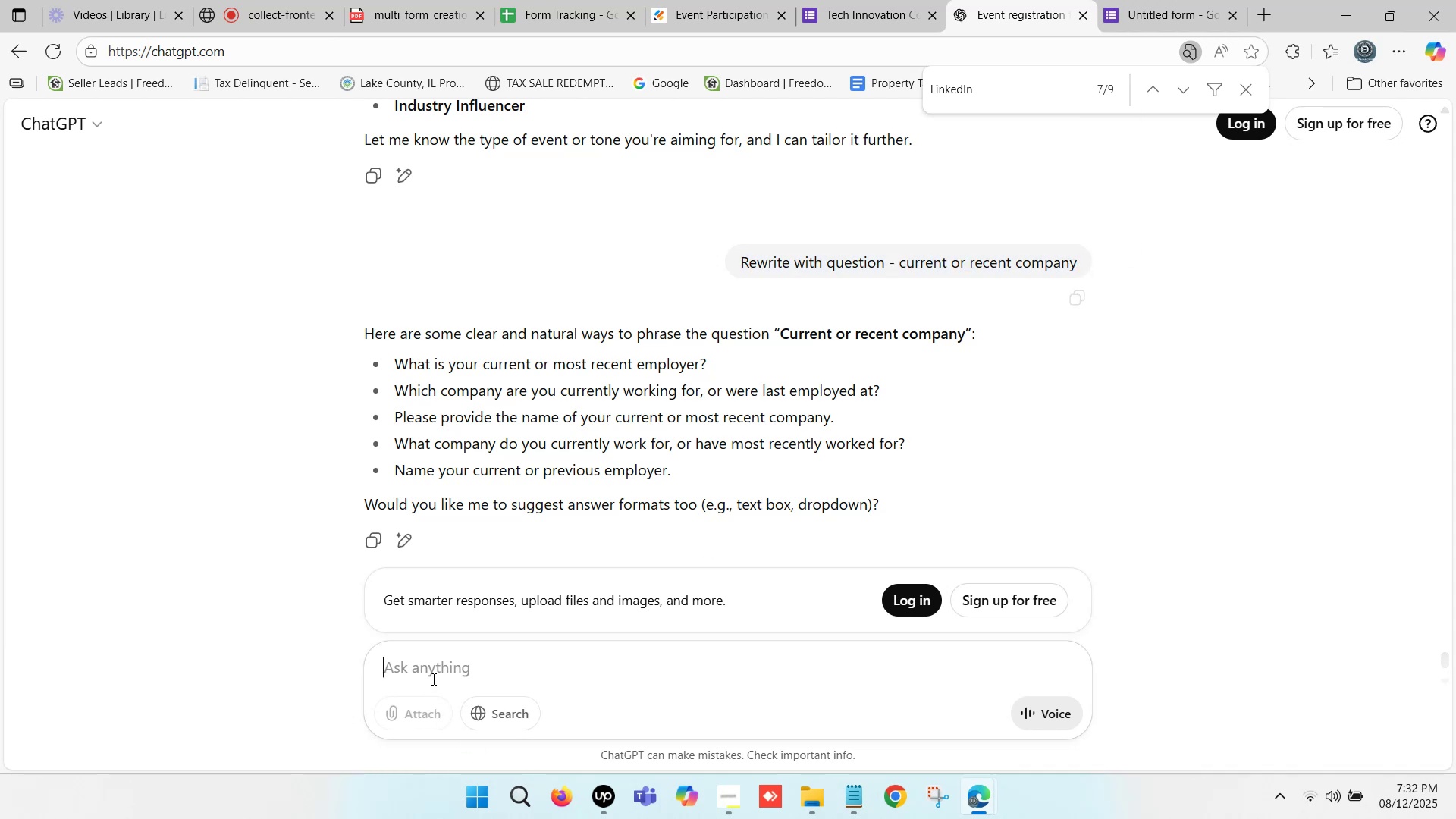 
key(Control+V)
 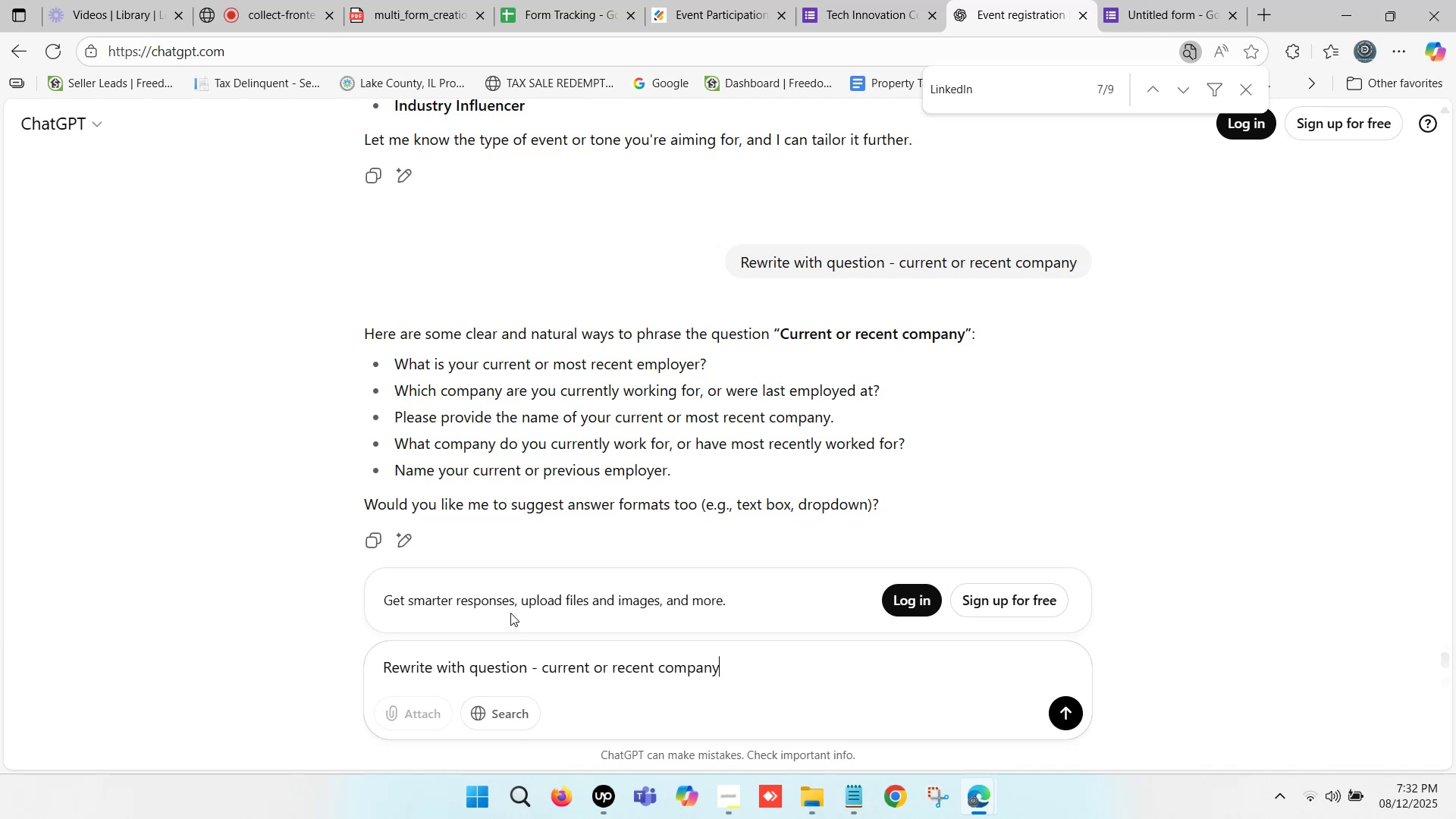 
wait(12.02)
 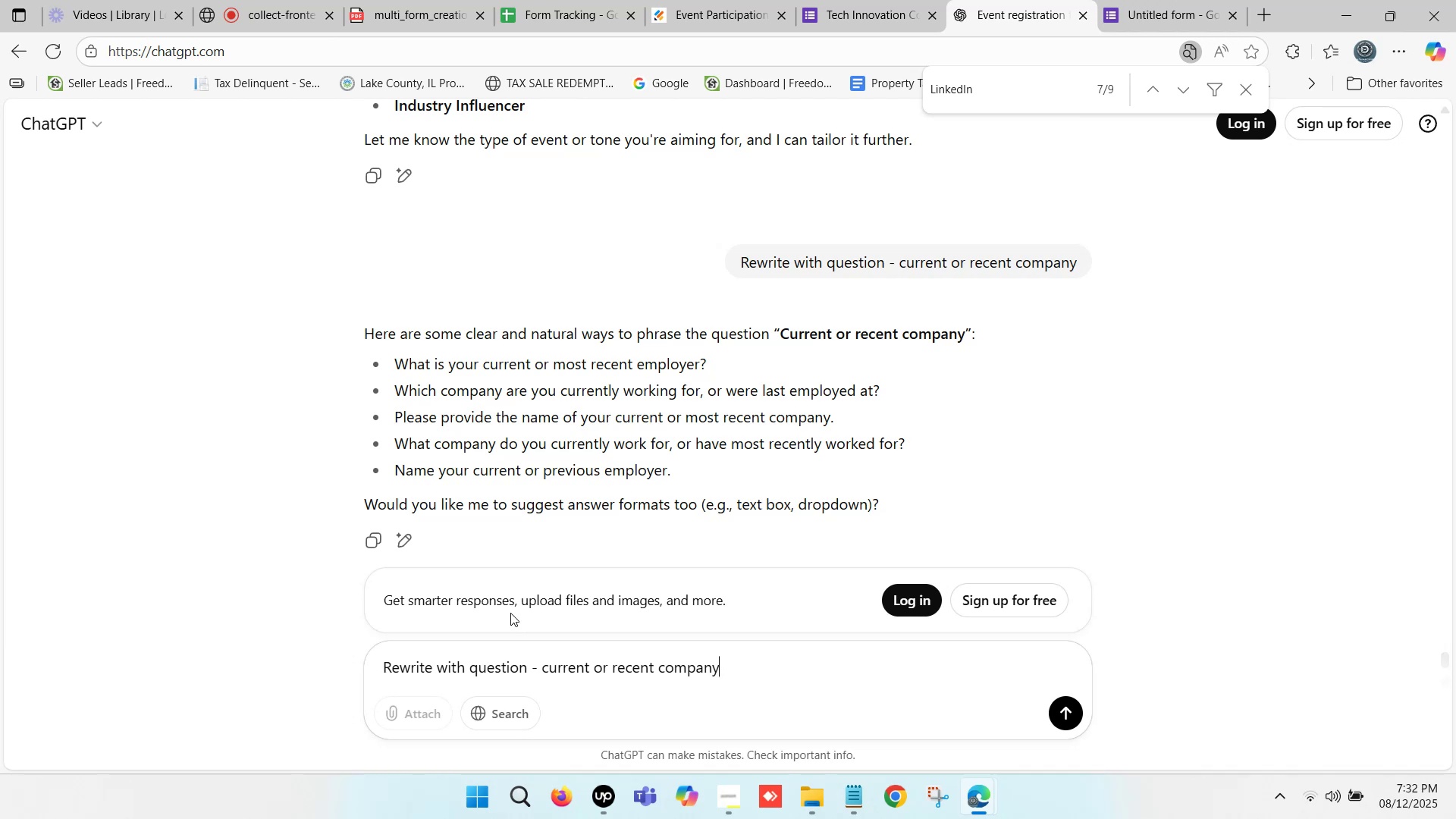 
left_click_drag(start_coordinate=[659, 661], to_coordinate=[902, 674])
 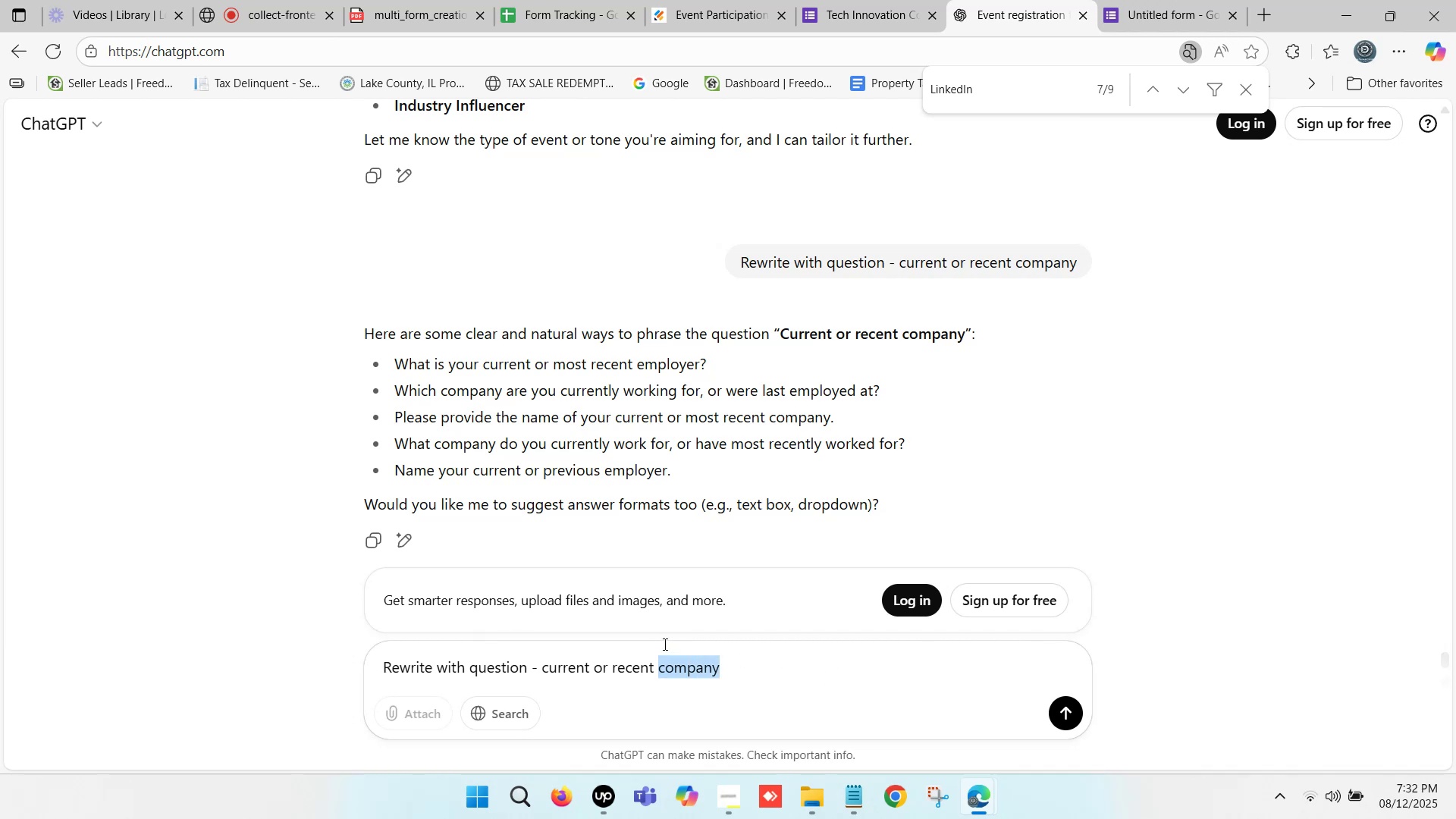 
type(position)
 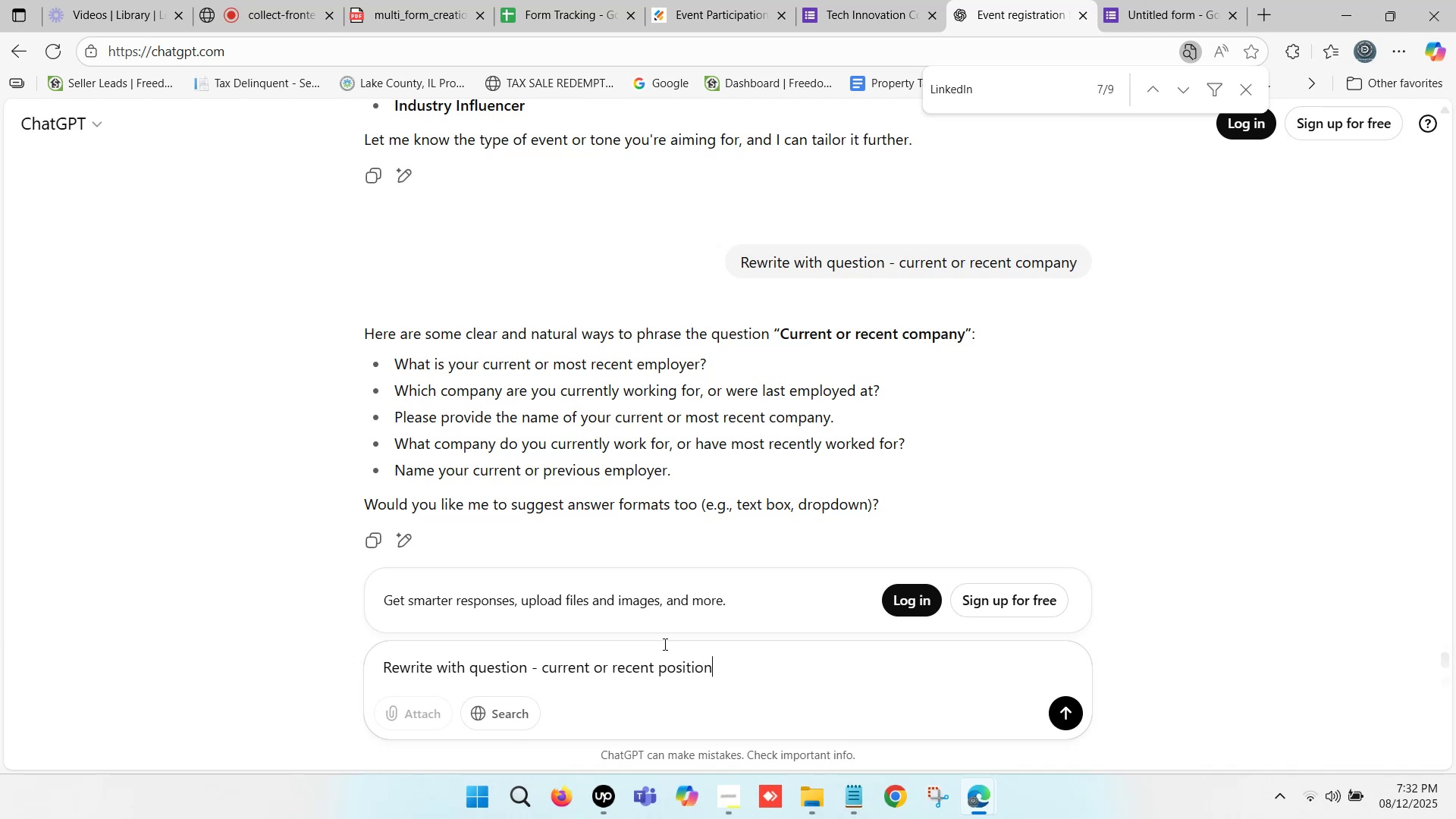 
key(Enter)
 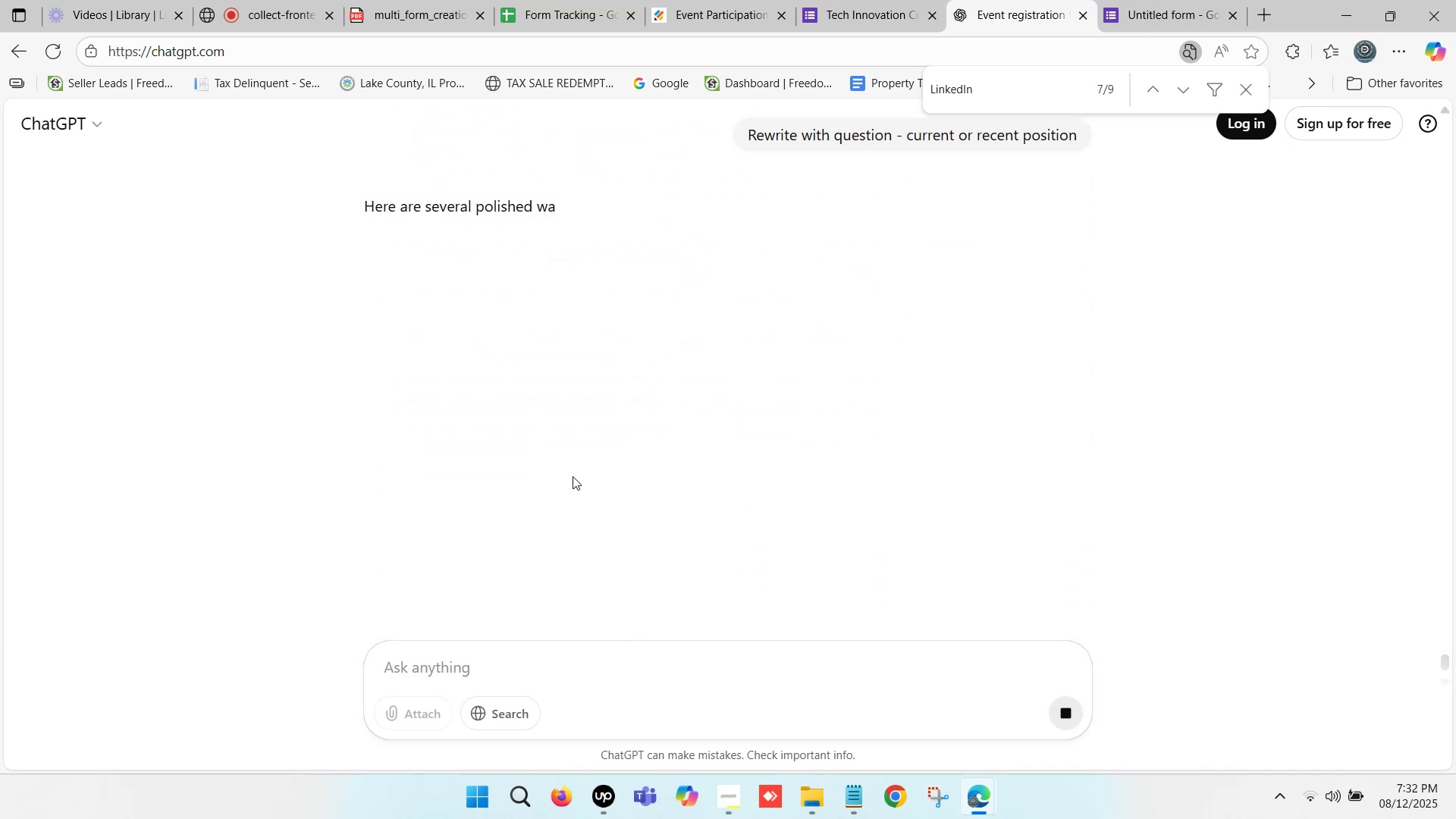 
wait(9.29)
 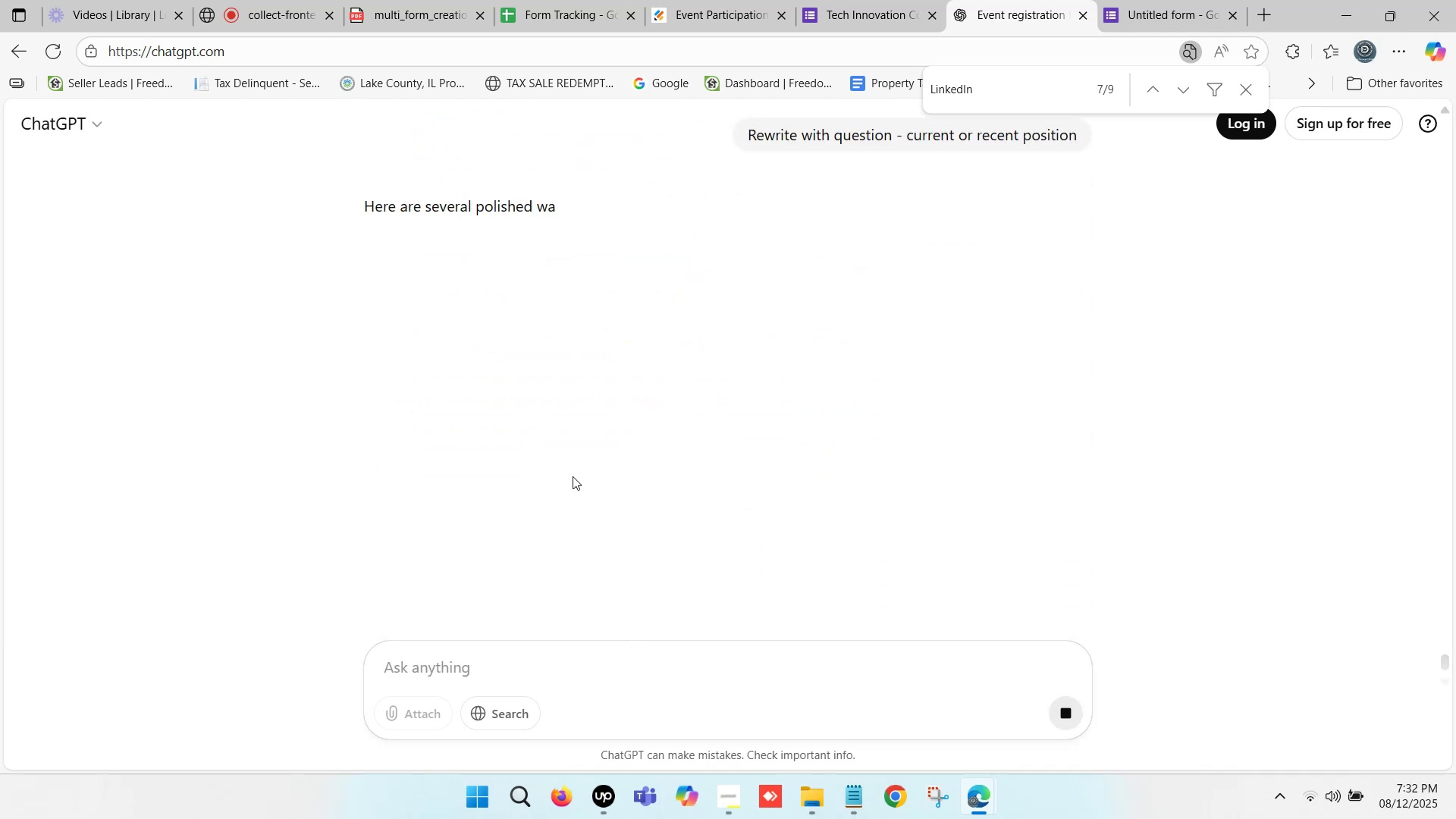 
left_click_drag(start_coordinate=[398, 234], to_coordinate=[693, 236])
 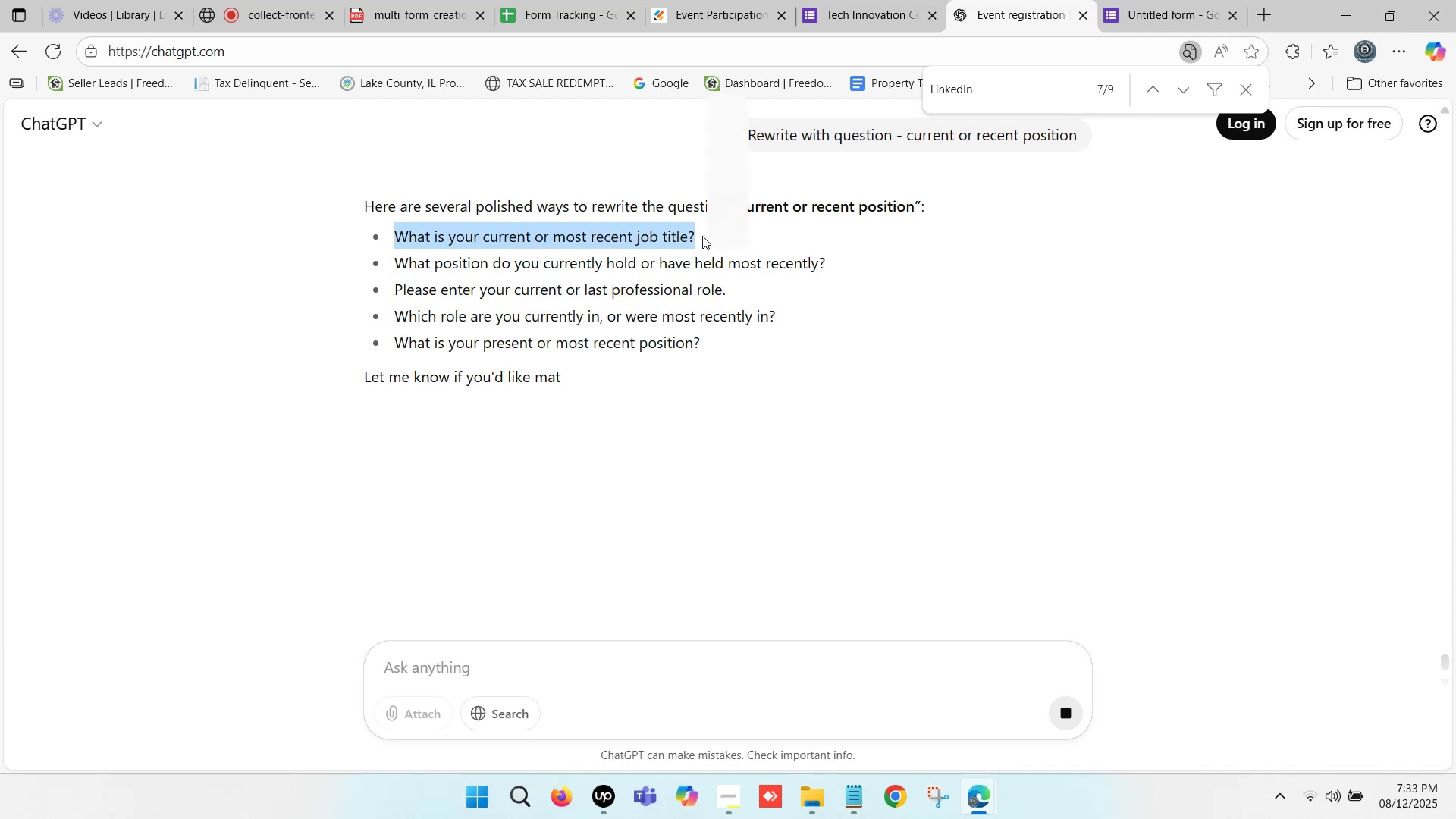 
key(Control+ControlLeft)
 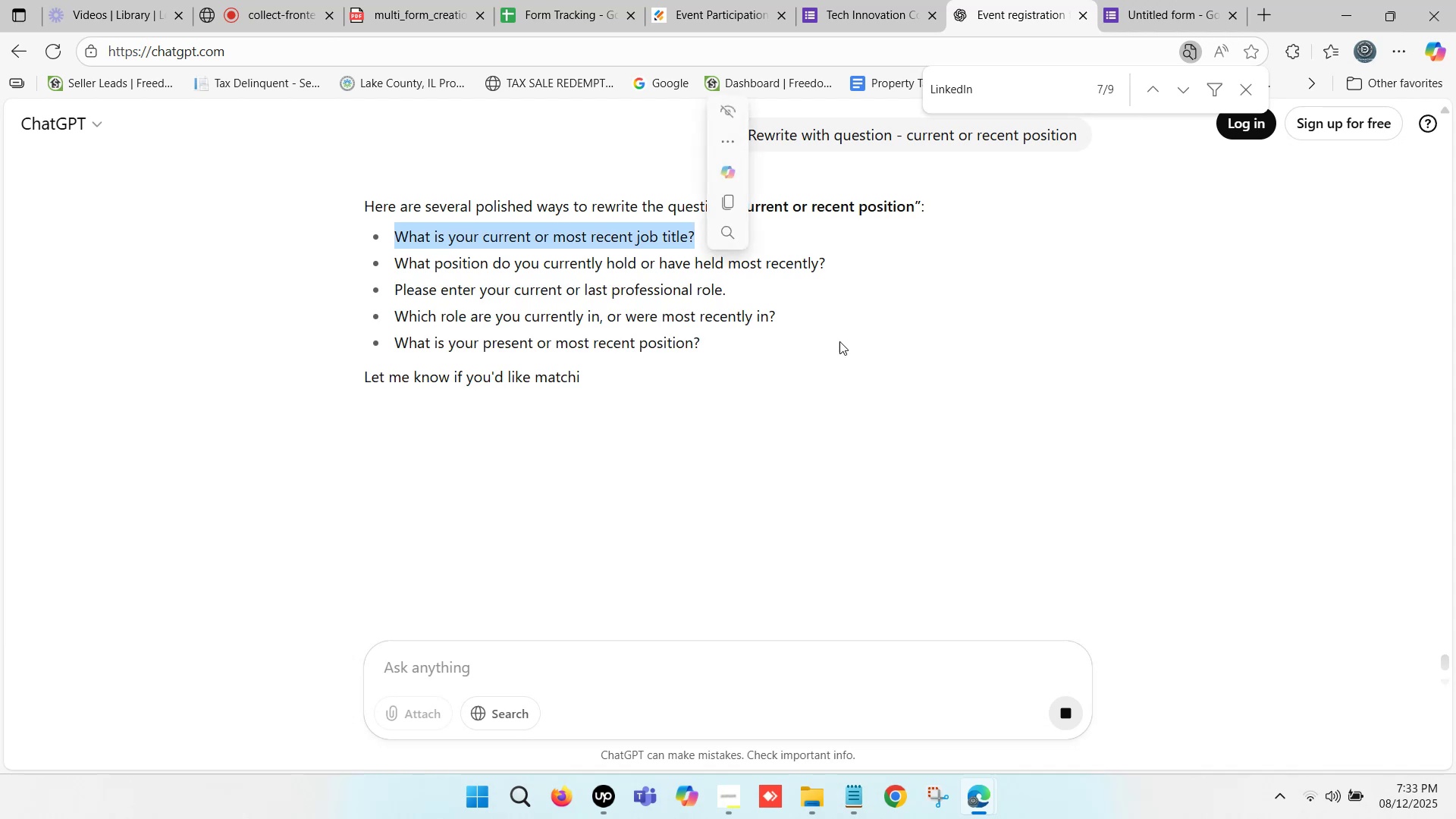 
key(Control+C)
 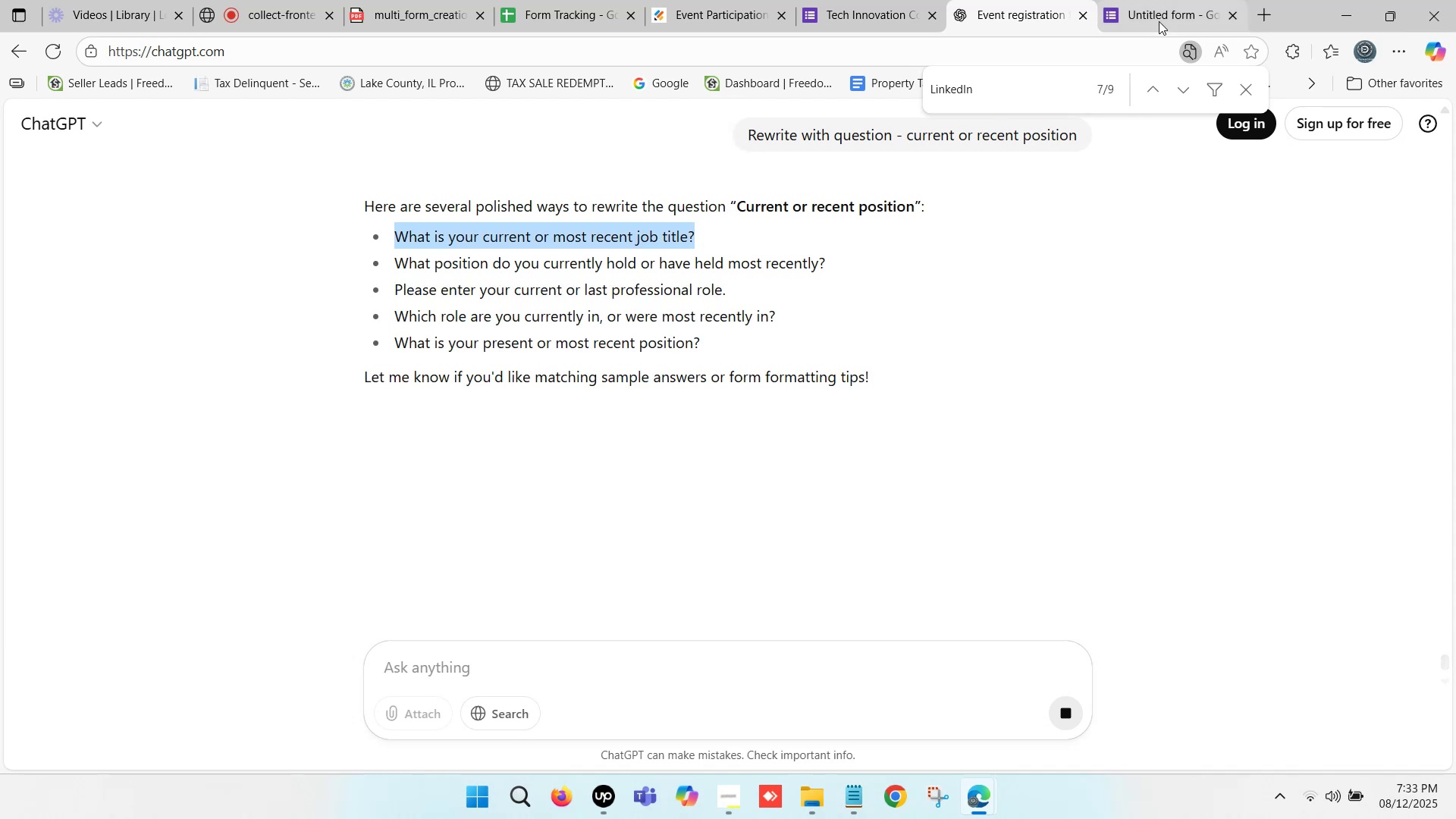 
left_click([1163, 0])
 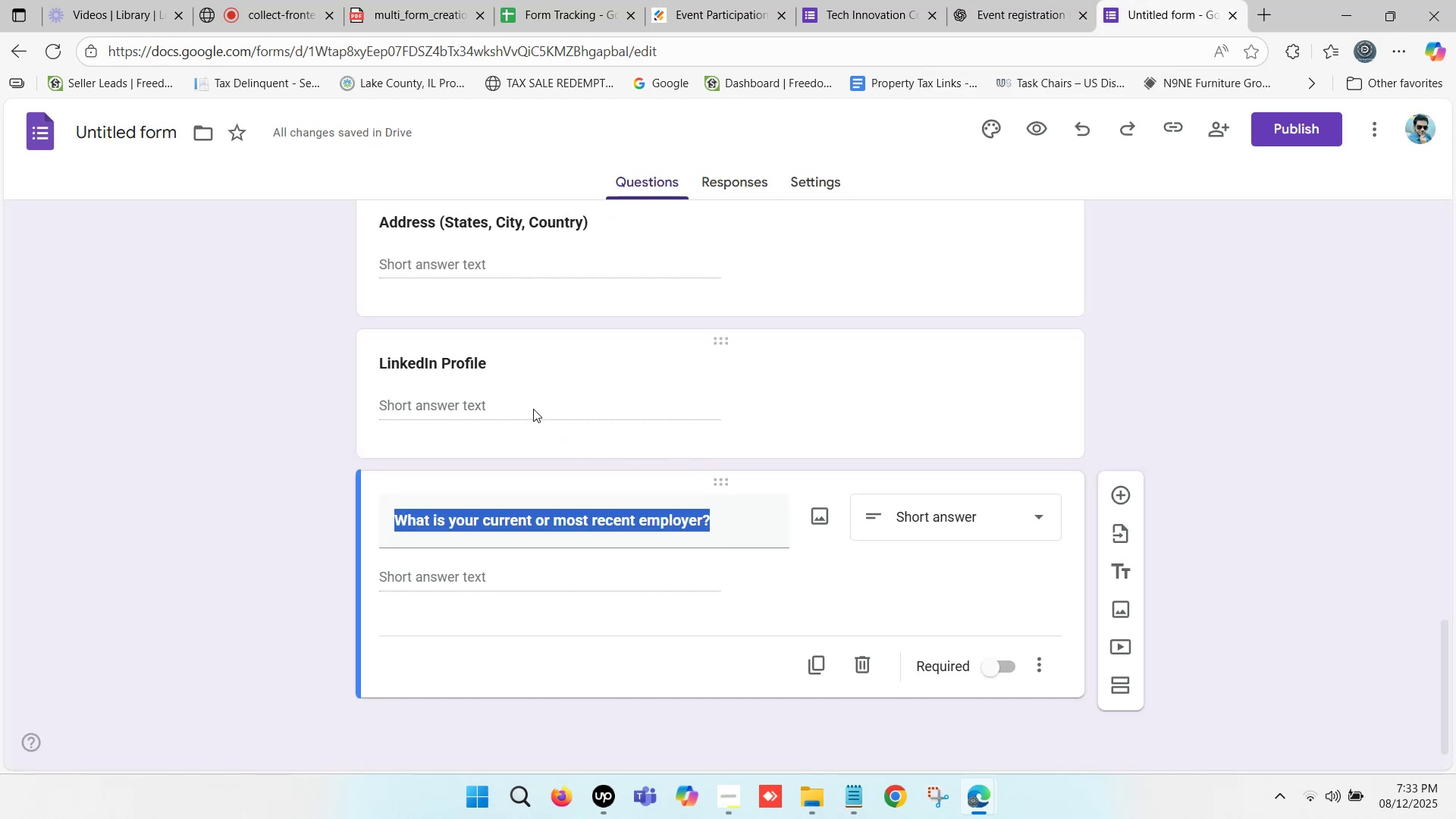 
scroll: coordinate [336, 521], scroll_direction: down, amount: 1.0
 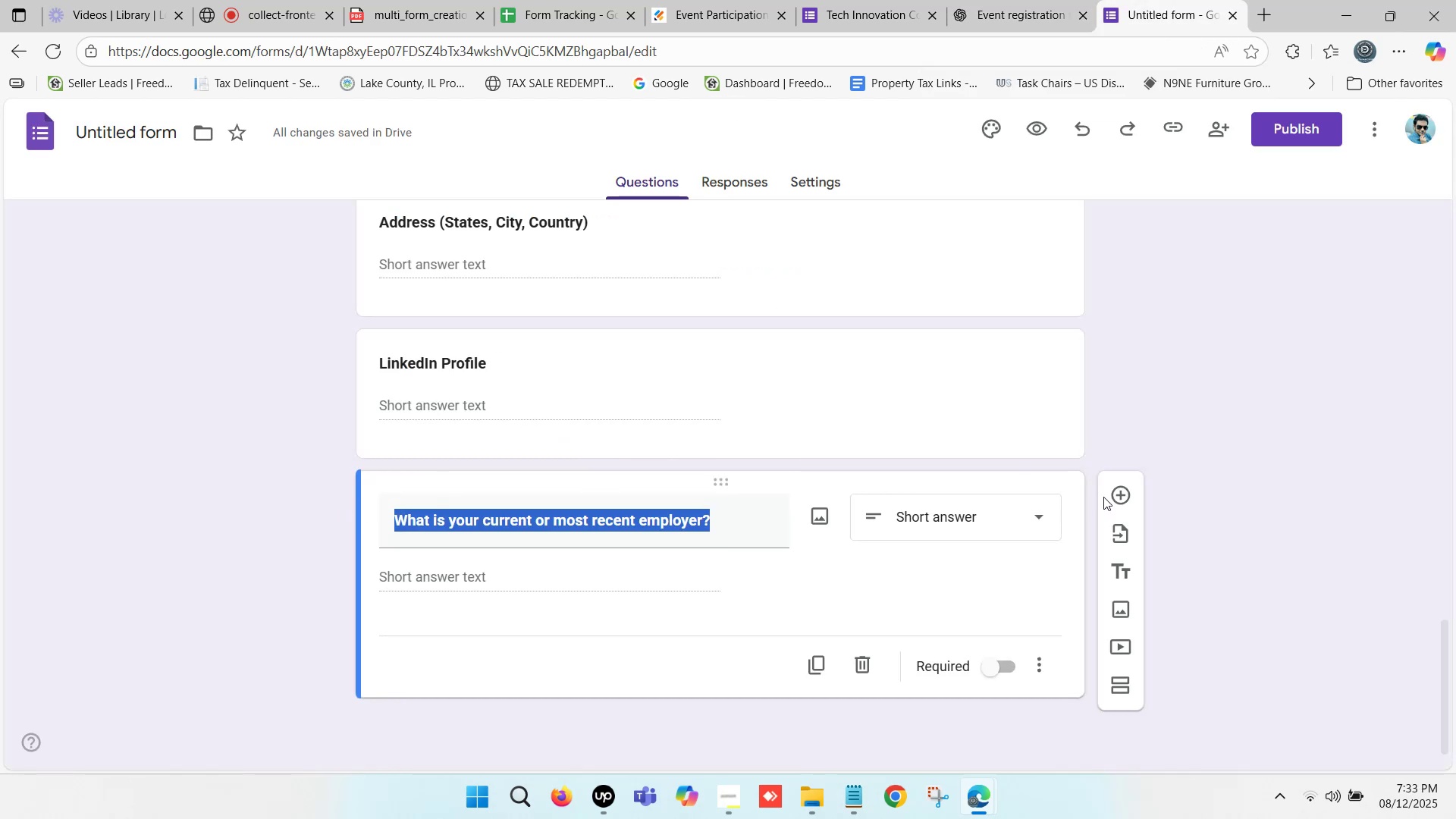 
left_click([1122, 493])
 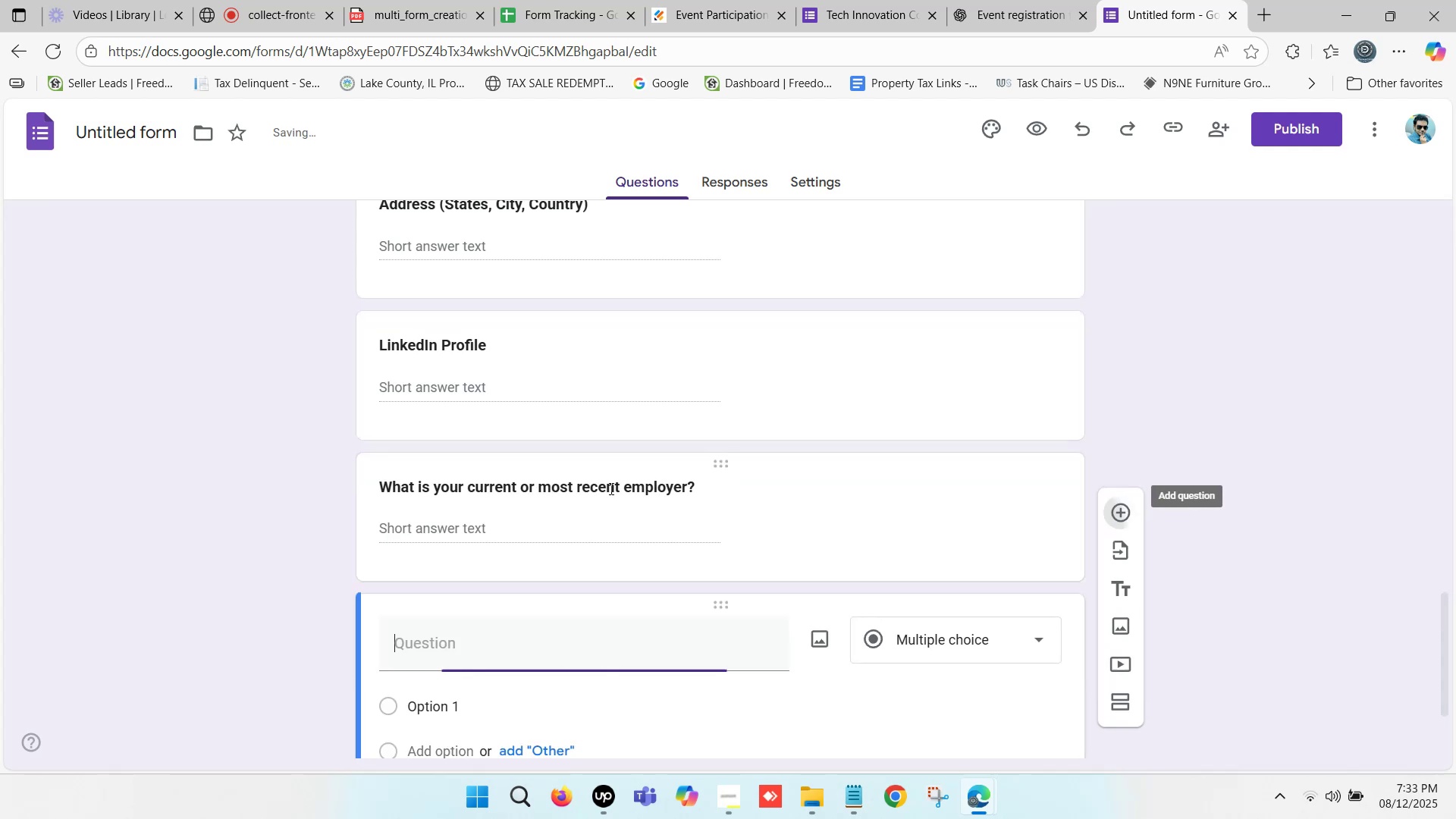 
scroll: coordinate [607, 488], scroll_direction: down, amount: 2.0
 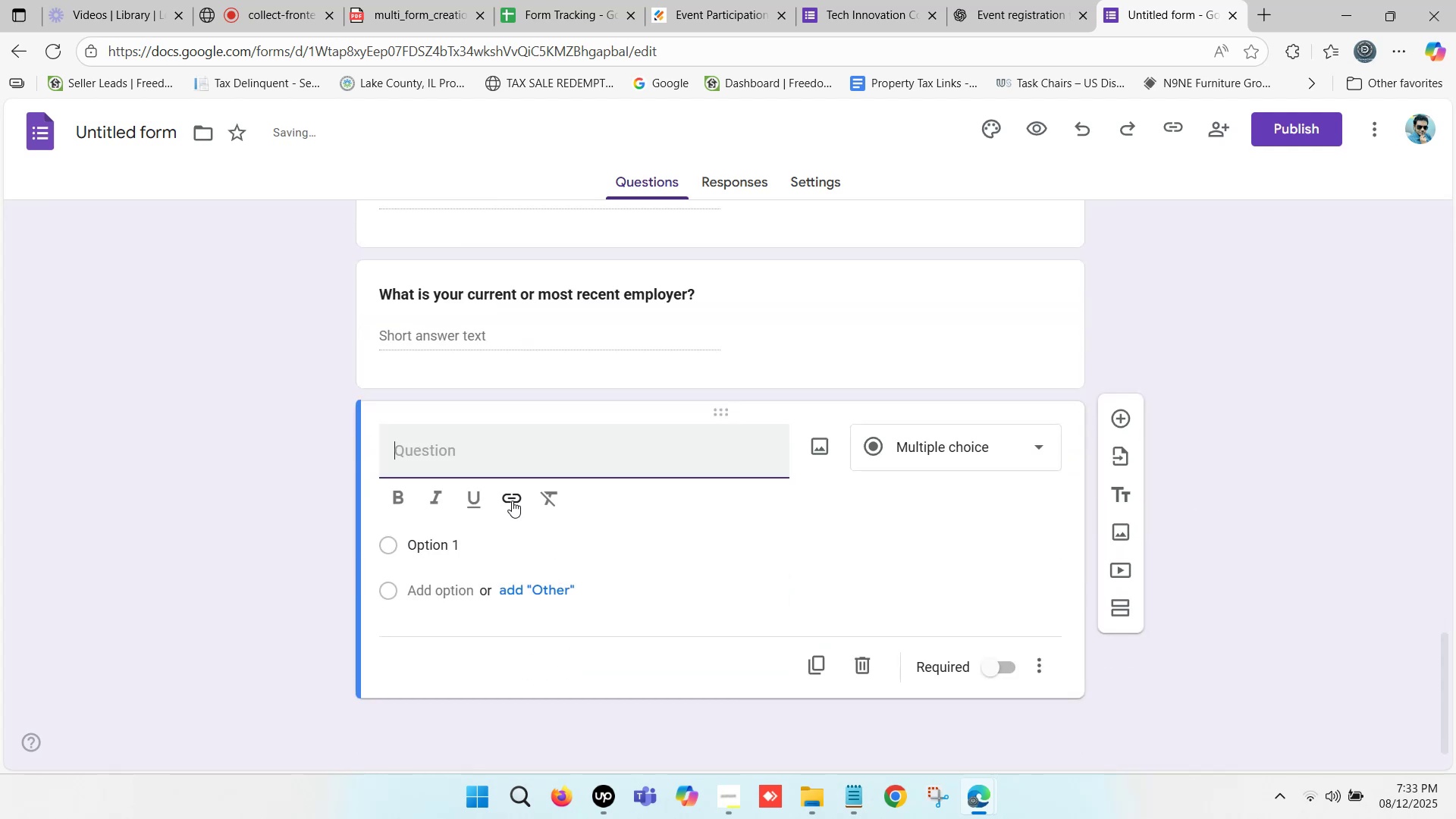 
key(Control+ControlLeft)
 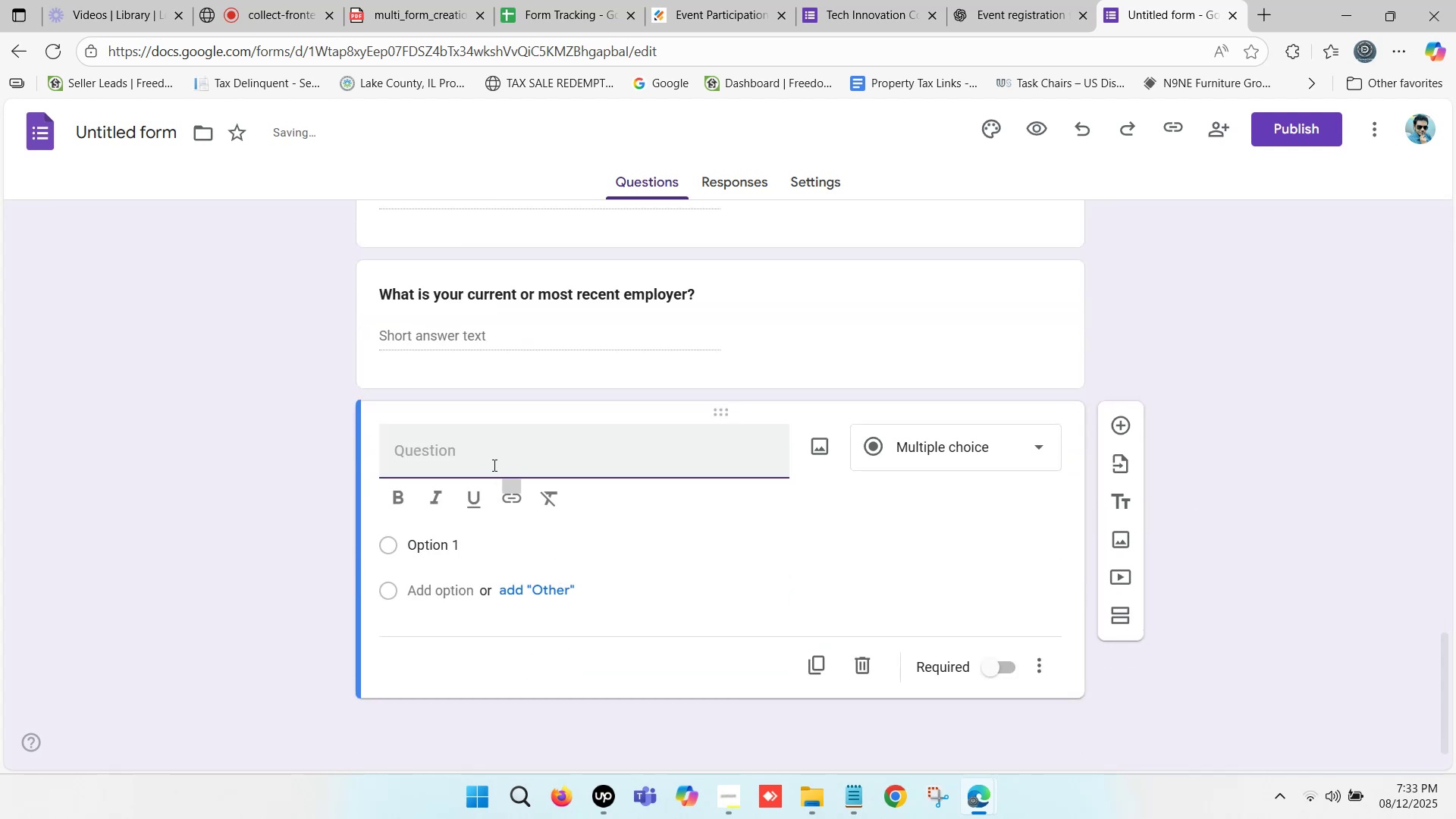 
key(Control+V)
 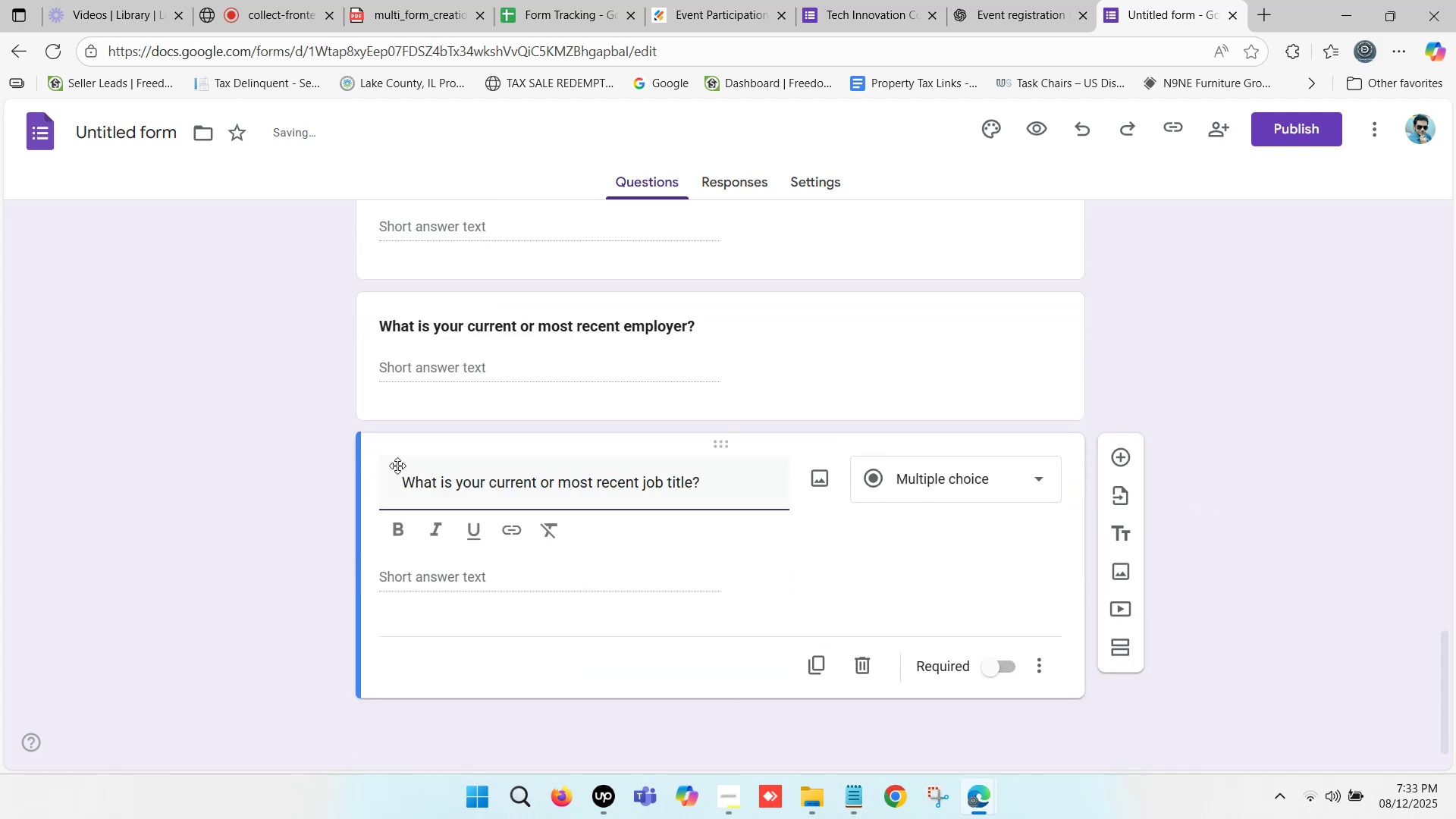 
left_click([403, 488])
 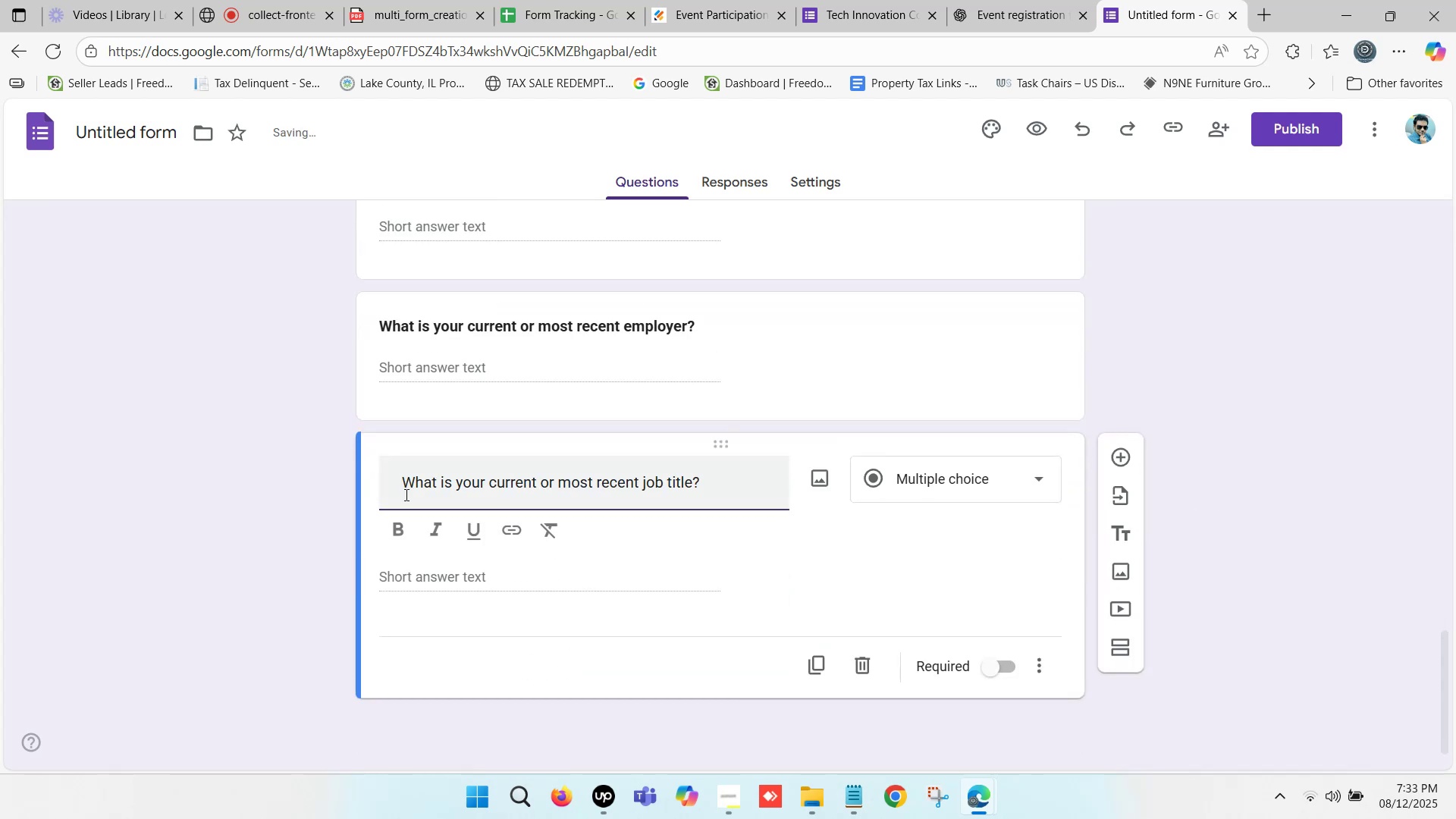 
key(Backspace)
 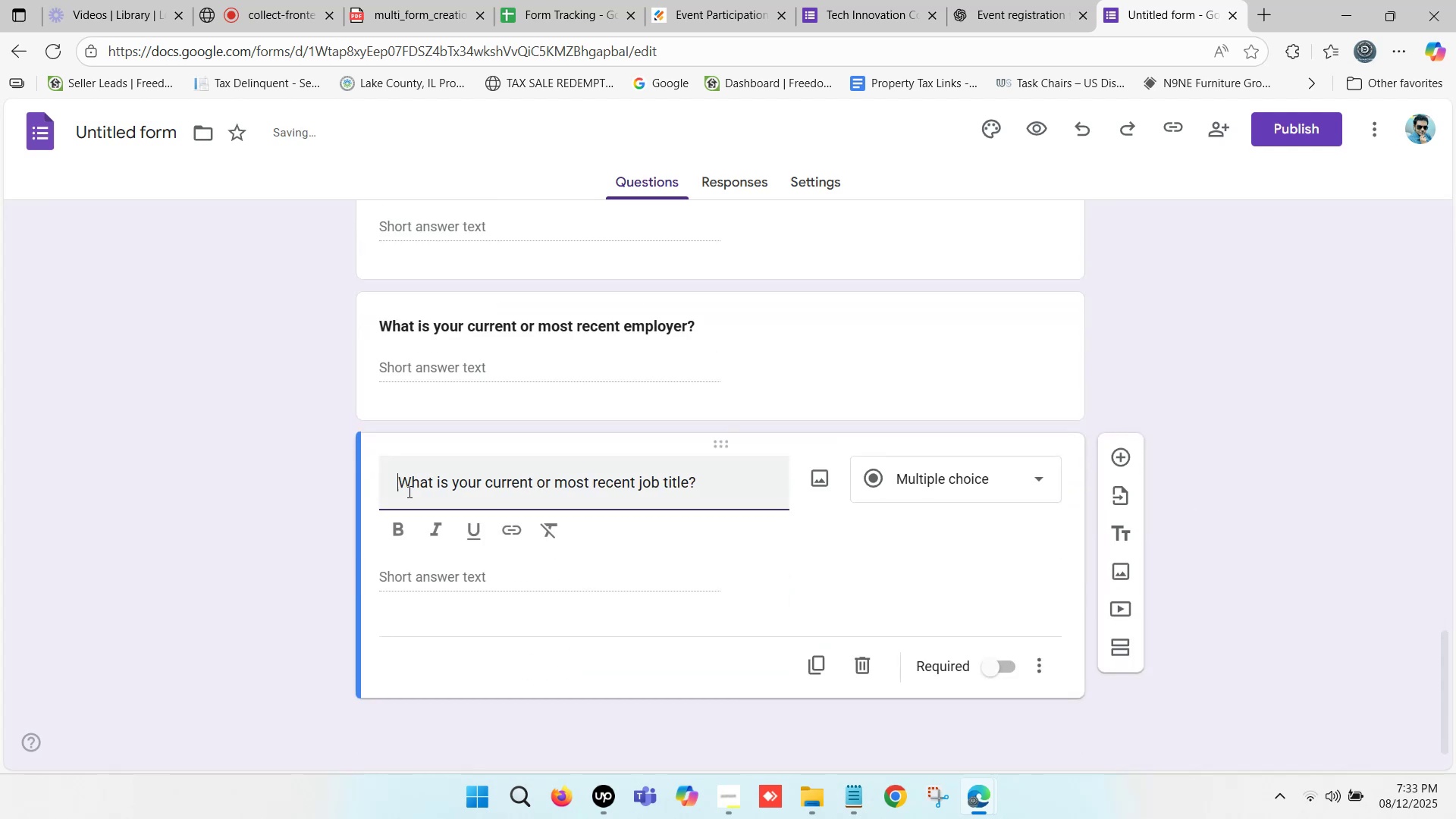 
key(Backspace)
 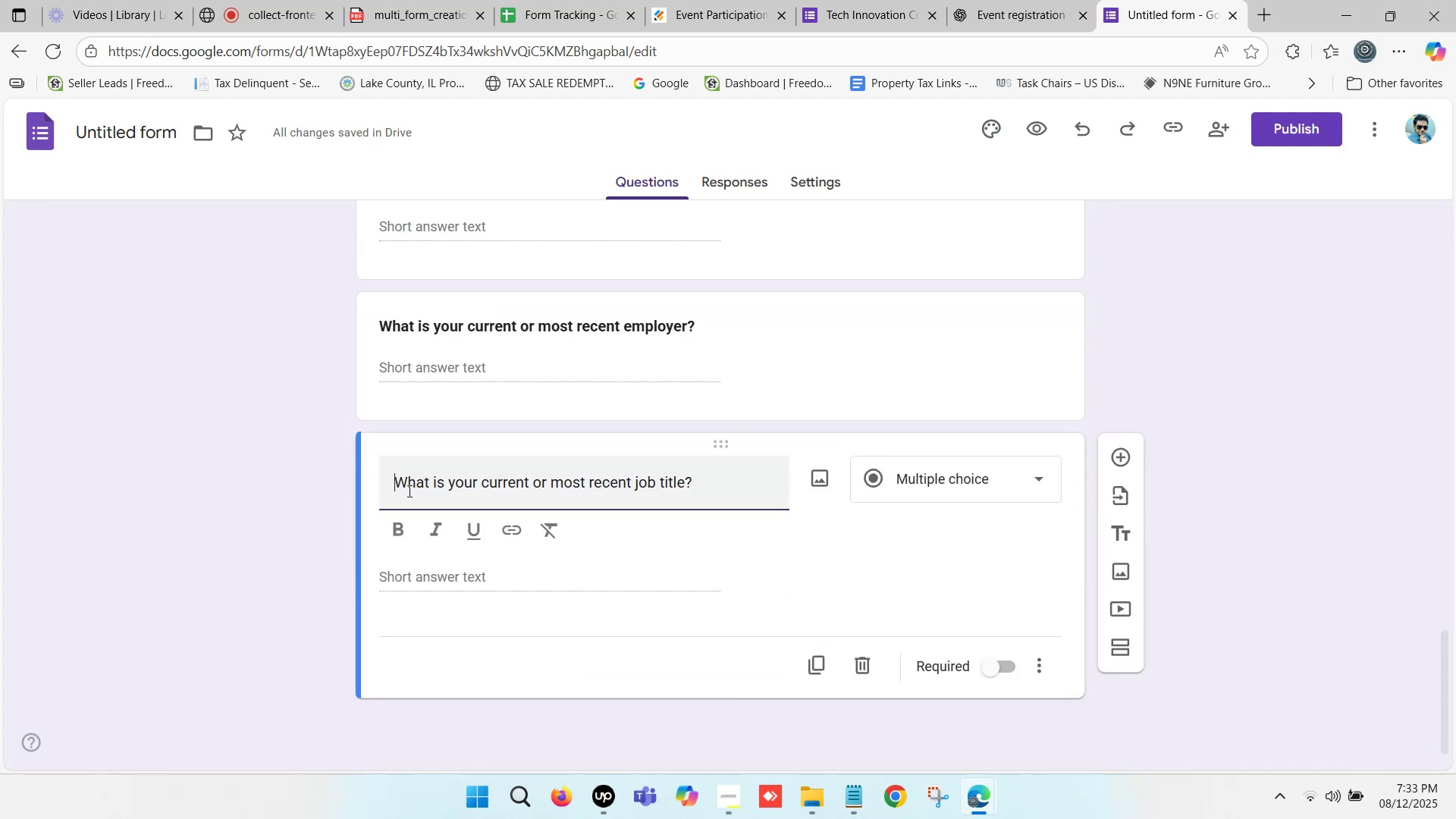 
key(Backspace)
 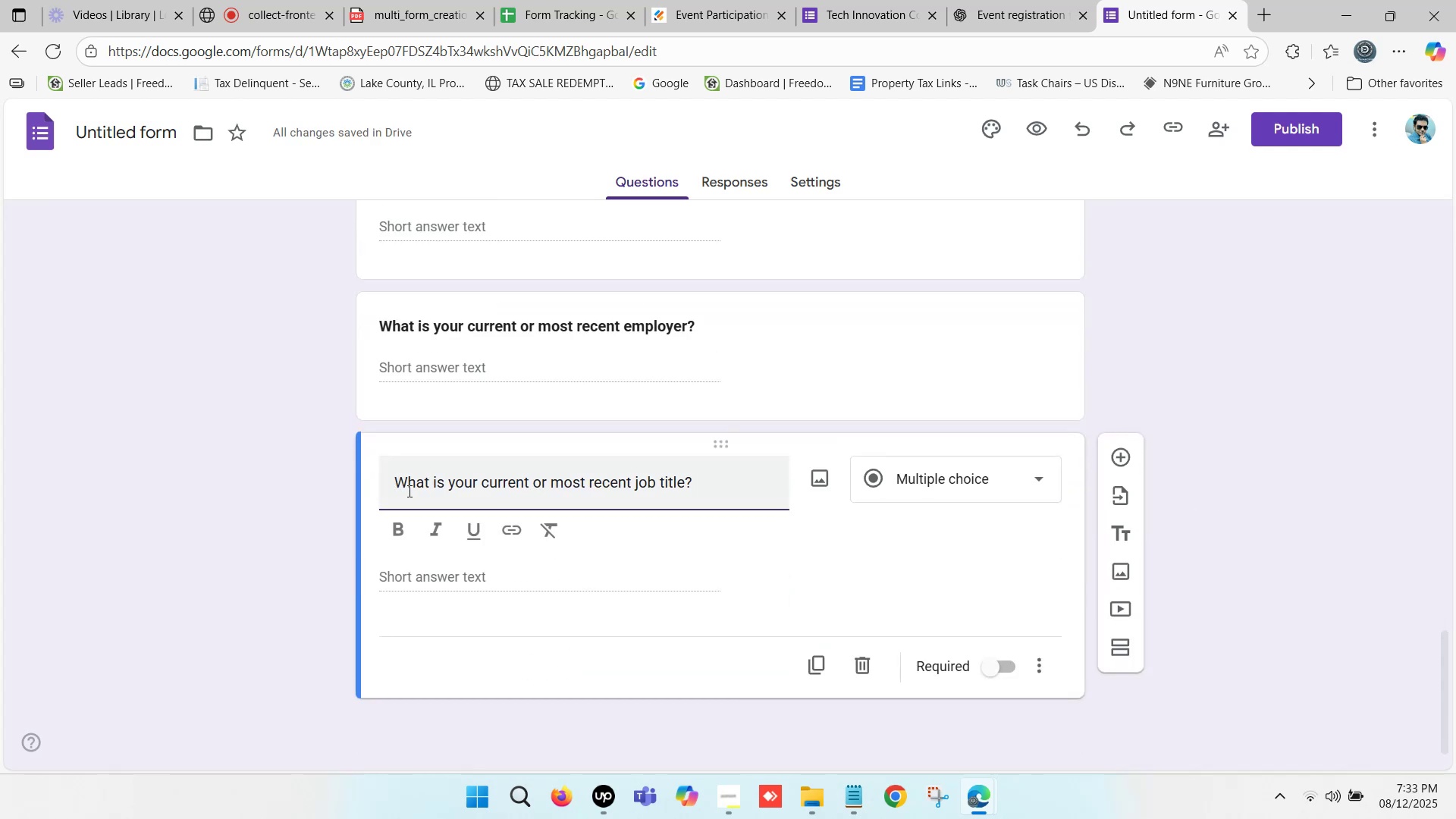 
key(Backspace)
 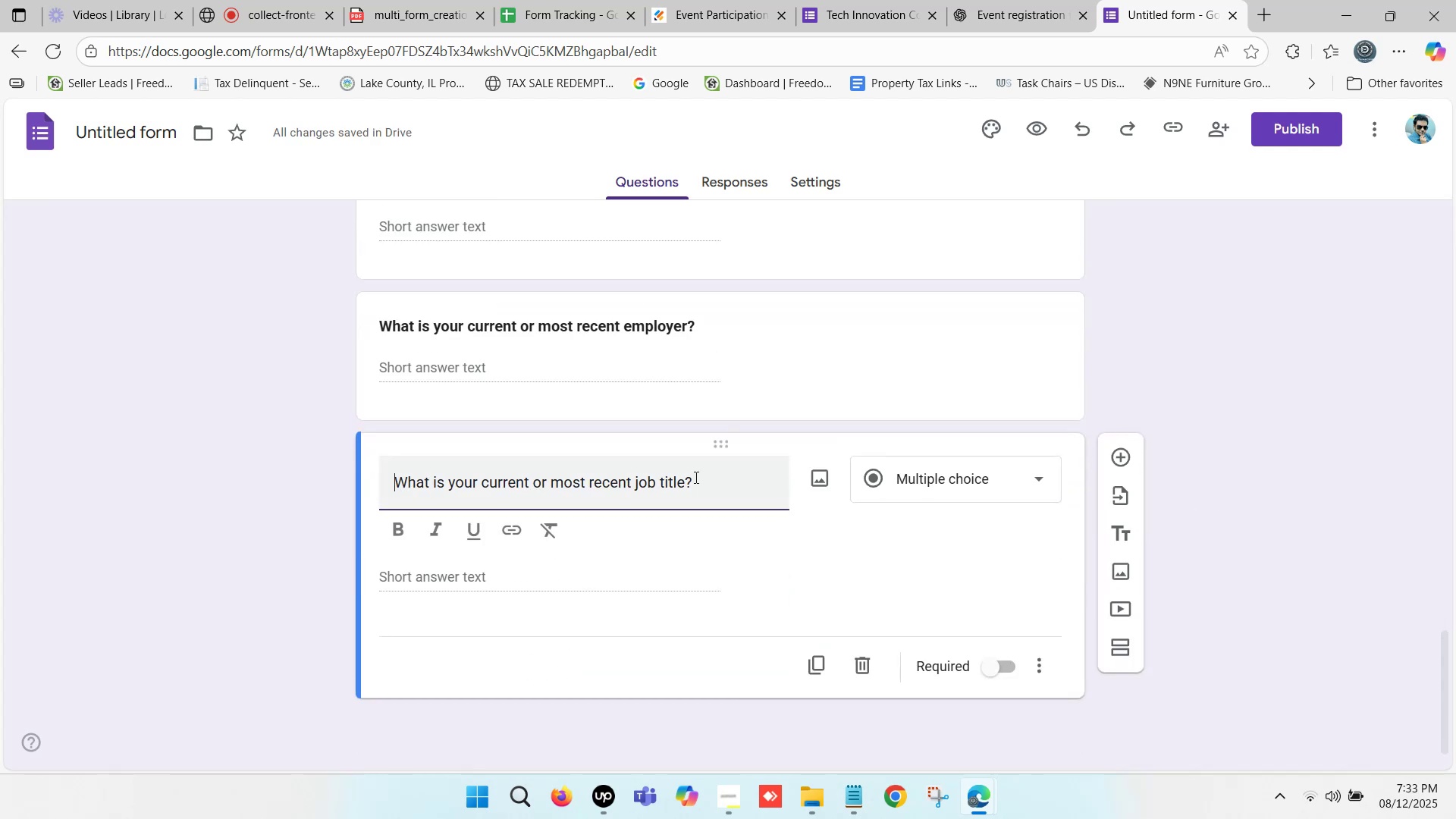 
left_click([763, 476])
 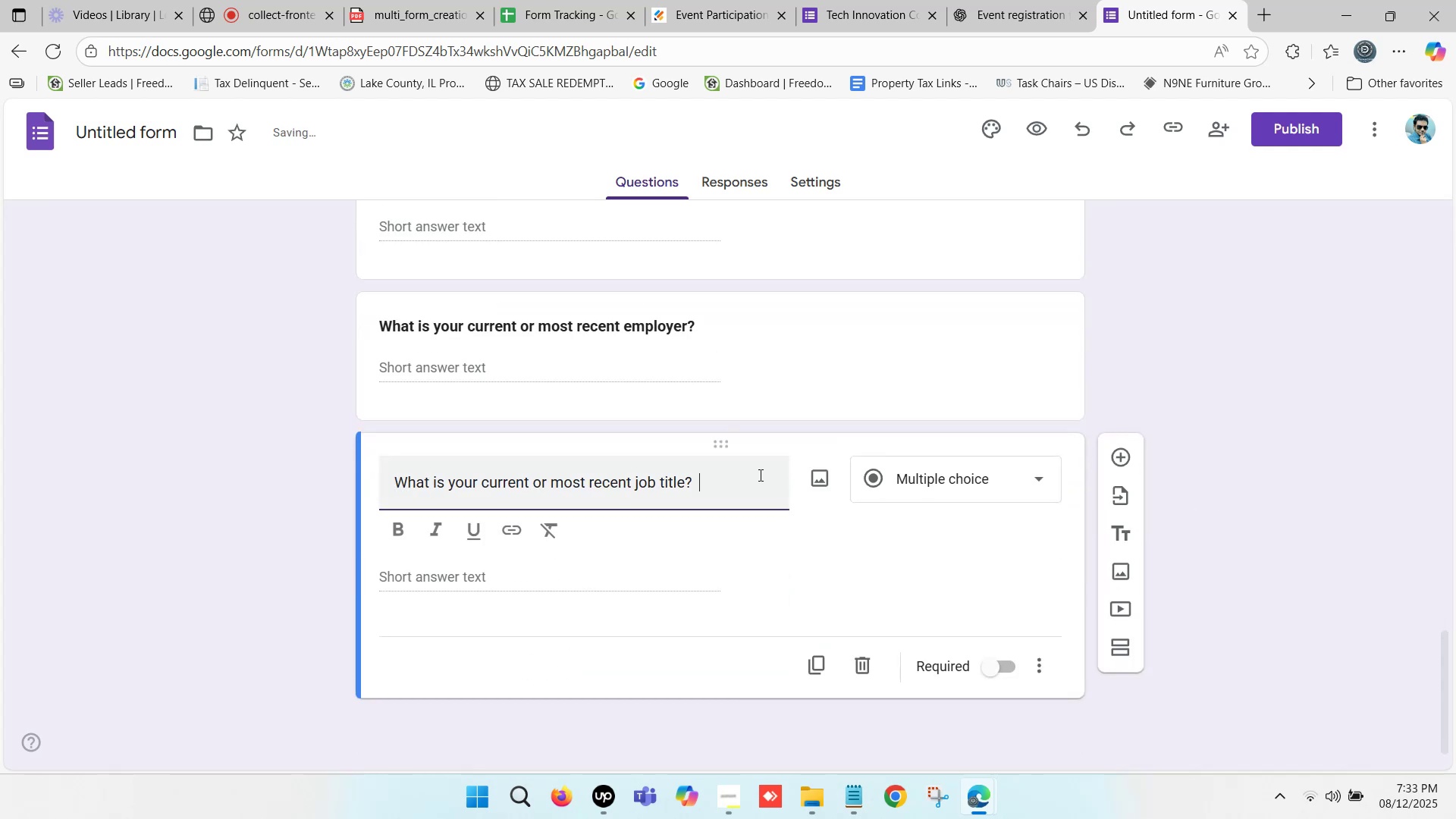 
key(Backspace)
 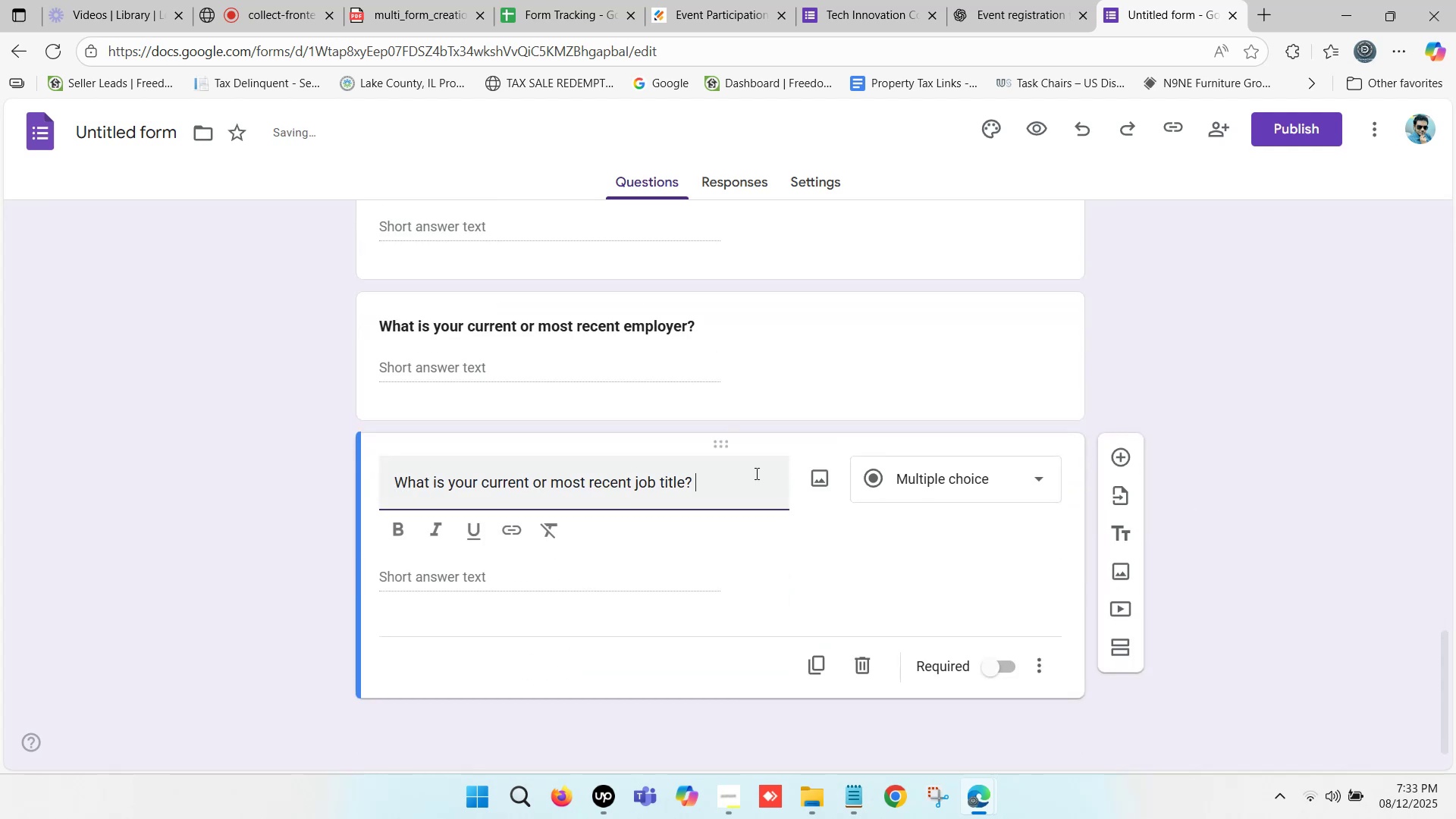 
key(Backspace)
 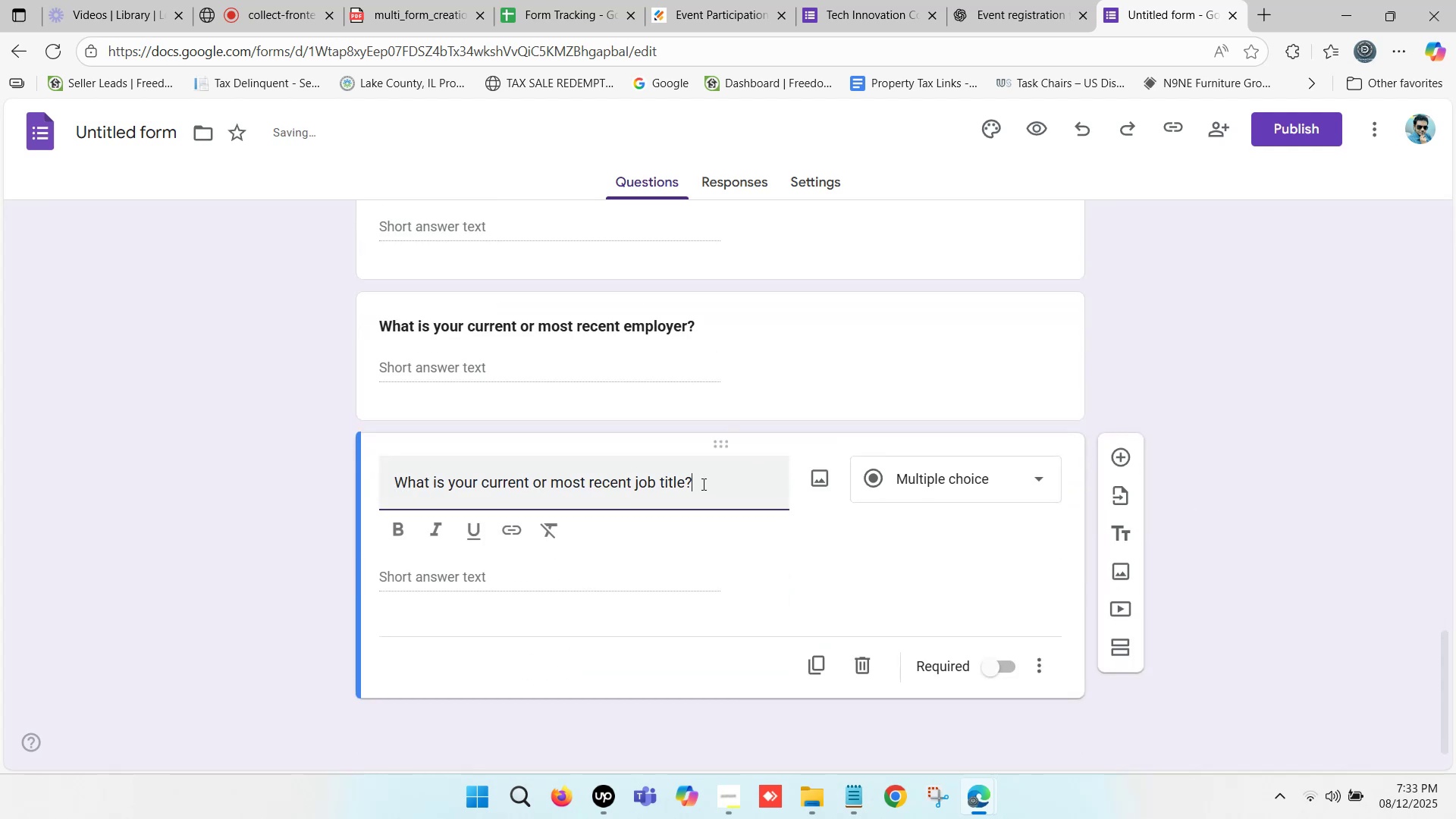 
left_click_drag(start_coordinate=[698, 482], to_coordinate=[355, 479])
 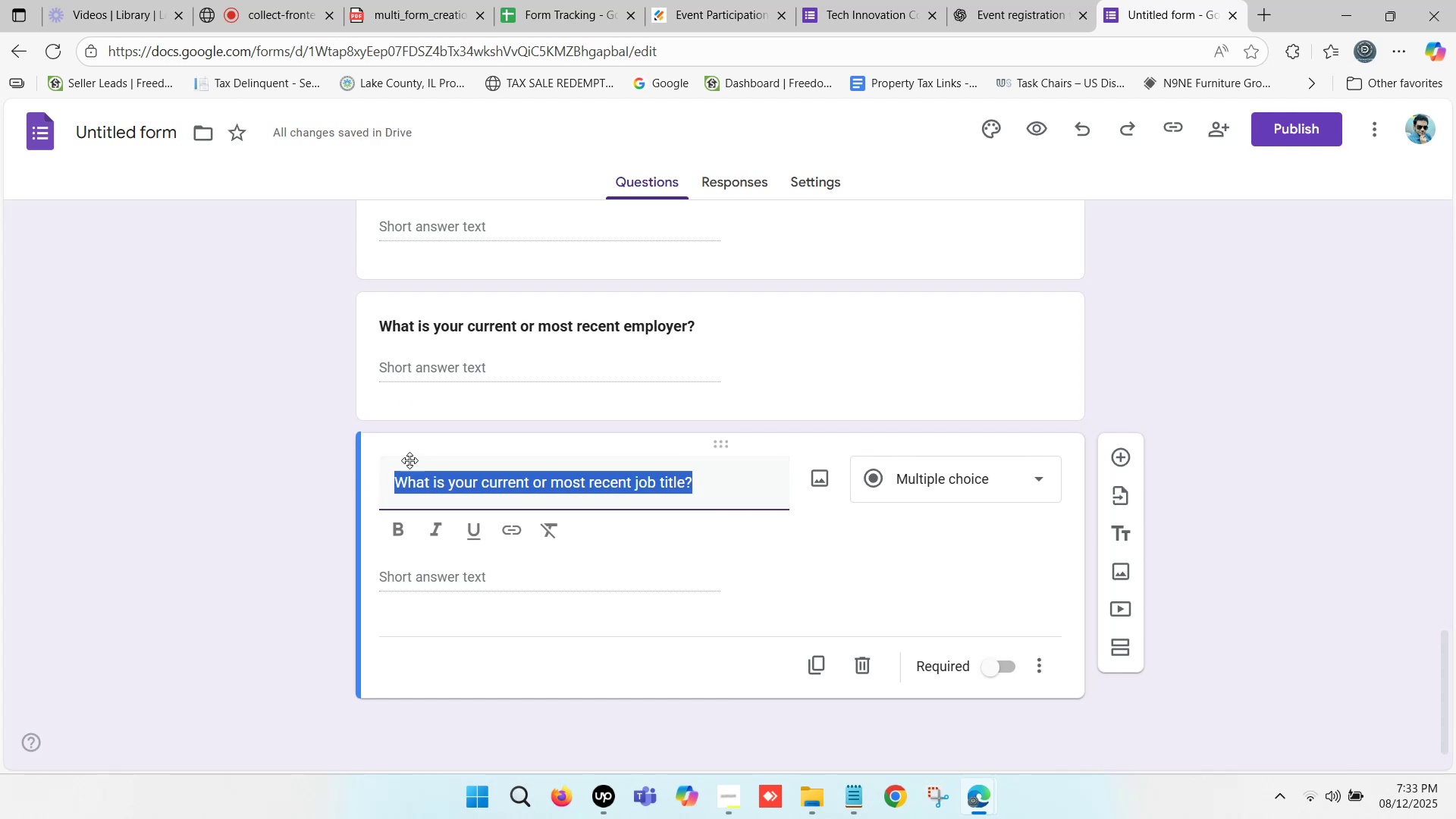 
left_click([396, 484])
 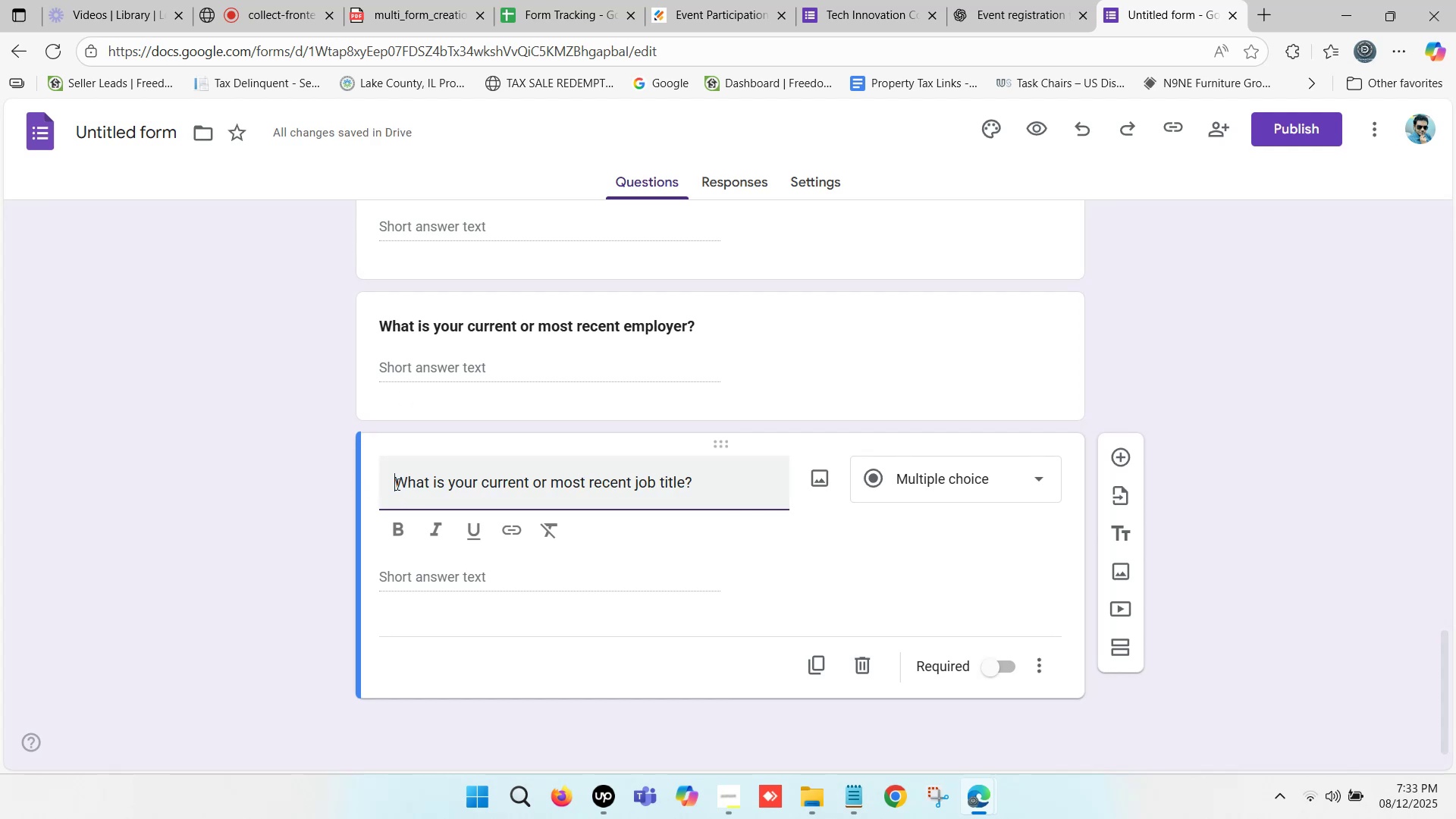 
key(Backspace)
 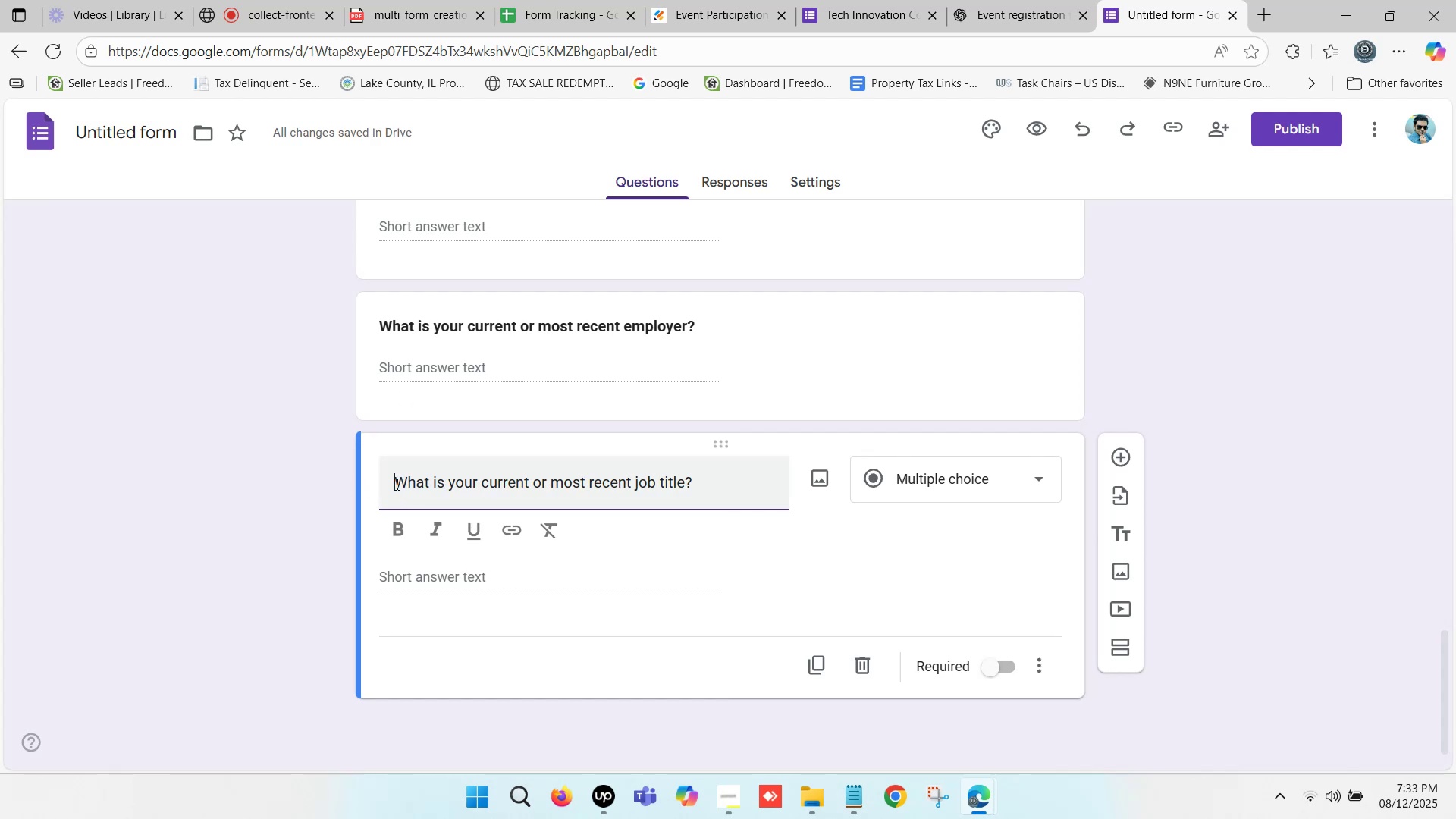 
key(Backspace)
 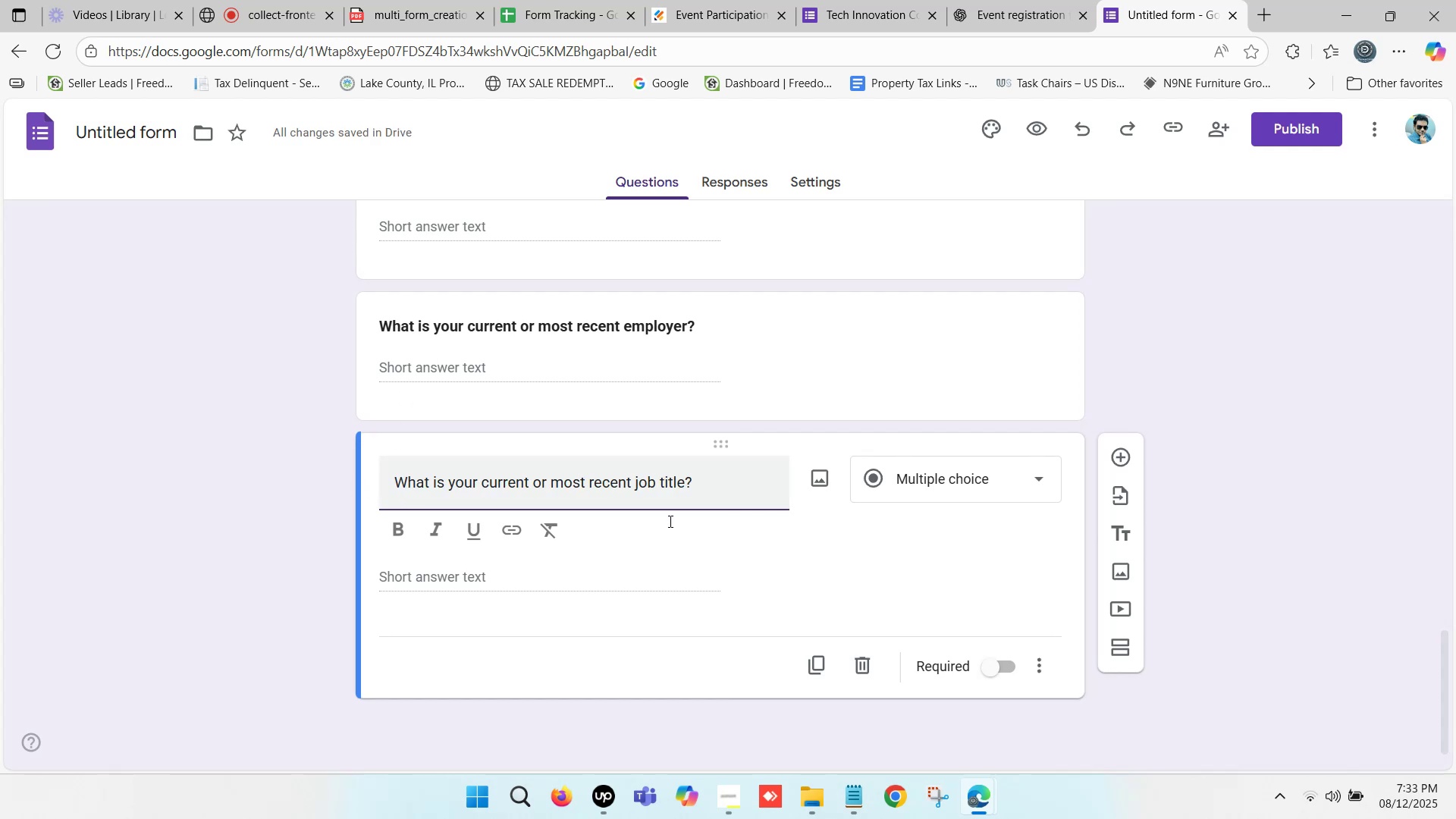 
left_click_drag(start_coordinate=[701, 484], to_coordinate=[386, 479])
 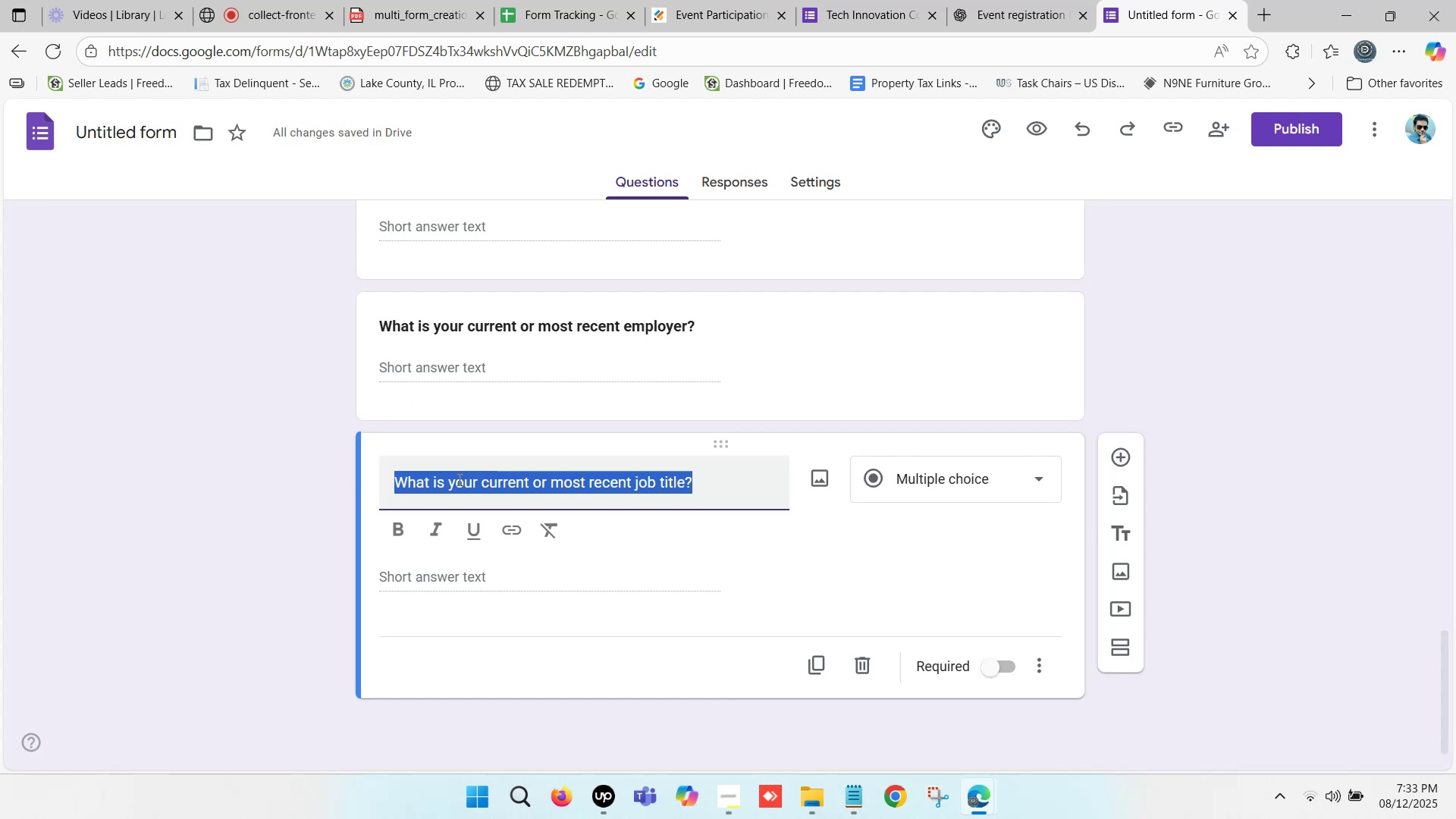 
key(Control+B)
 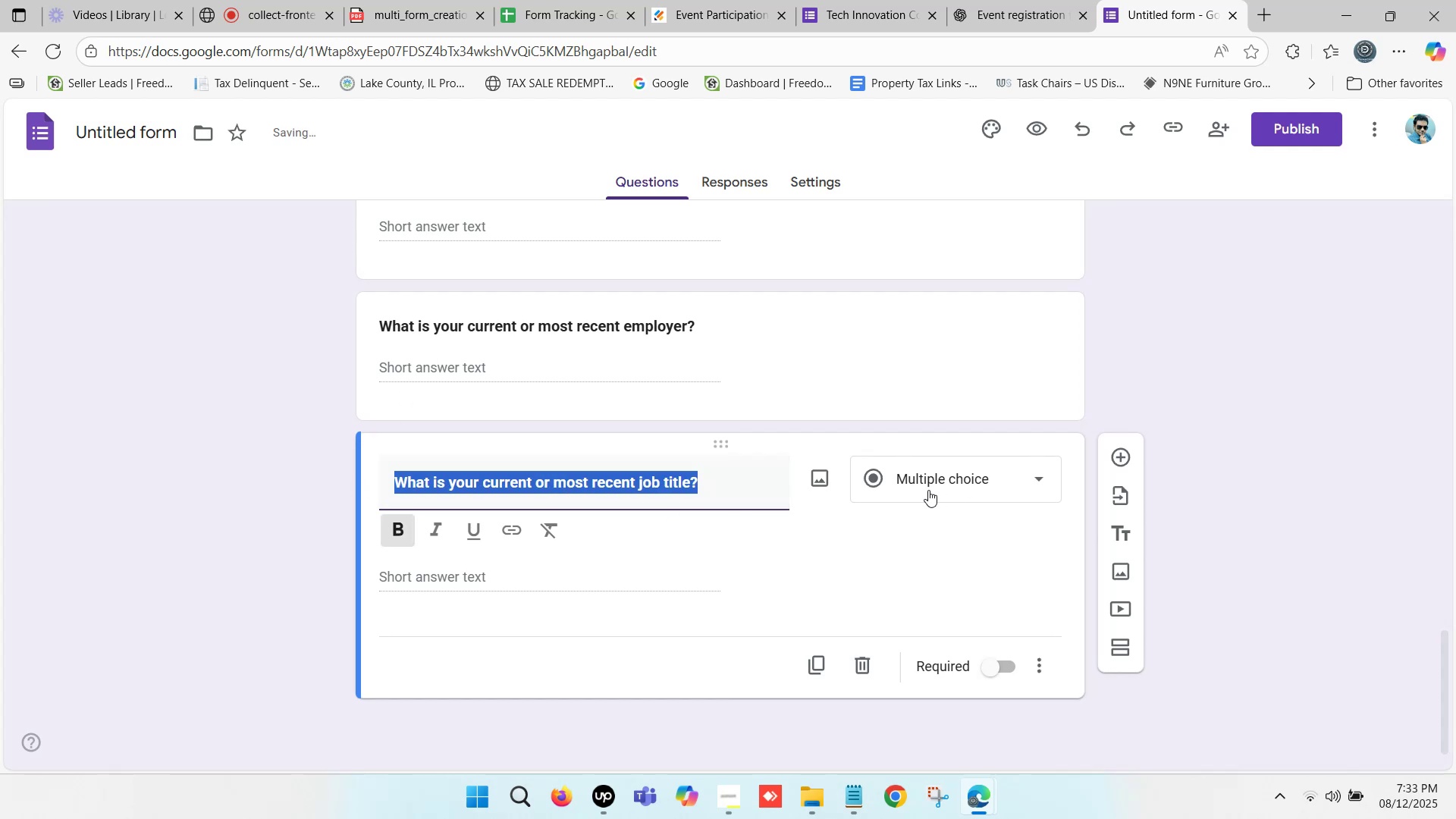 
left_click([927, 482])
 